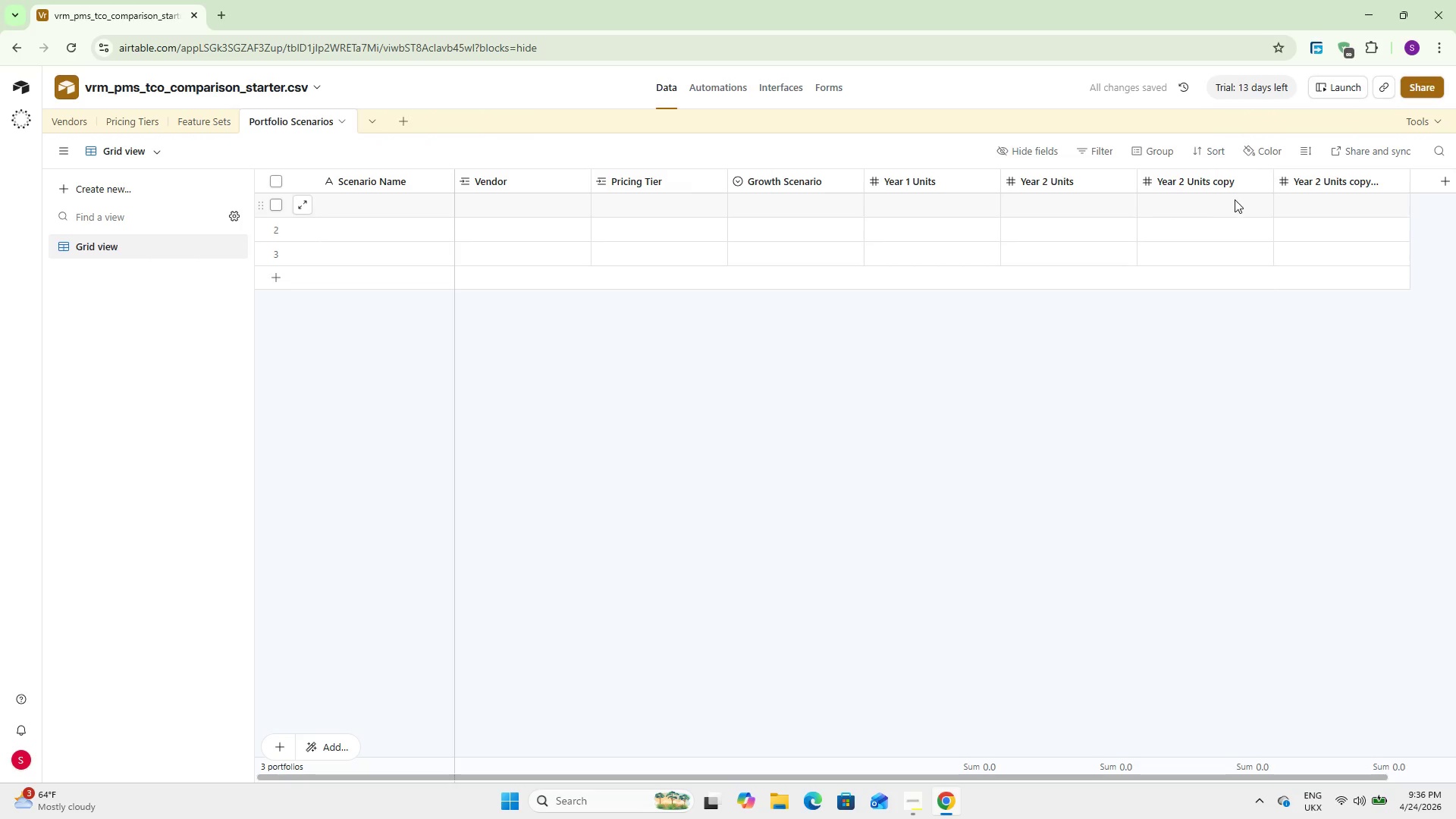 
double_click([1223, 183])
 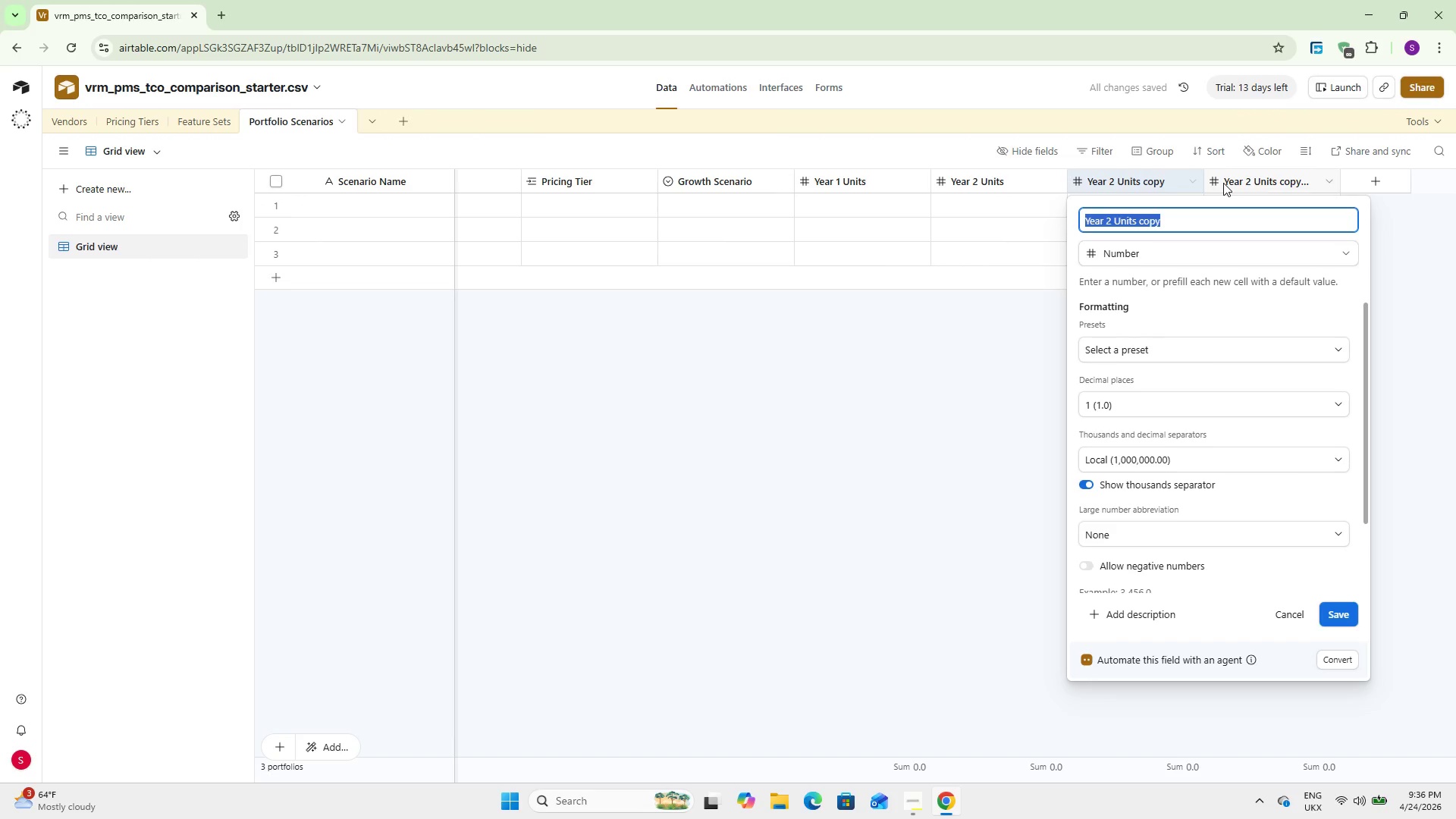 
key(ArrowRight)
 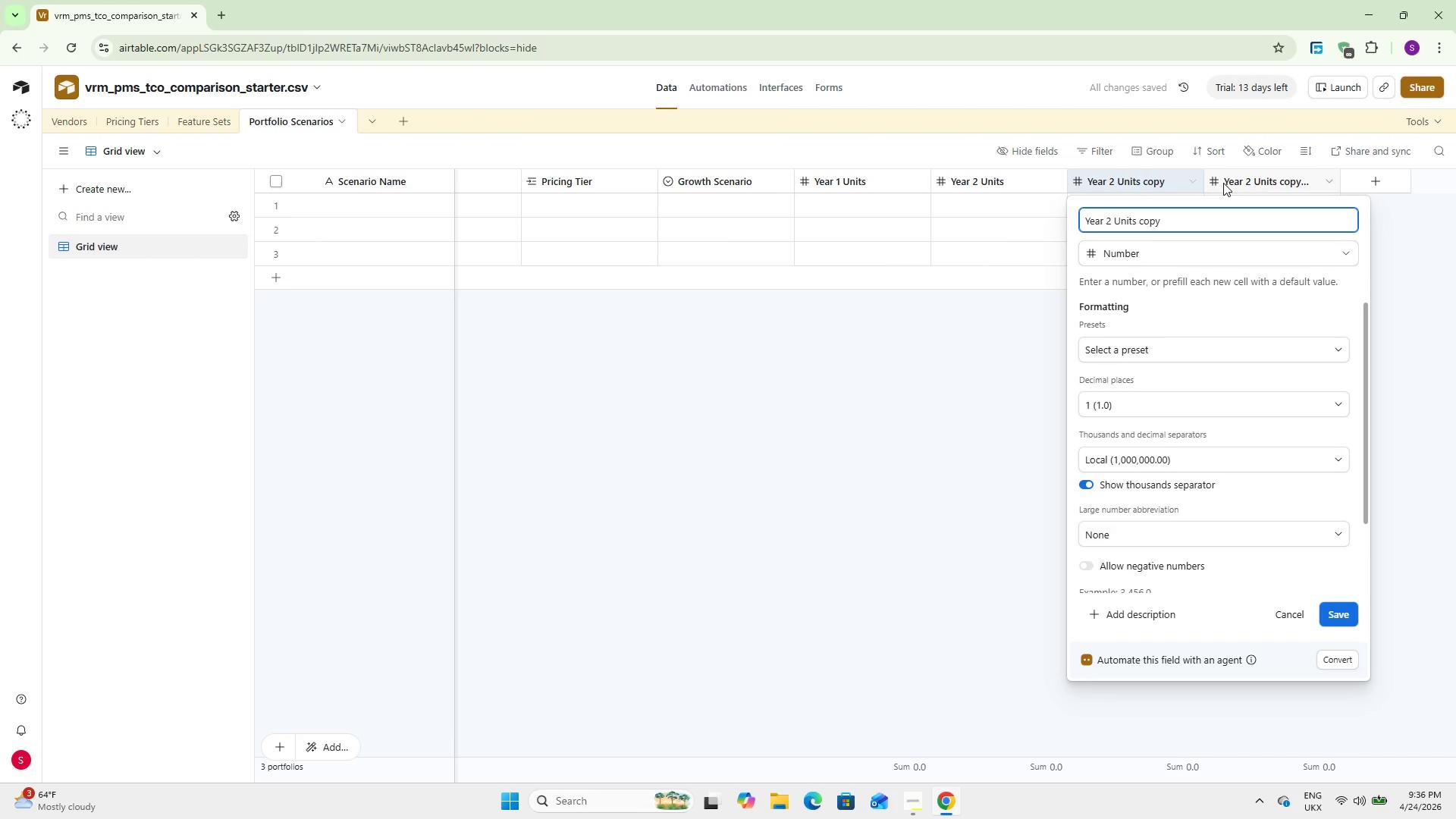 
key(Backspace)
key(Backspace)
key(Backspace)
key(Backspace)
key(Backspace)
key(Backspace)
key(Backspace)
key(Backspace)
key(Backspace)
key(Backspace)
key(Backspace)
key(Backspace)
type(3 Units)
 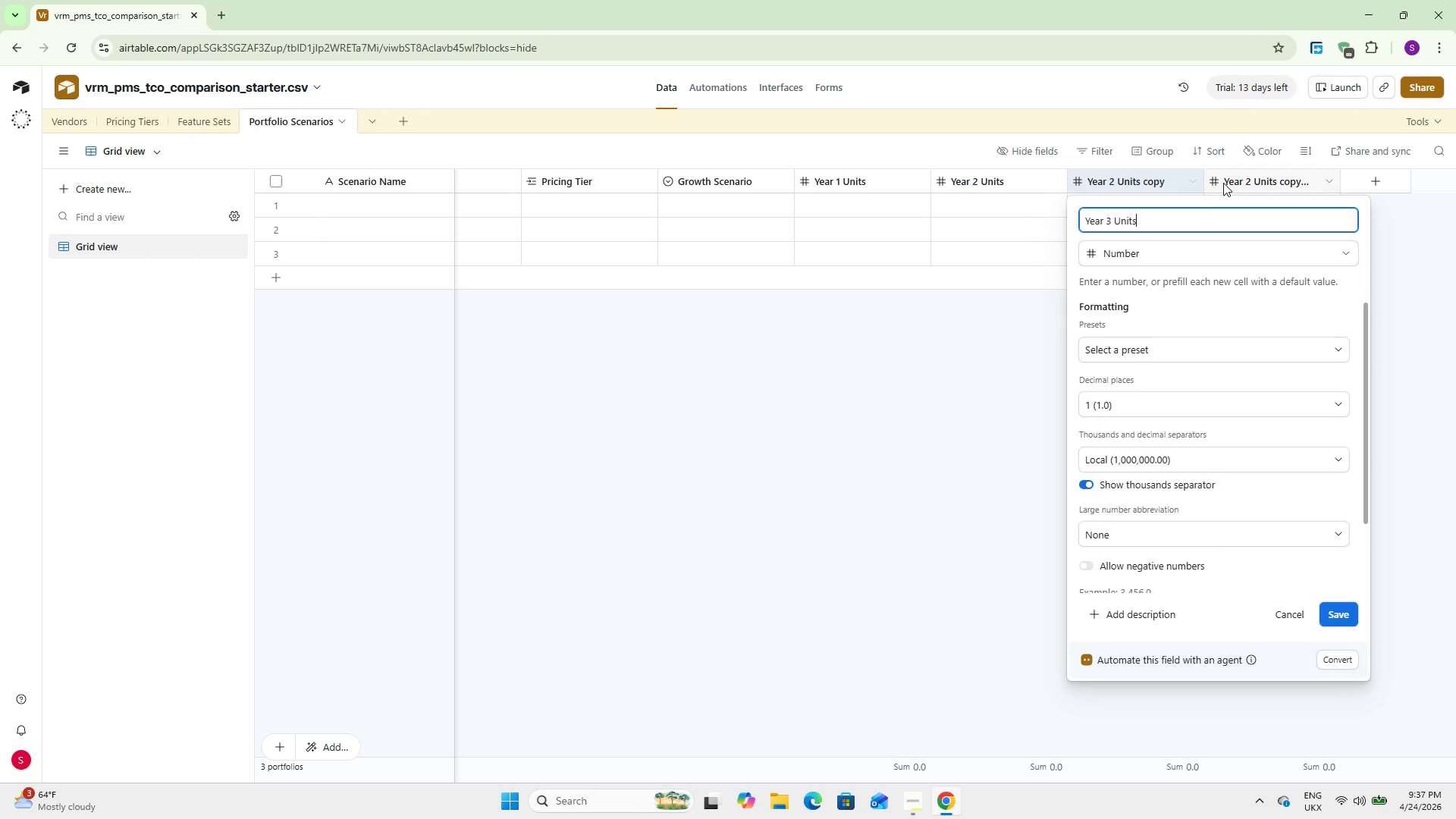 
key(Enter)
 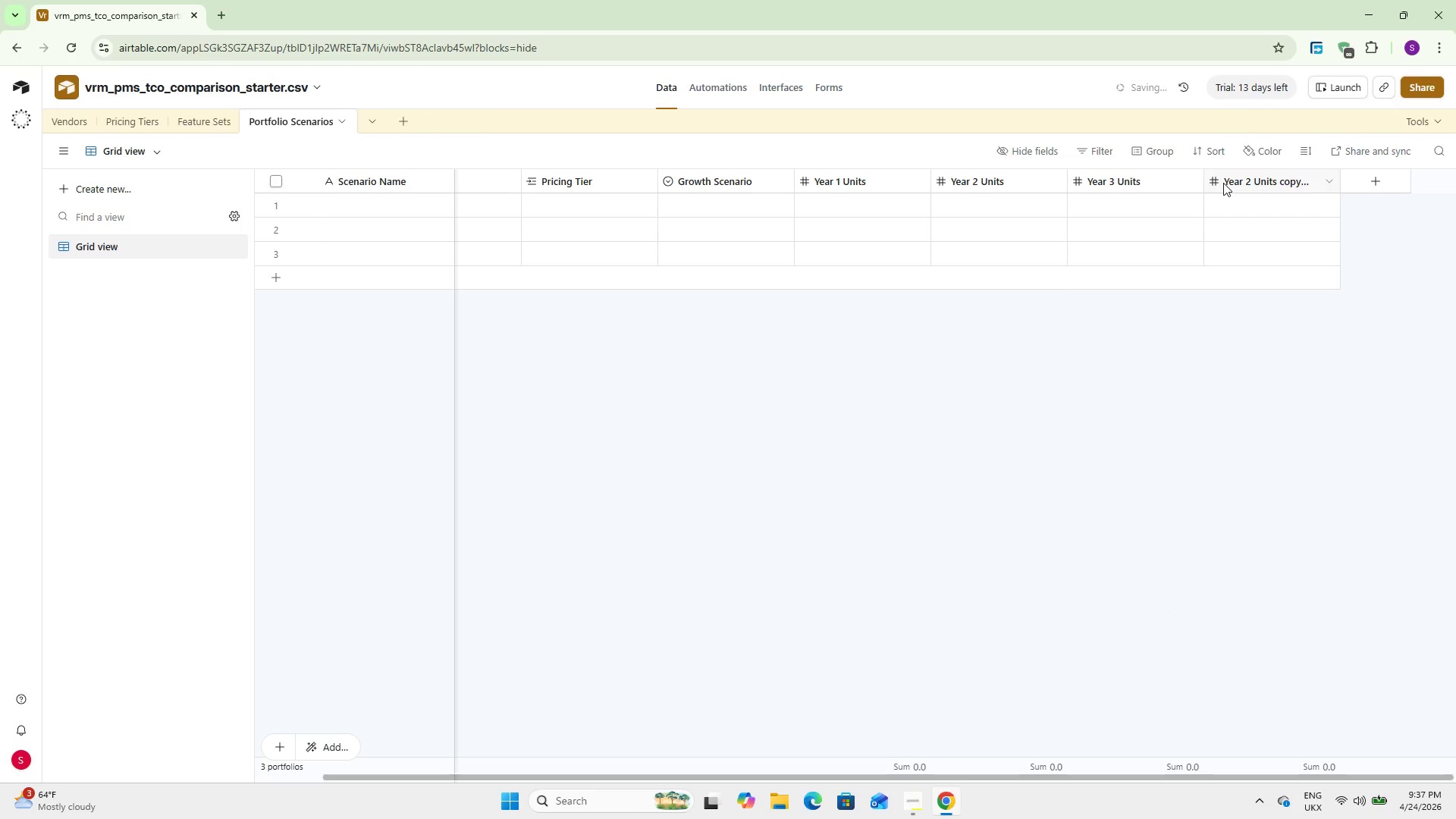 
double_click([1223, 183])
 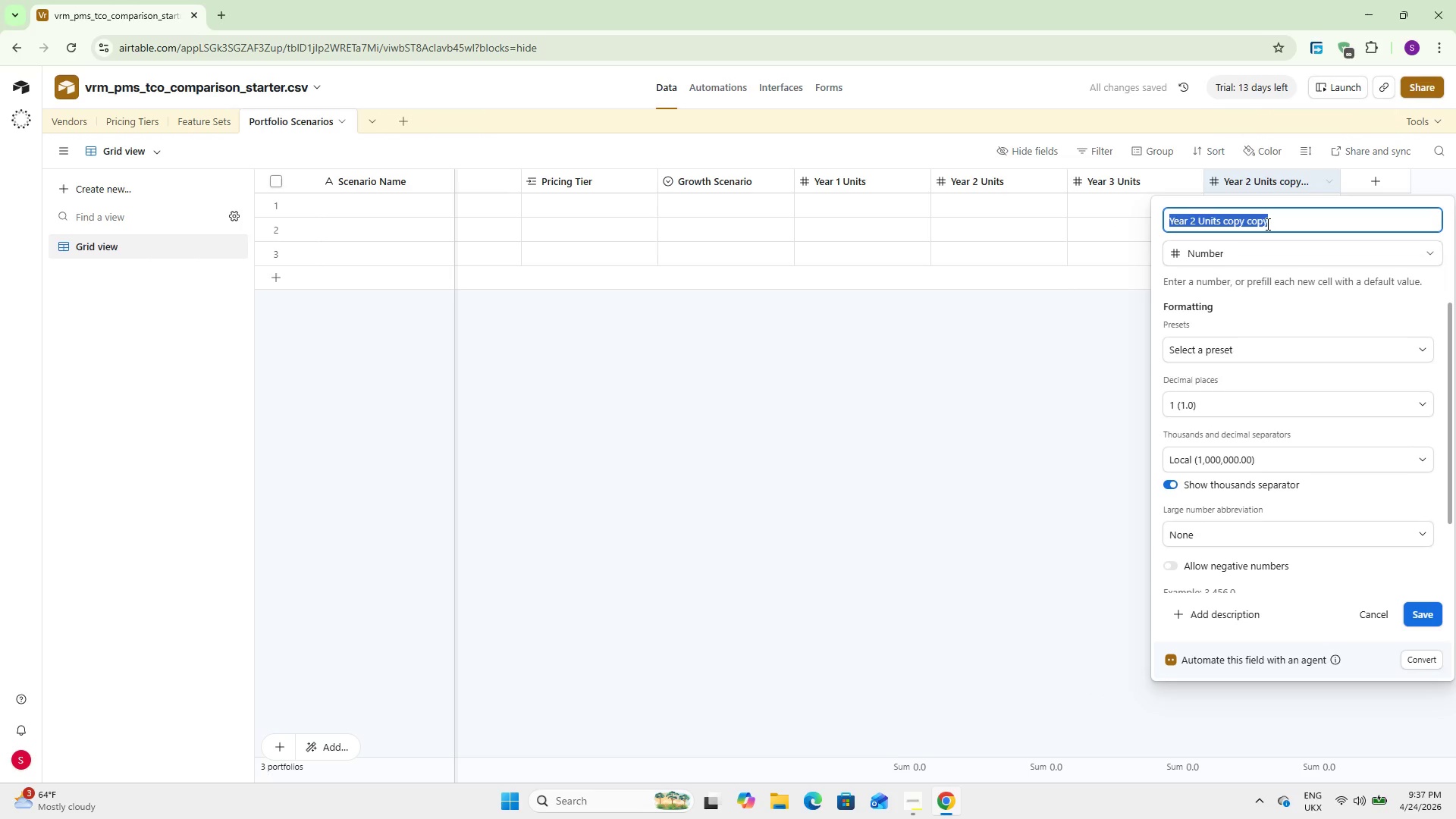 
left_click([1266, 224])
 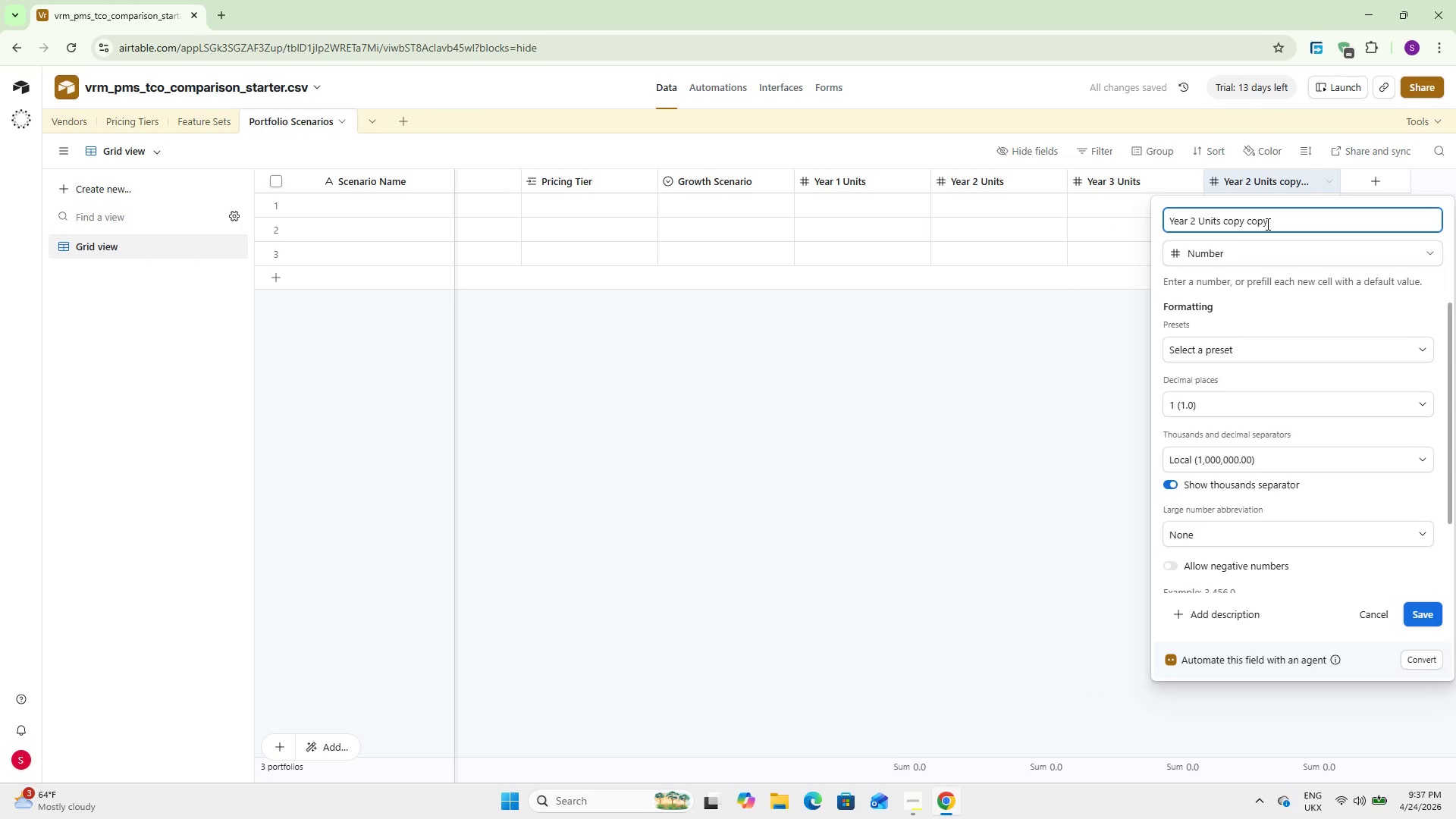 
hold_key(key=Backspace, duration=0.75)
 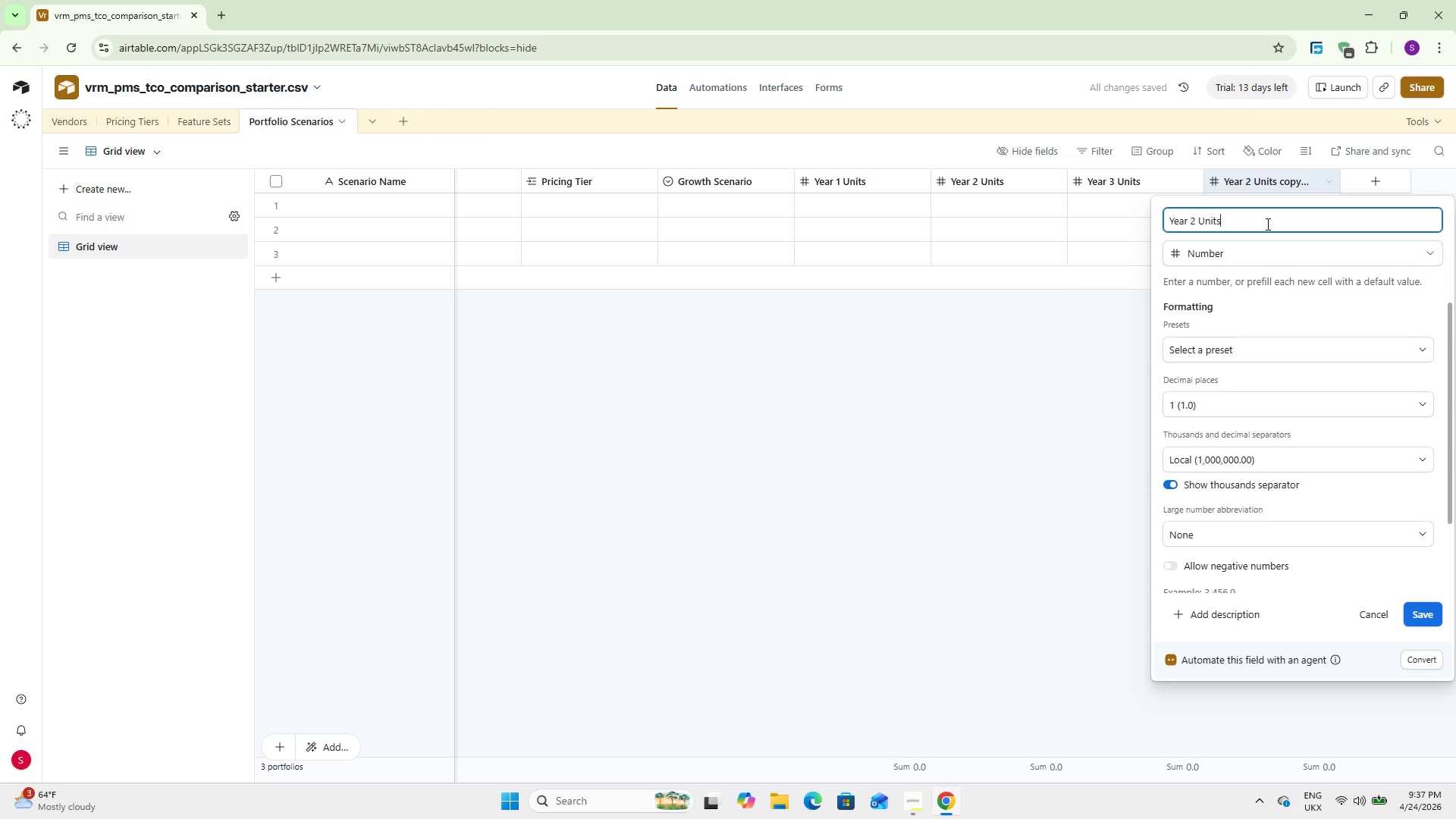 
key(Backspace)
 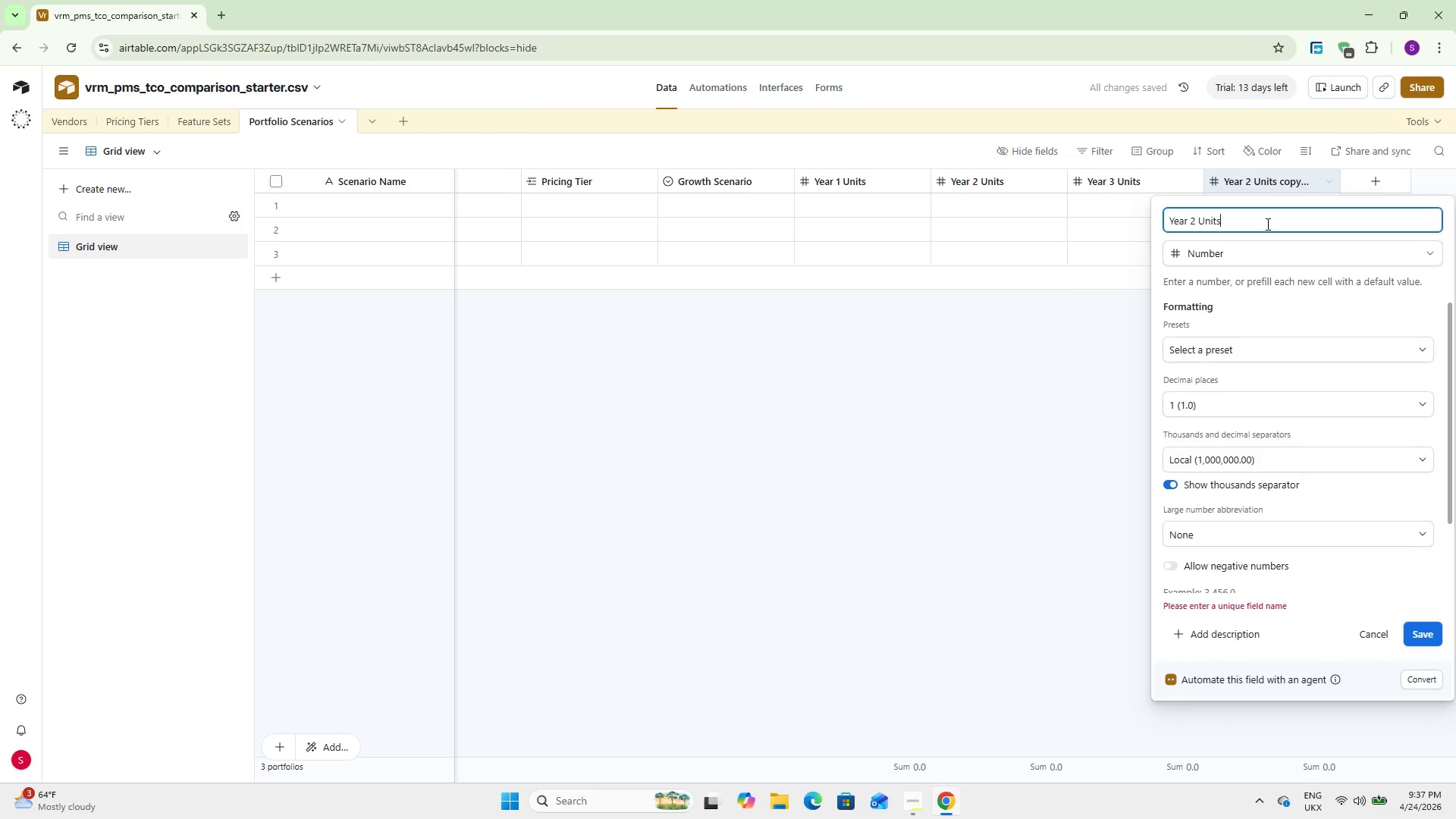 
key(ArrowLeft)
 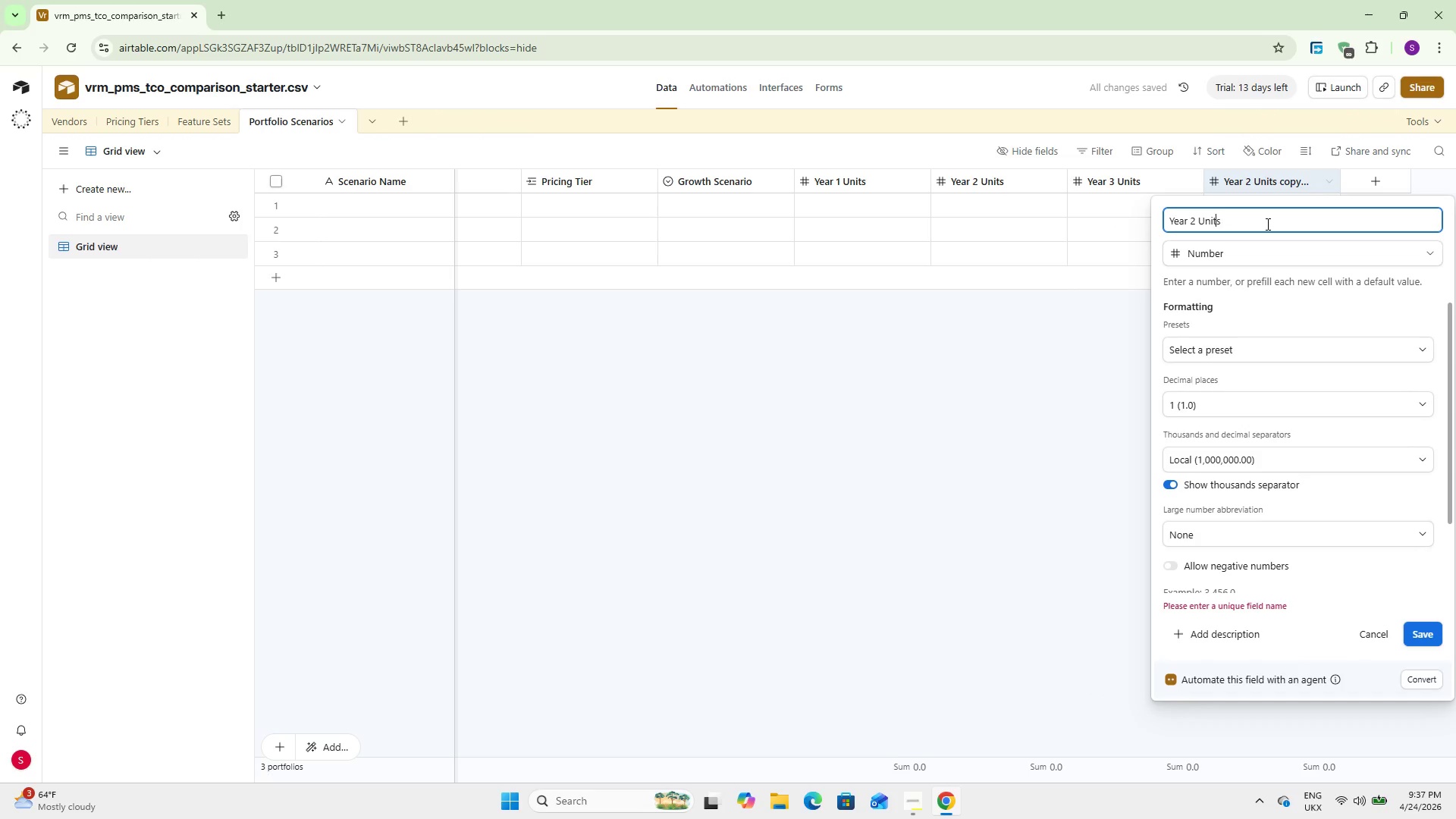 
key(ArrowLeft)
 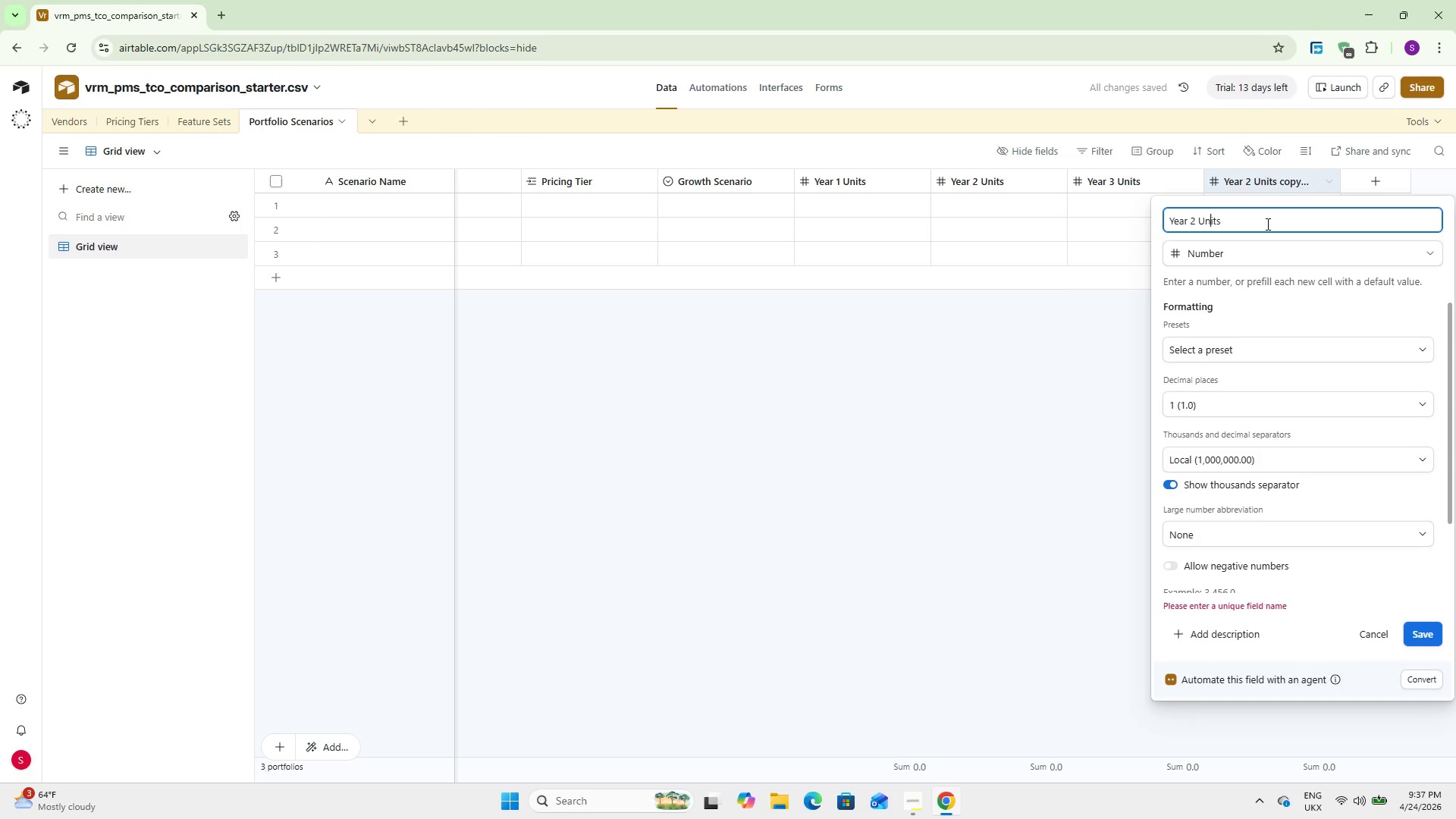 
key(ArrowLeft)
 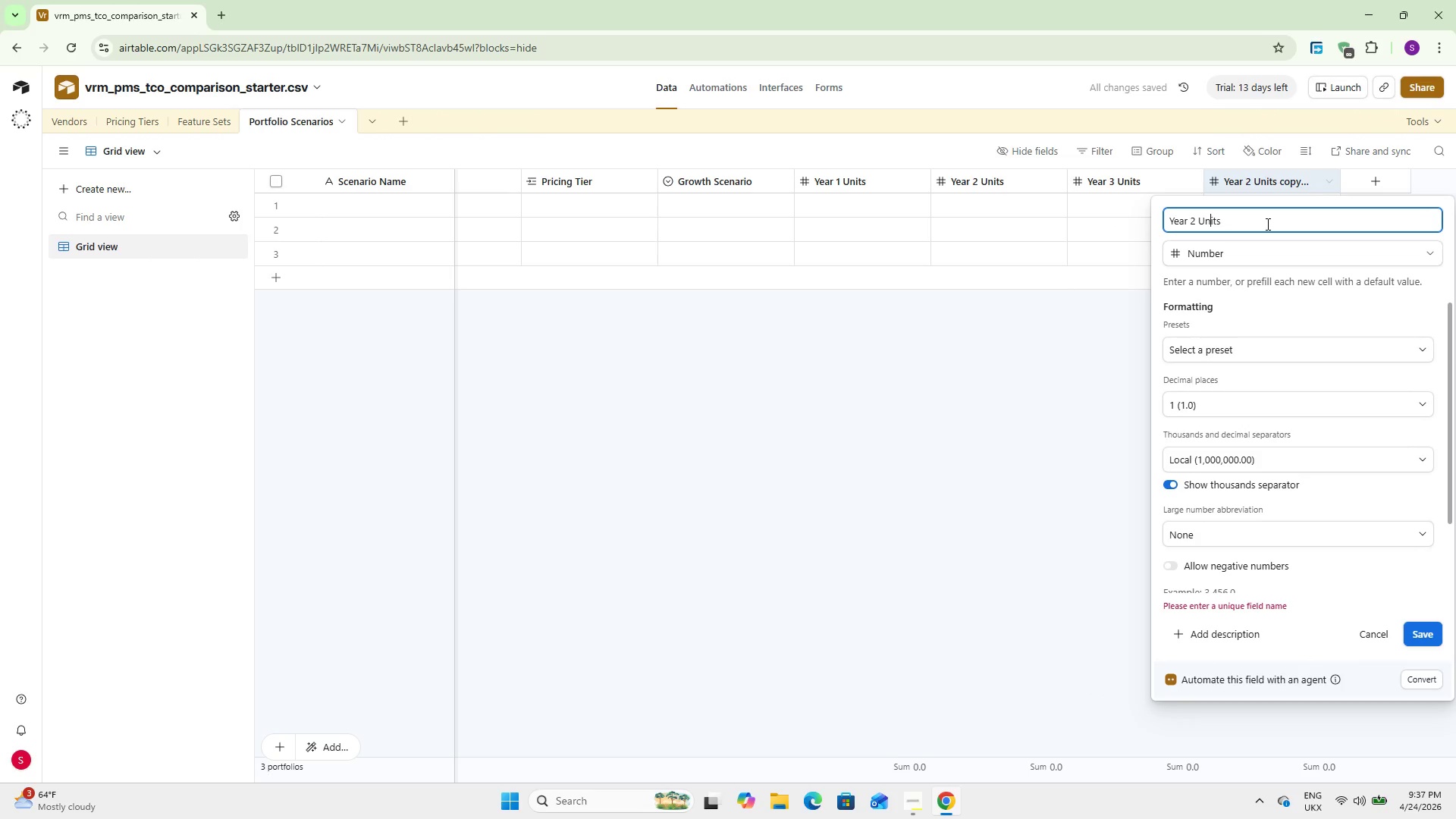 
key(ArrowLeft)
 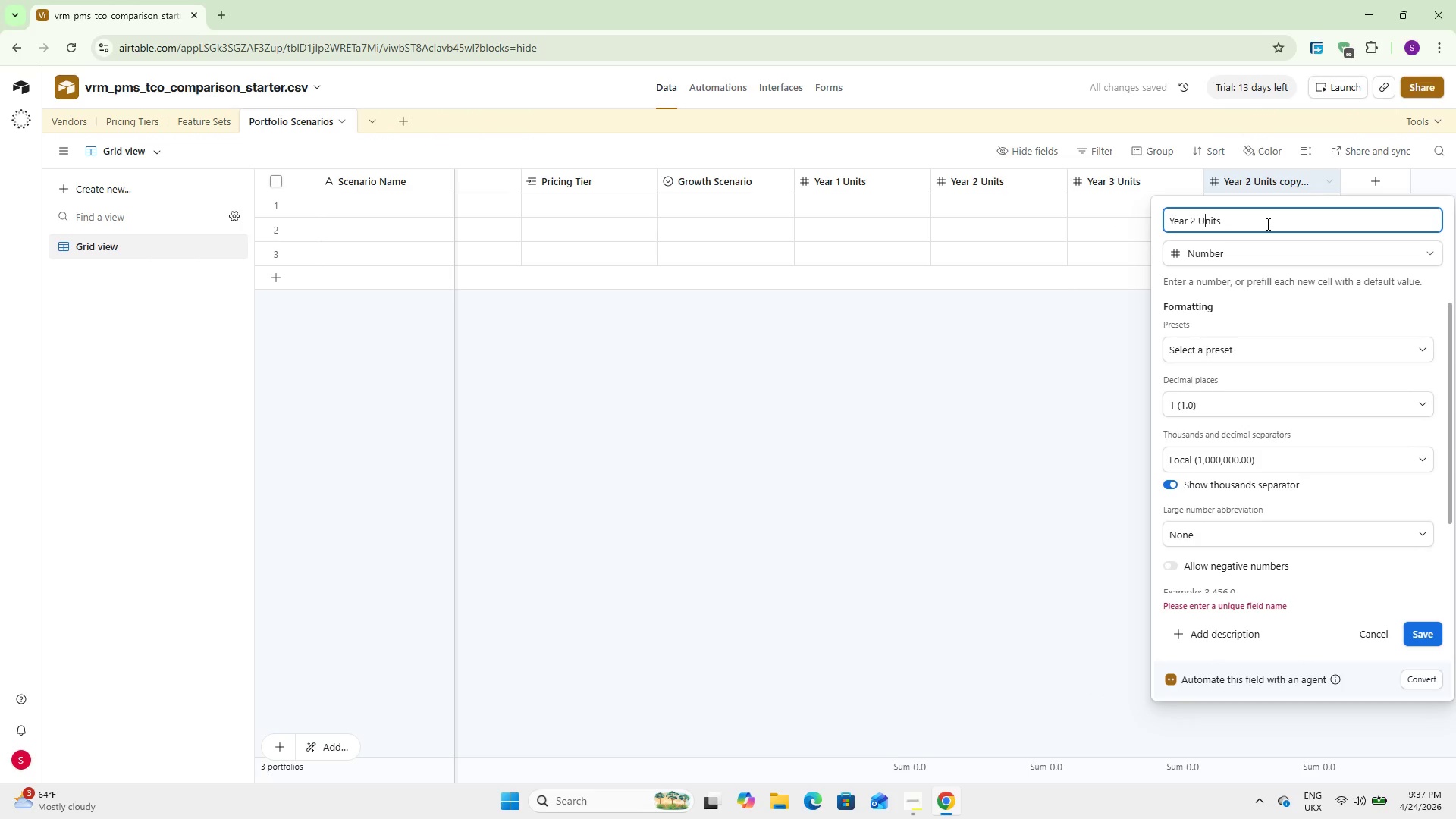 
key(ArrowLeft)
 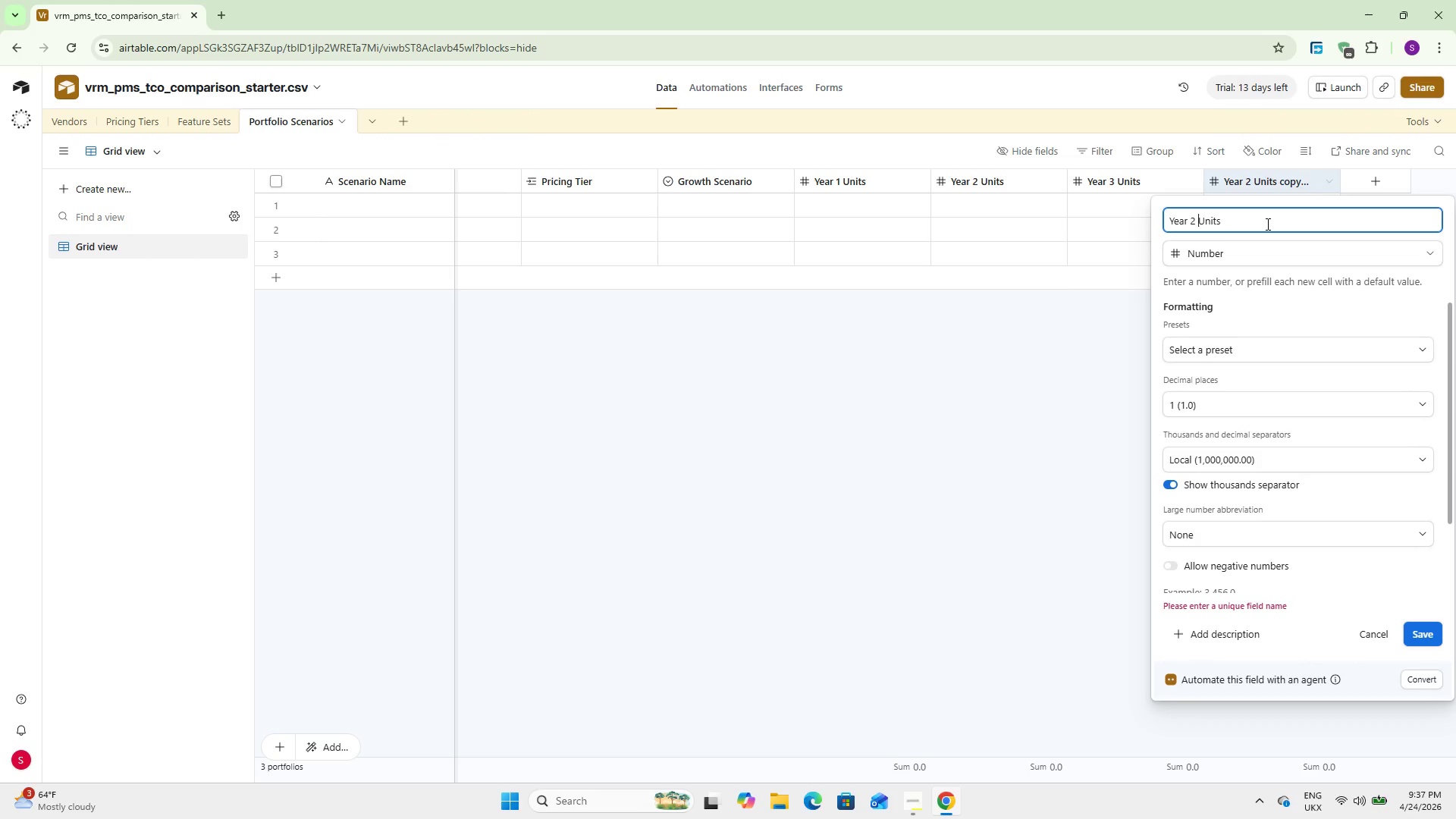 
key(Backspace)
 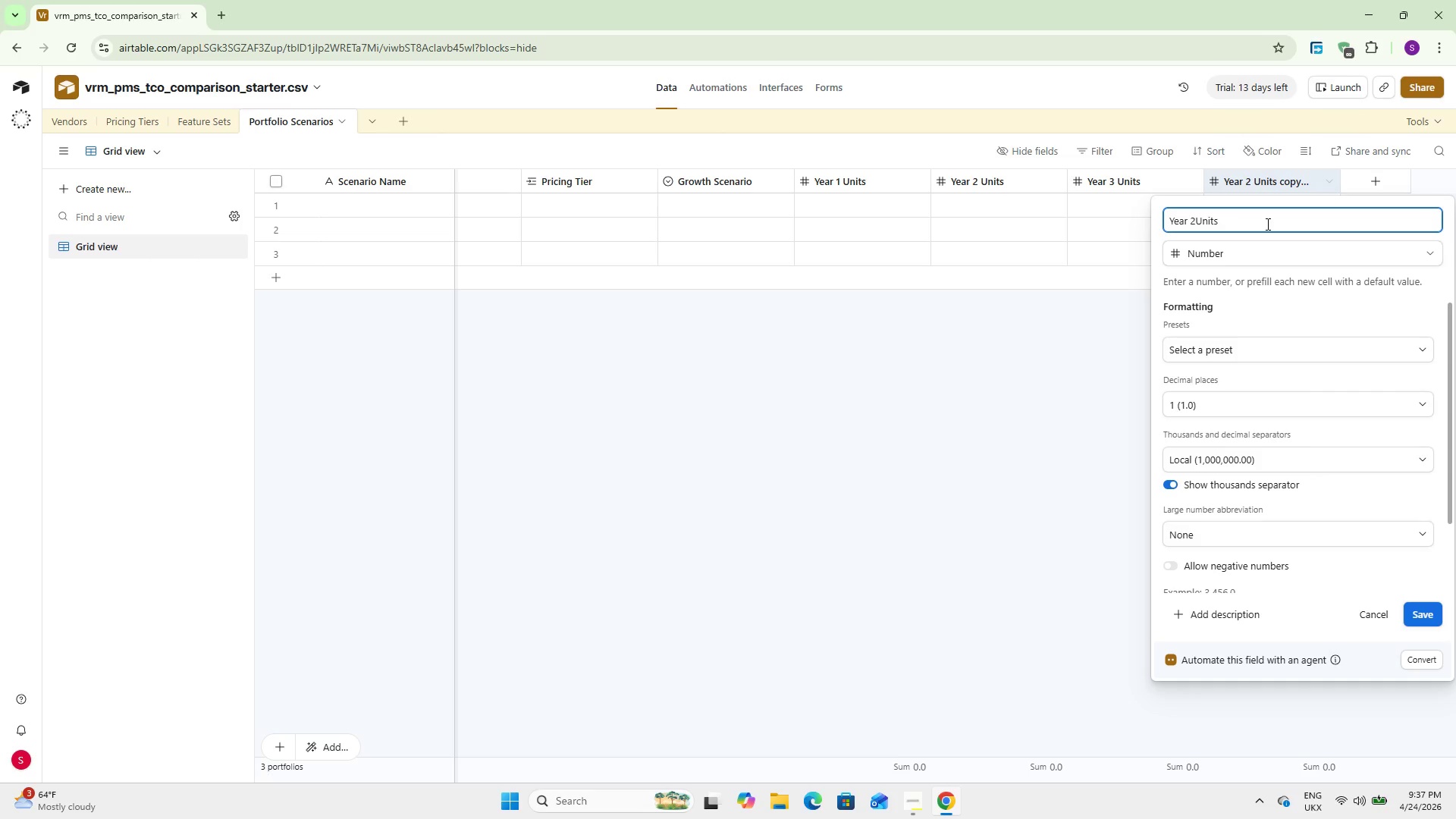 
key(Backspace)
 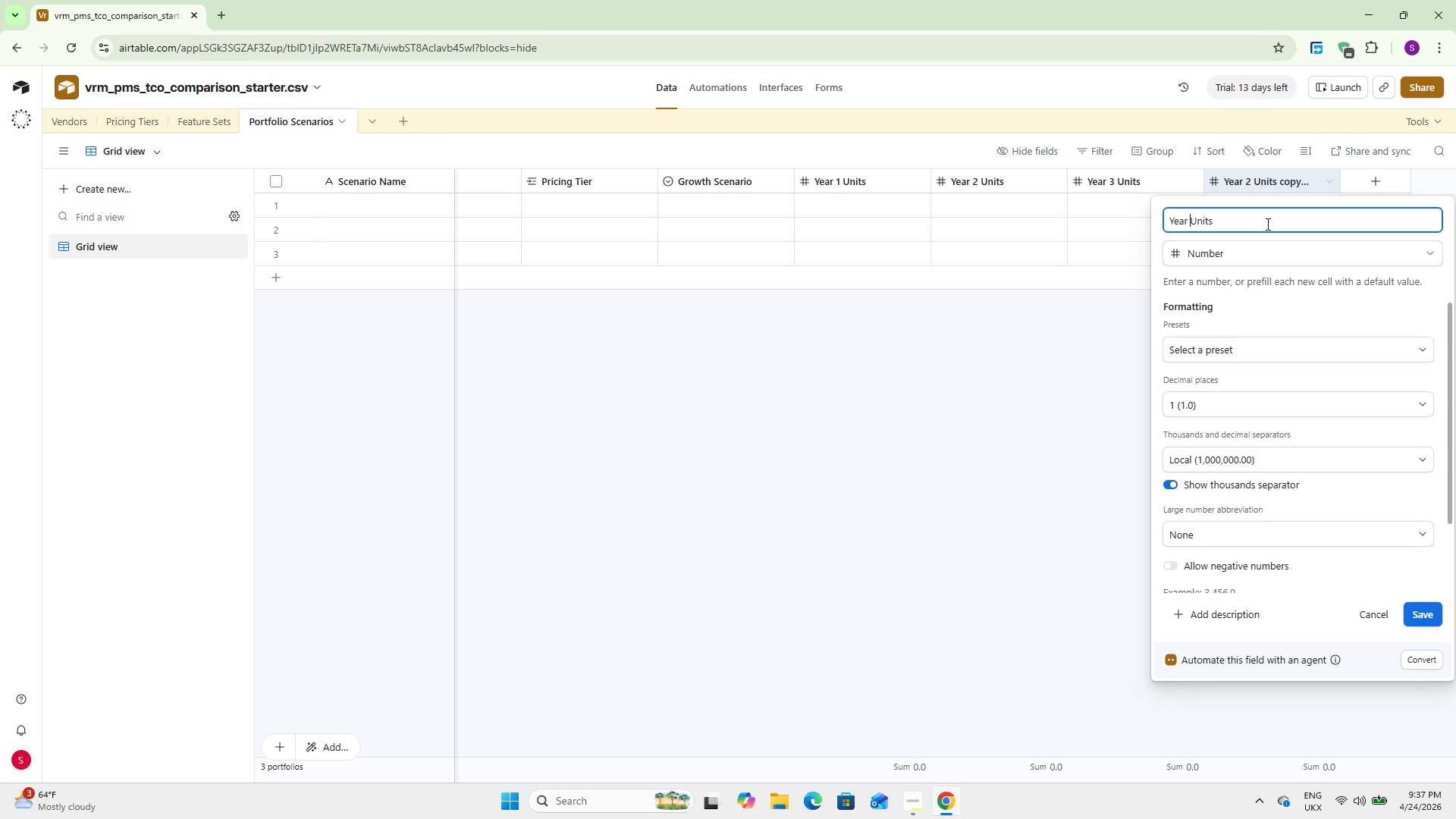 
hold_key(key=ArrowRight, duration=0.83)
 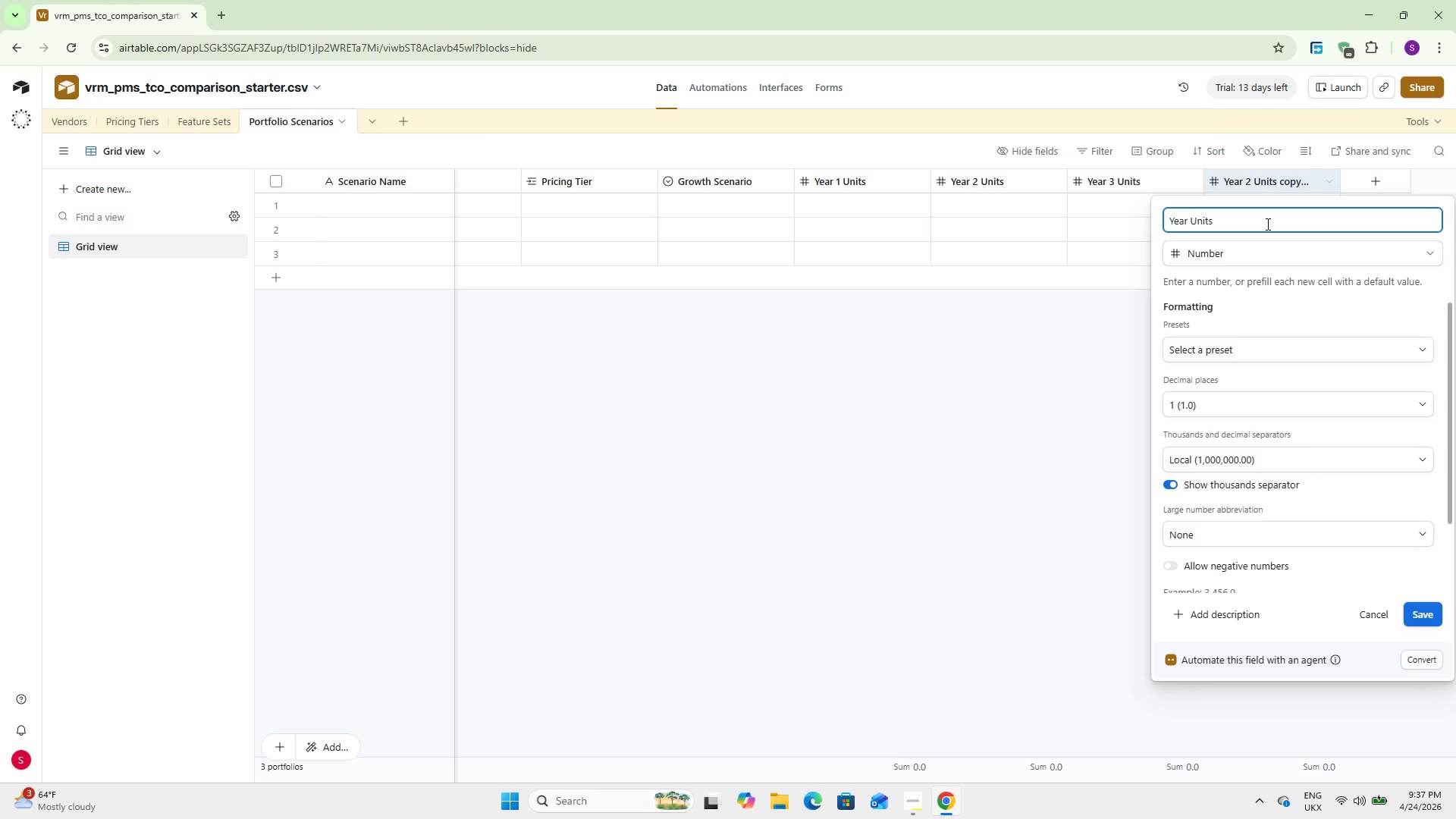 
hold_key(key=Backspace, duration=1.12)
 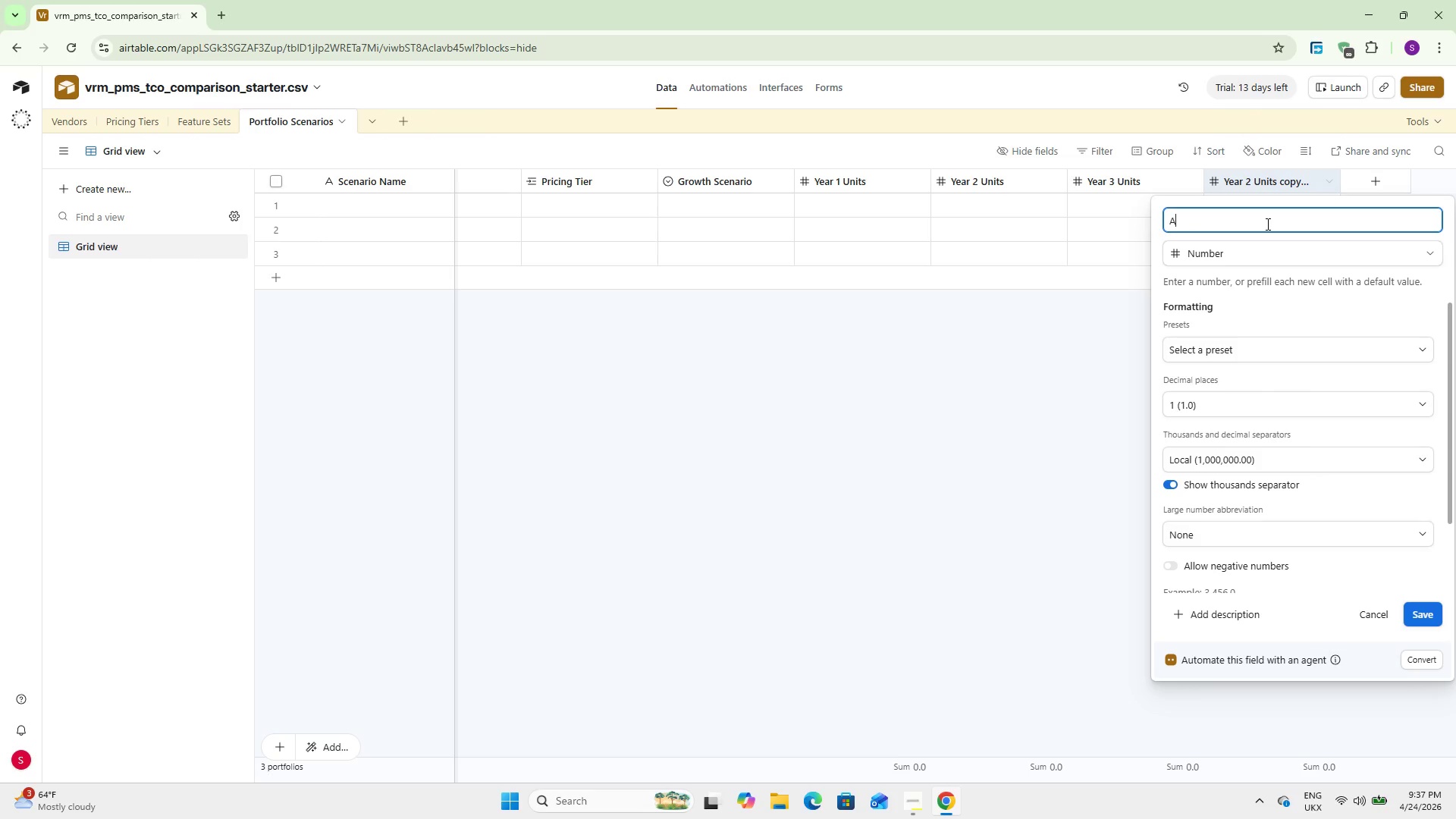 
type(Avg Nightly Rate)
 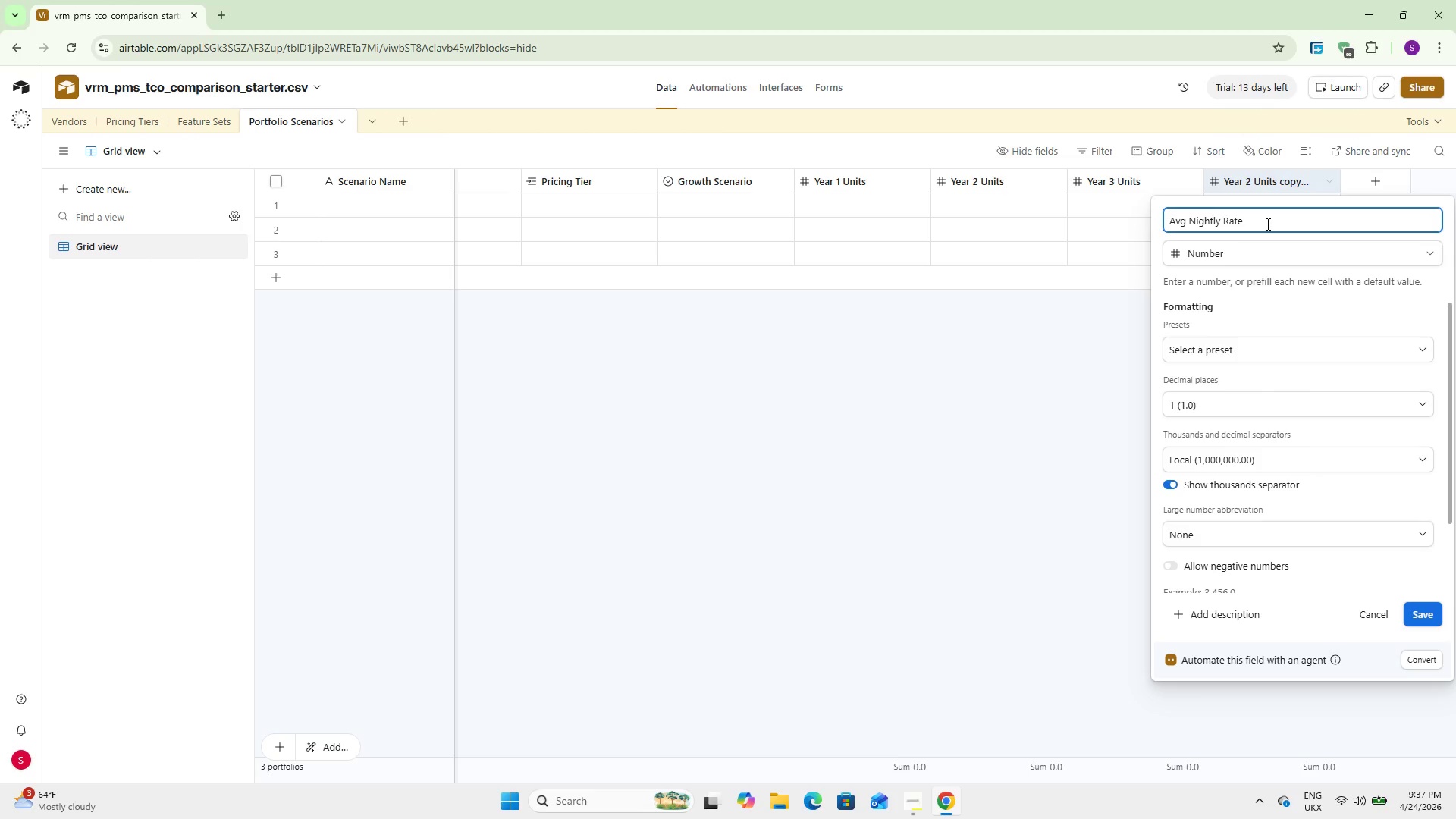 
left_click([1266, 259])
 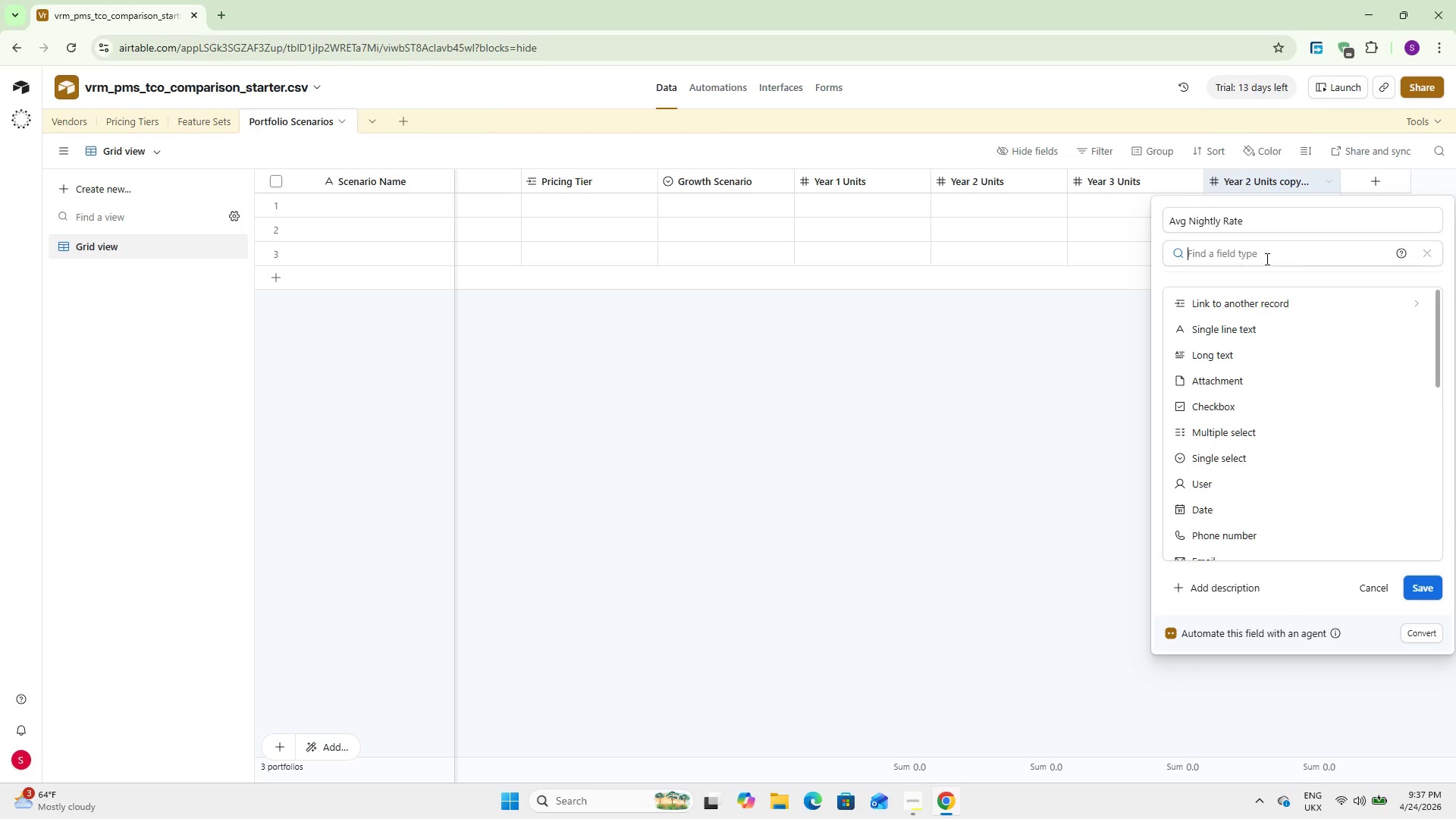 
key(C)
 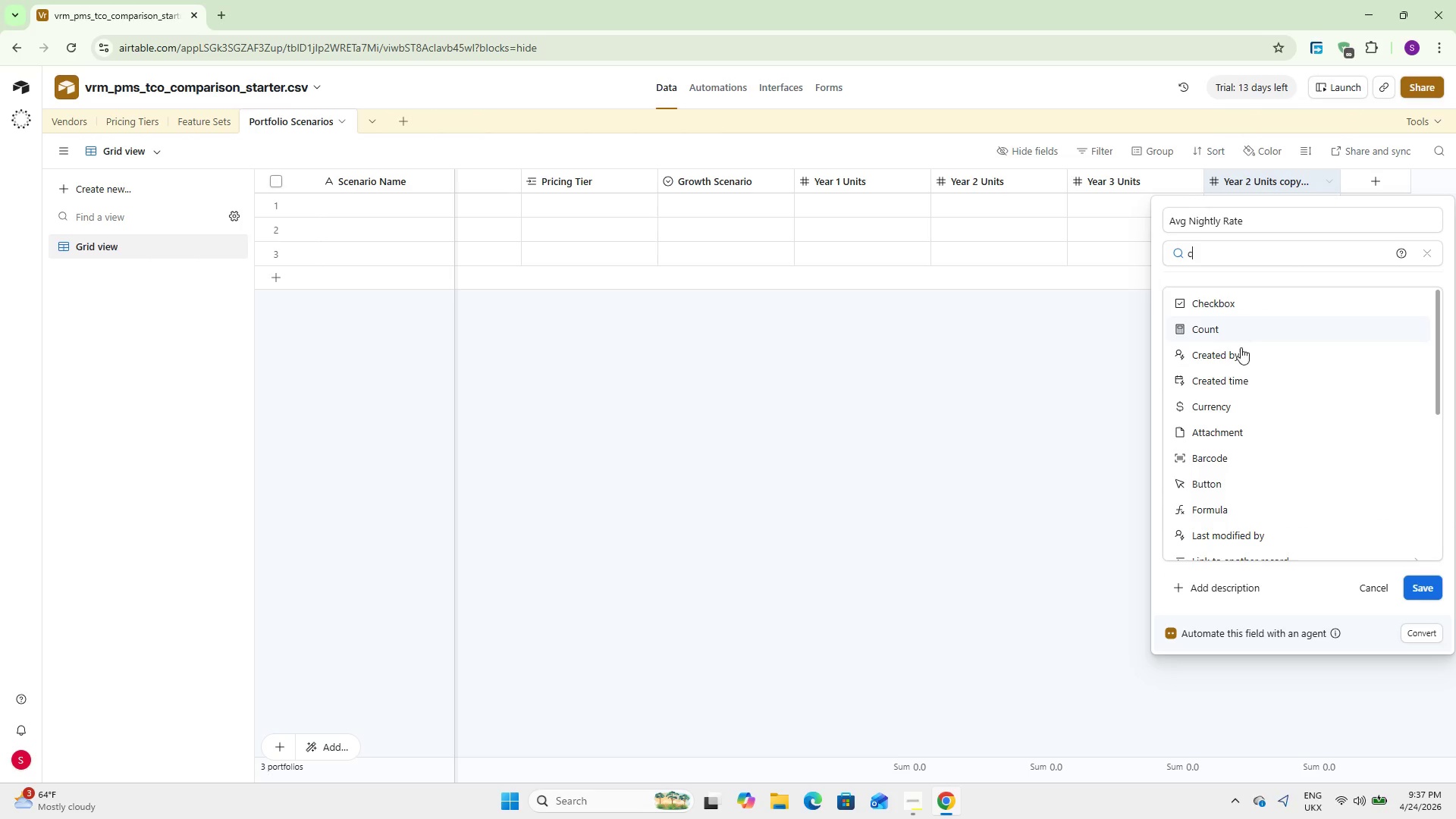 
left_click([1241, 400])
 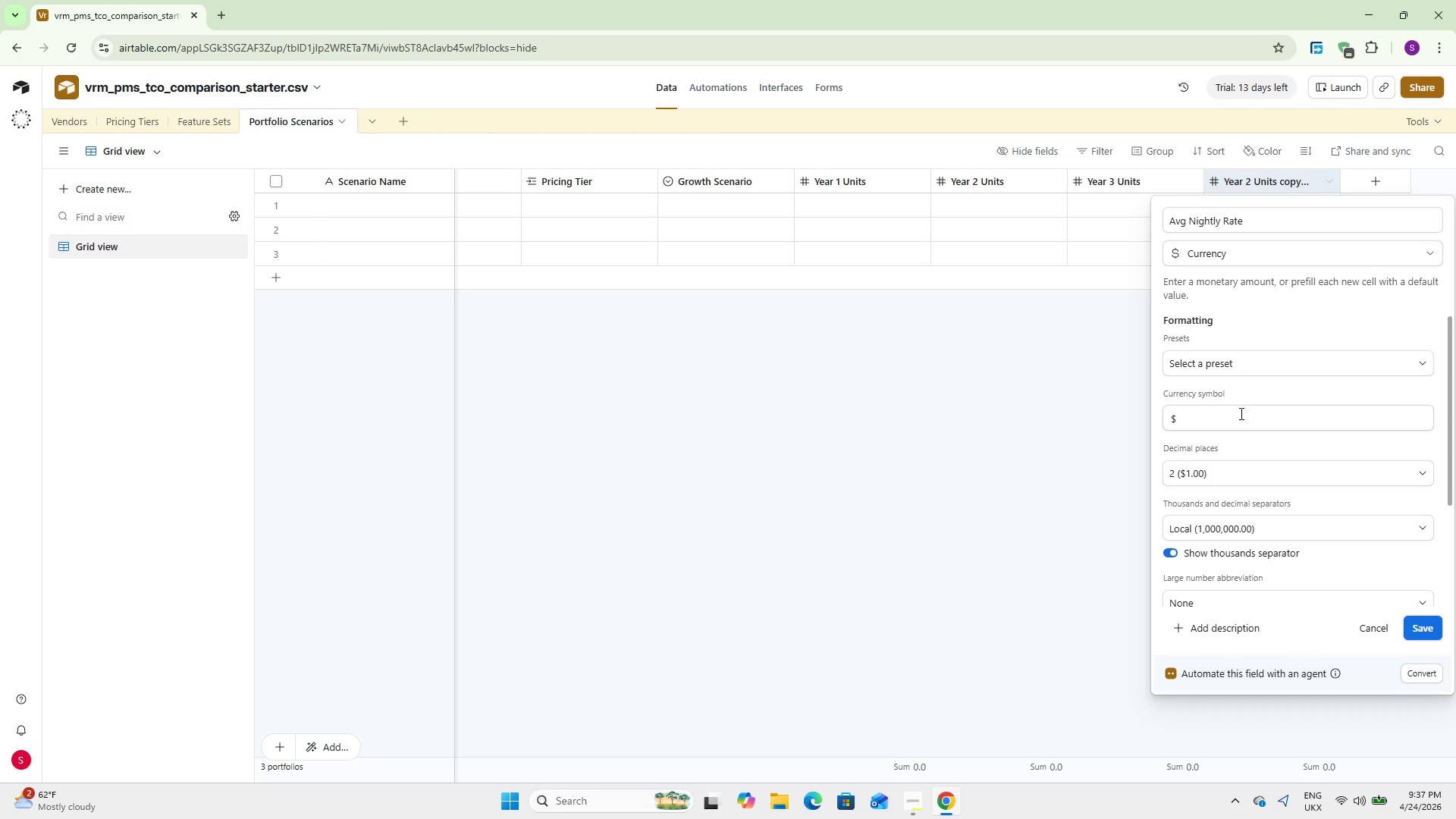 
left_click([1422, 632])
 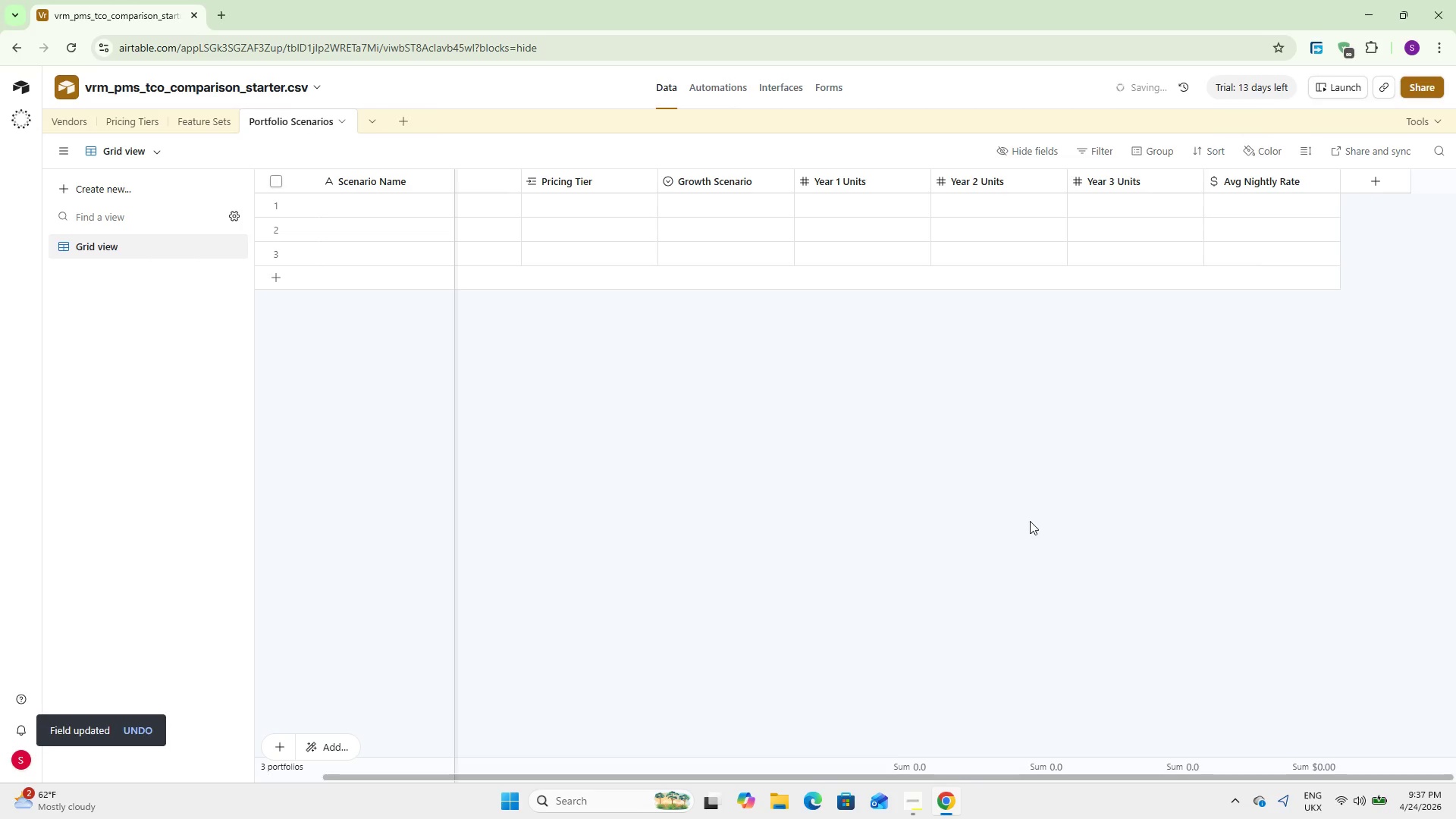 
hold_key(key=ShiftLeft, duration=1.08)
scroll: coordinate [1028, 523], scroll_direction: down, amount: 6.0
 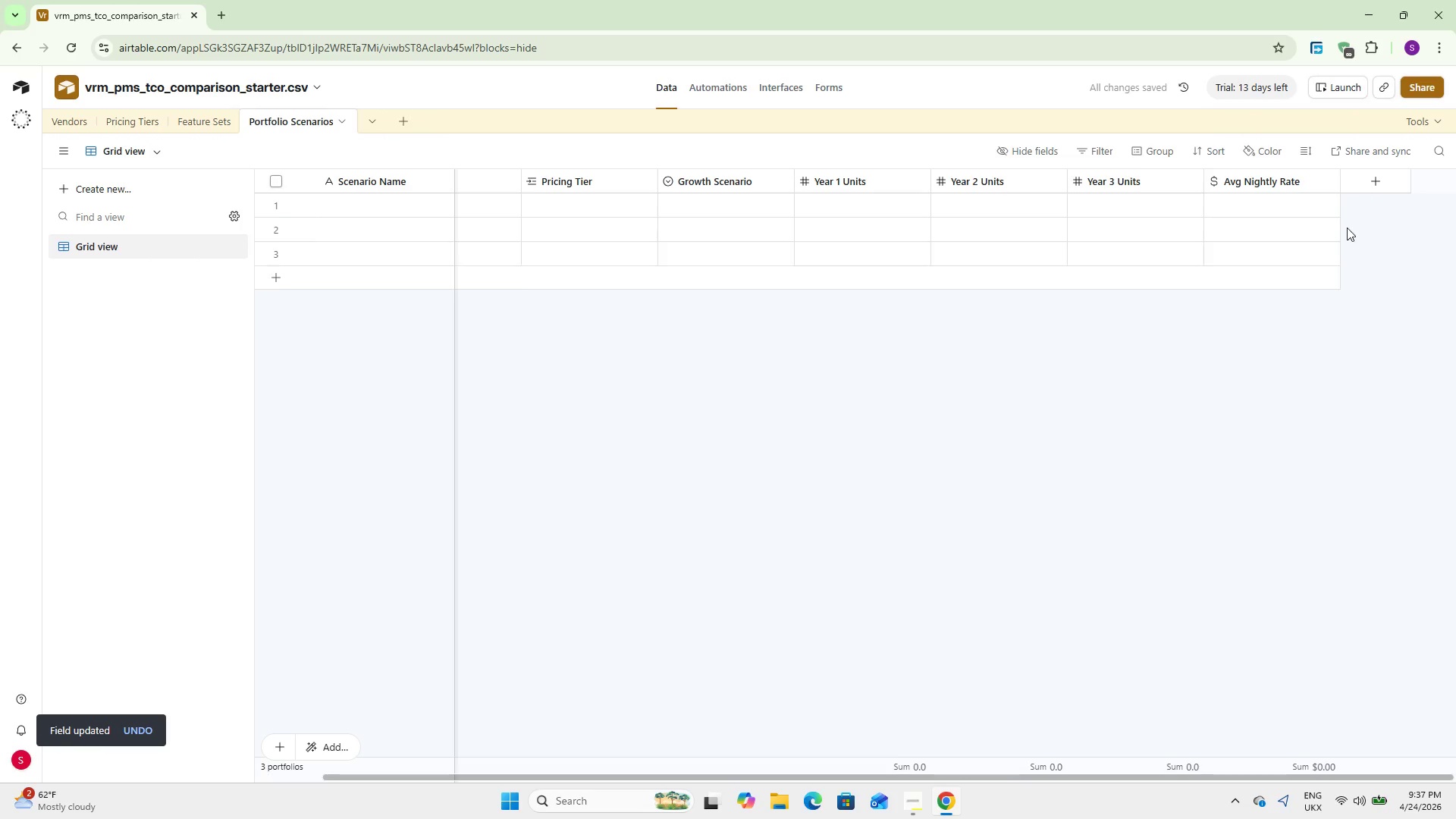 
hold_key(key=ShiftLeft, duration=0.89)
scroll: coordinate [1311, 373], scroll_direction: down, amount: 2.0
 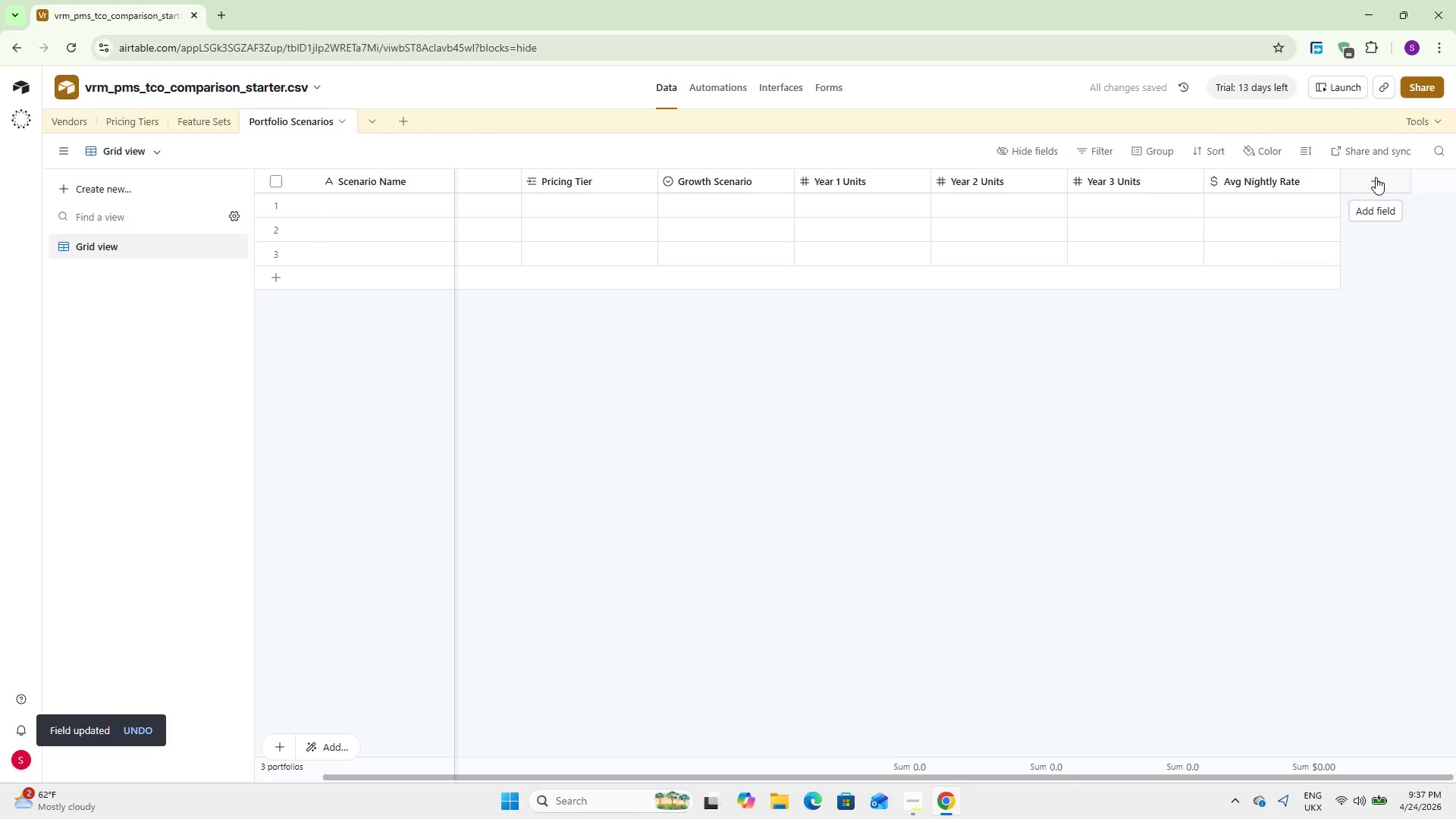 
left_click([1376, 177])
 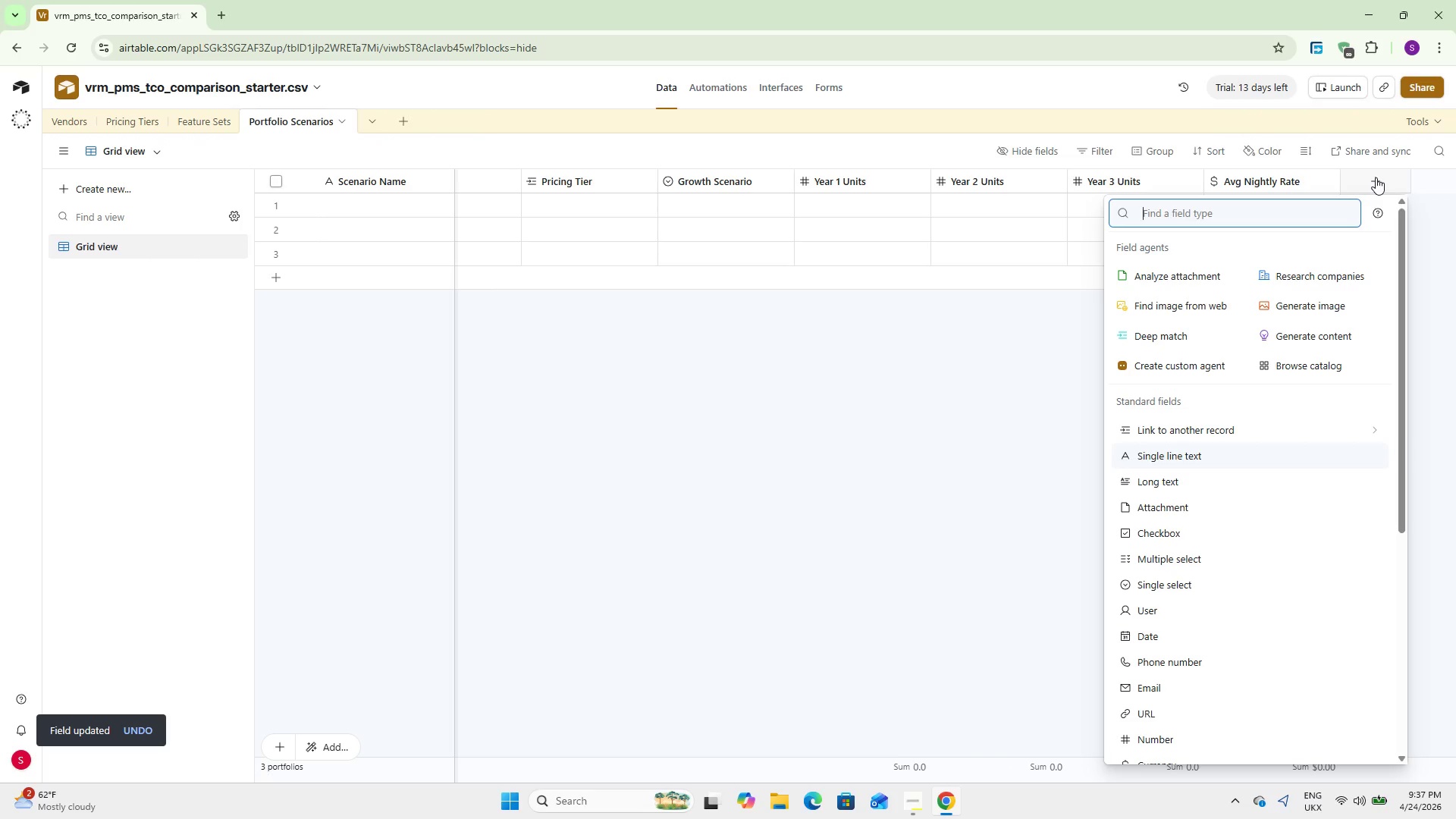 
type(Per)
 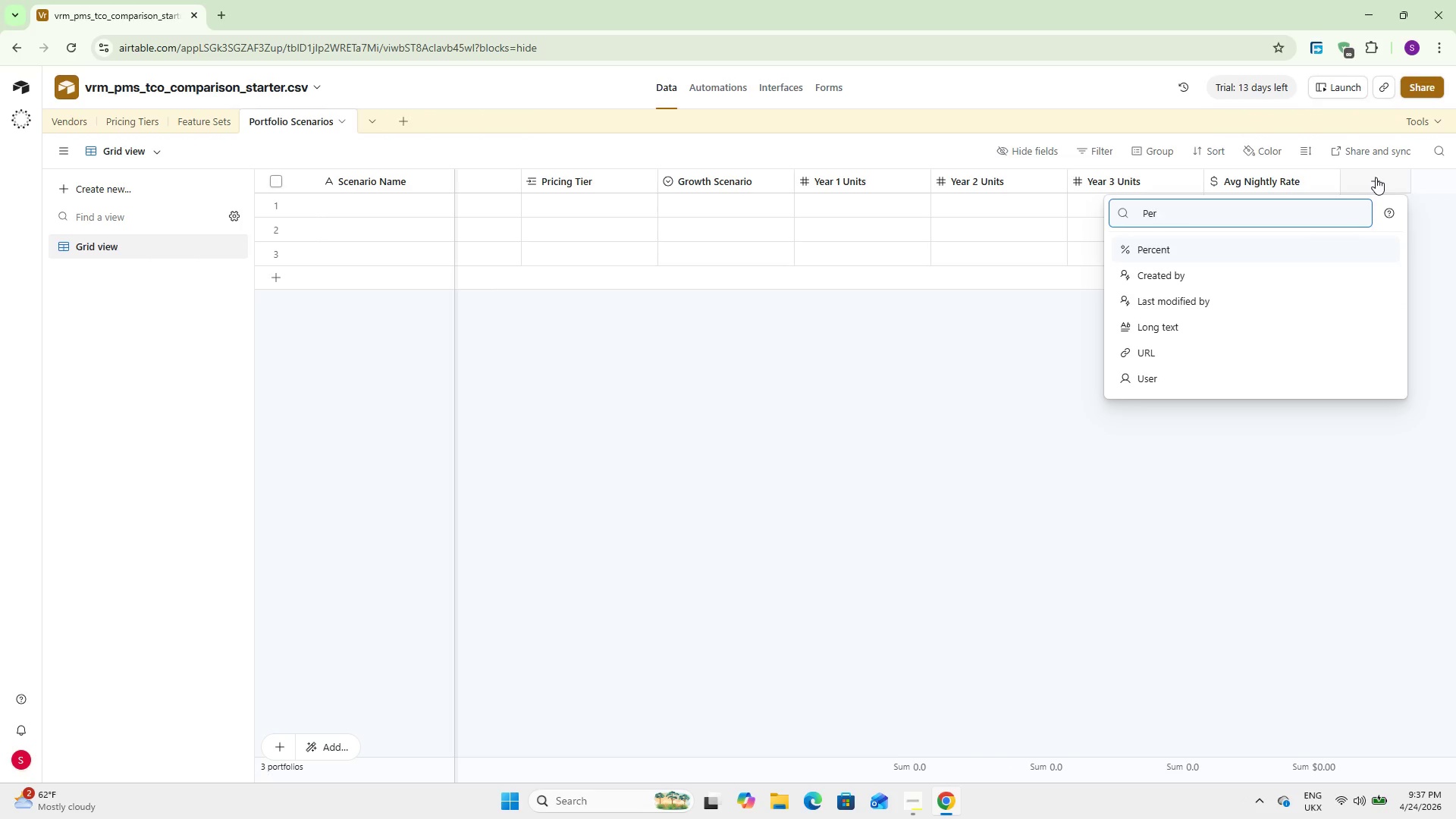 
key(Enter)
 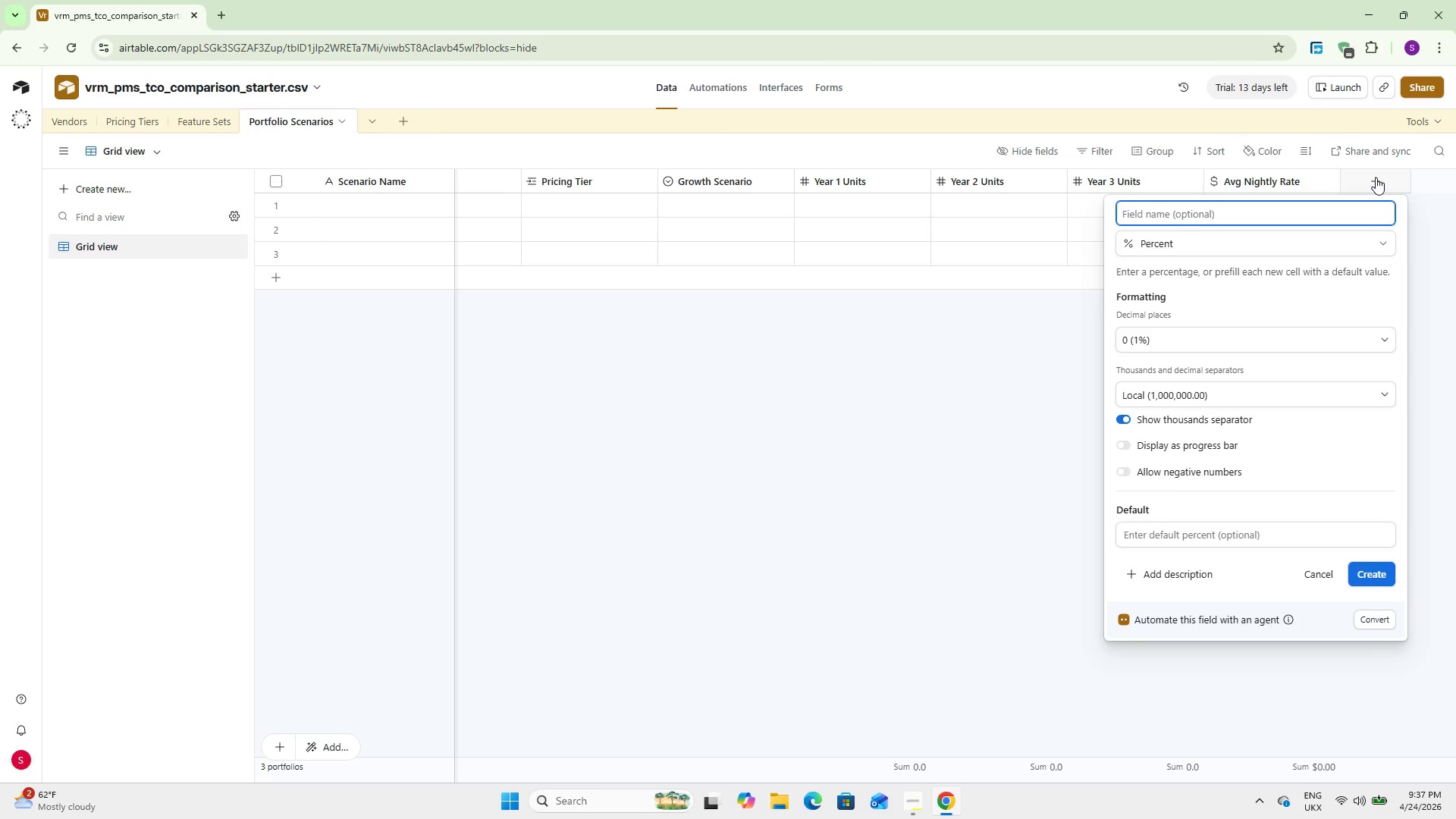 
type(Occupancy Rate)
 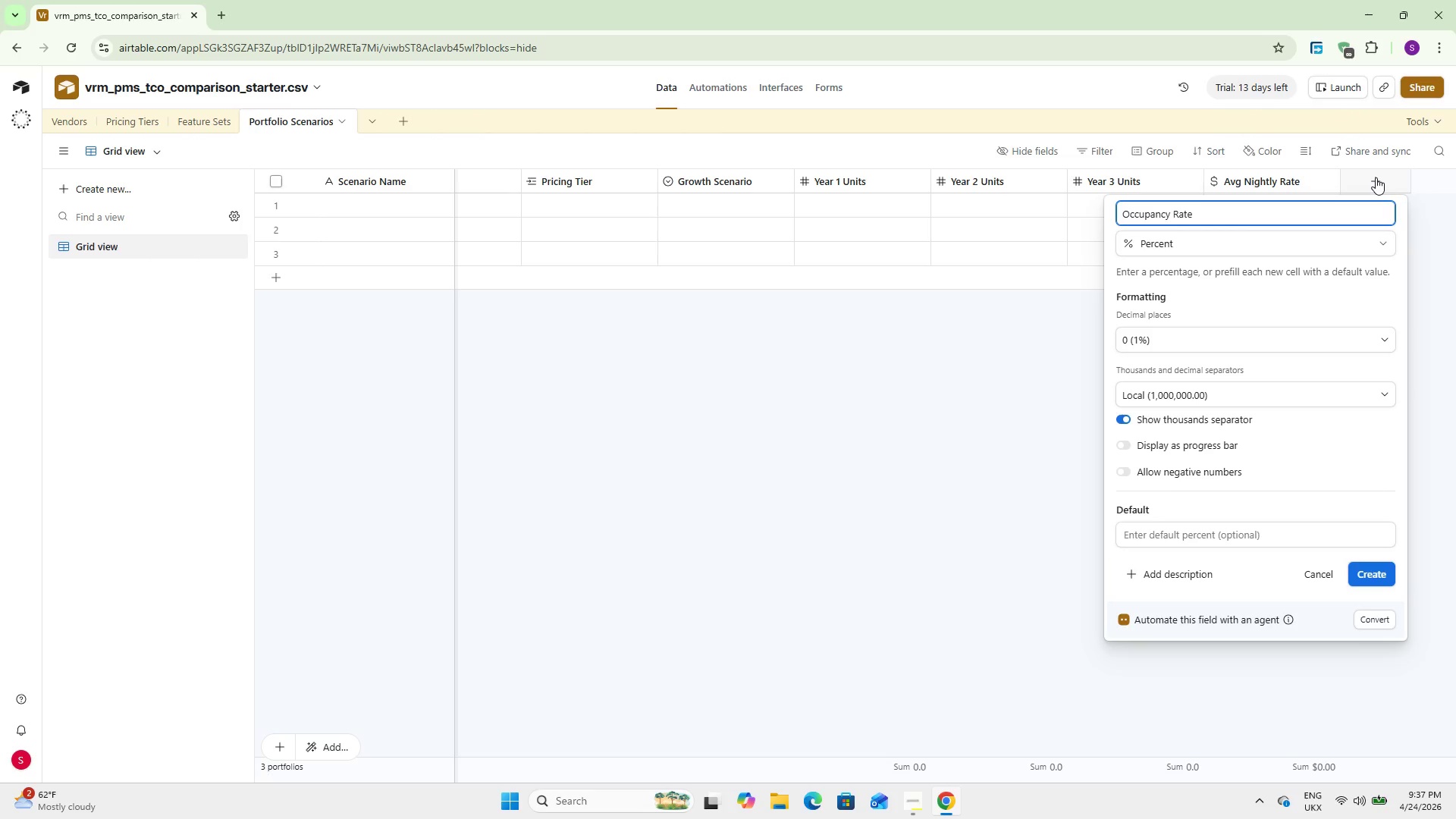 
left_click([1390, 575])
 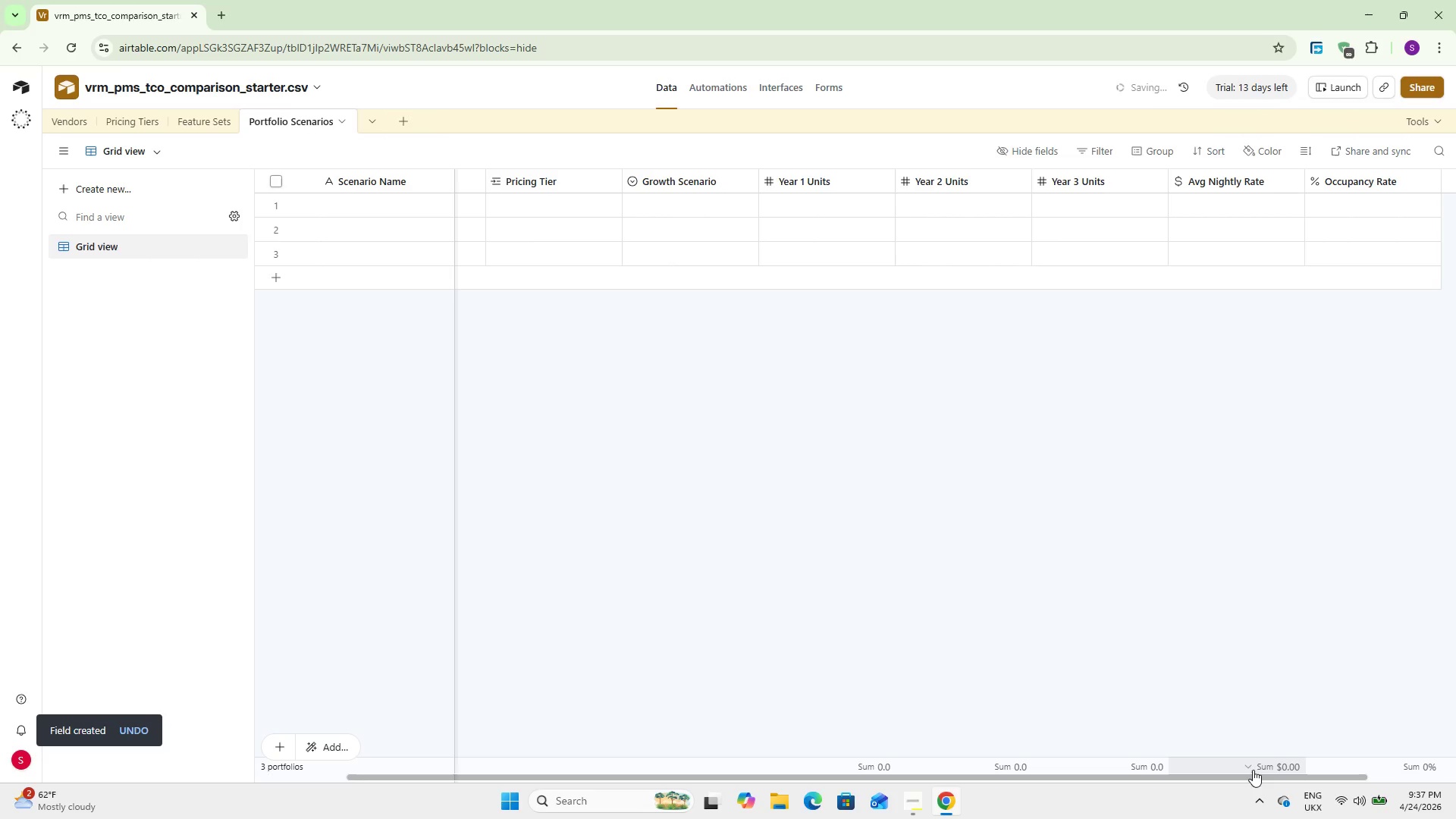 
left_click_drag(start_coordinate=[1253, 774], to_coordinate=[1395, 767])
 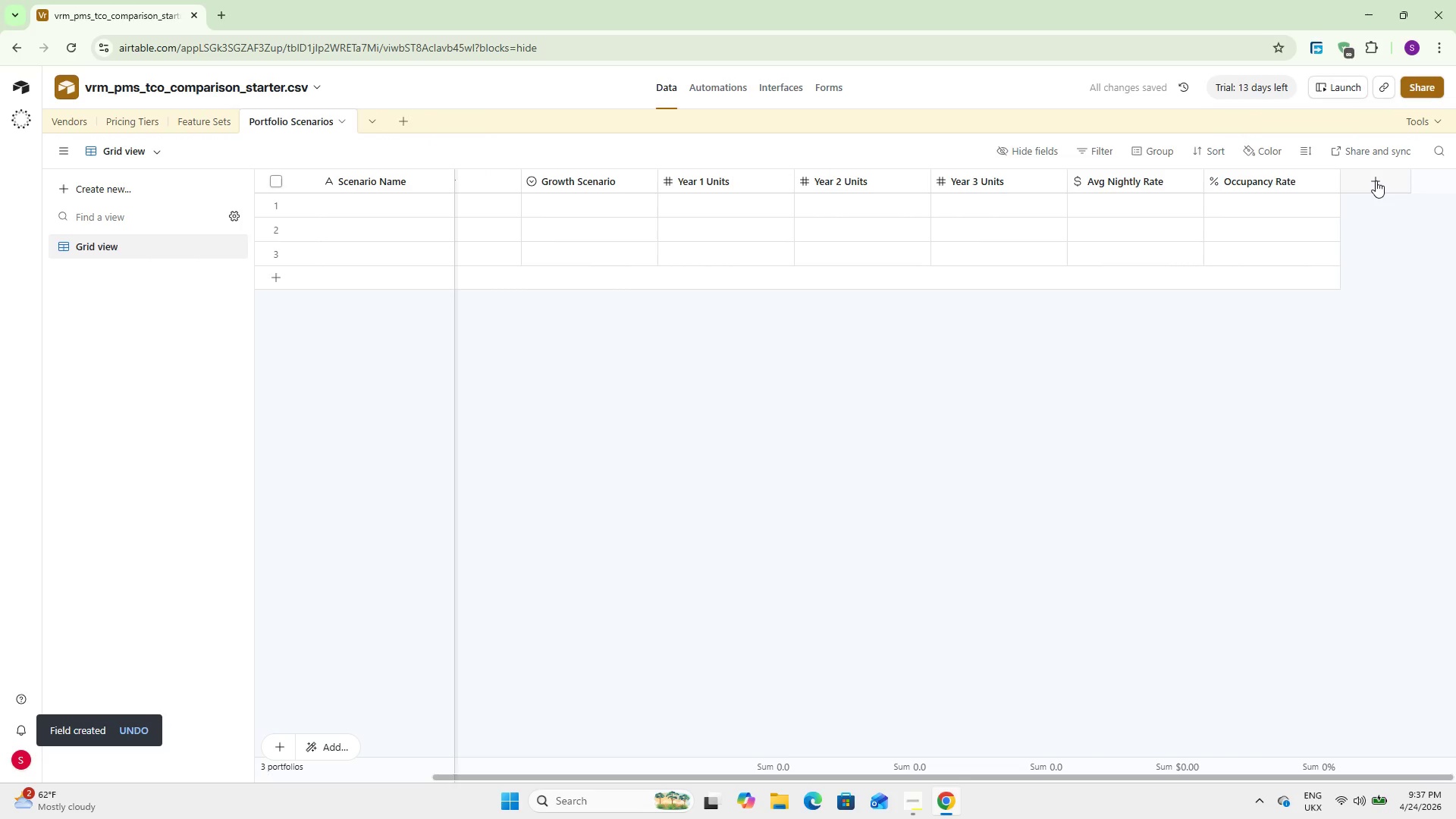 
left_click([1376, 180])
 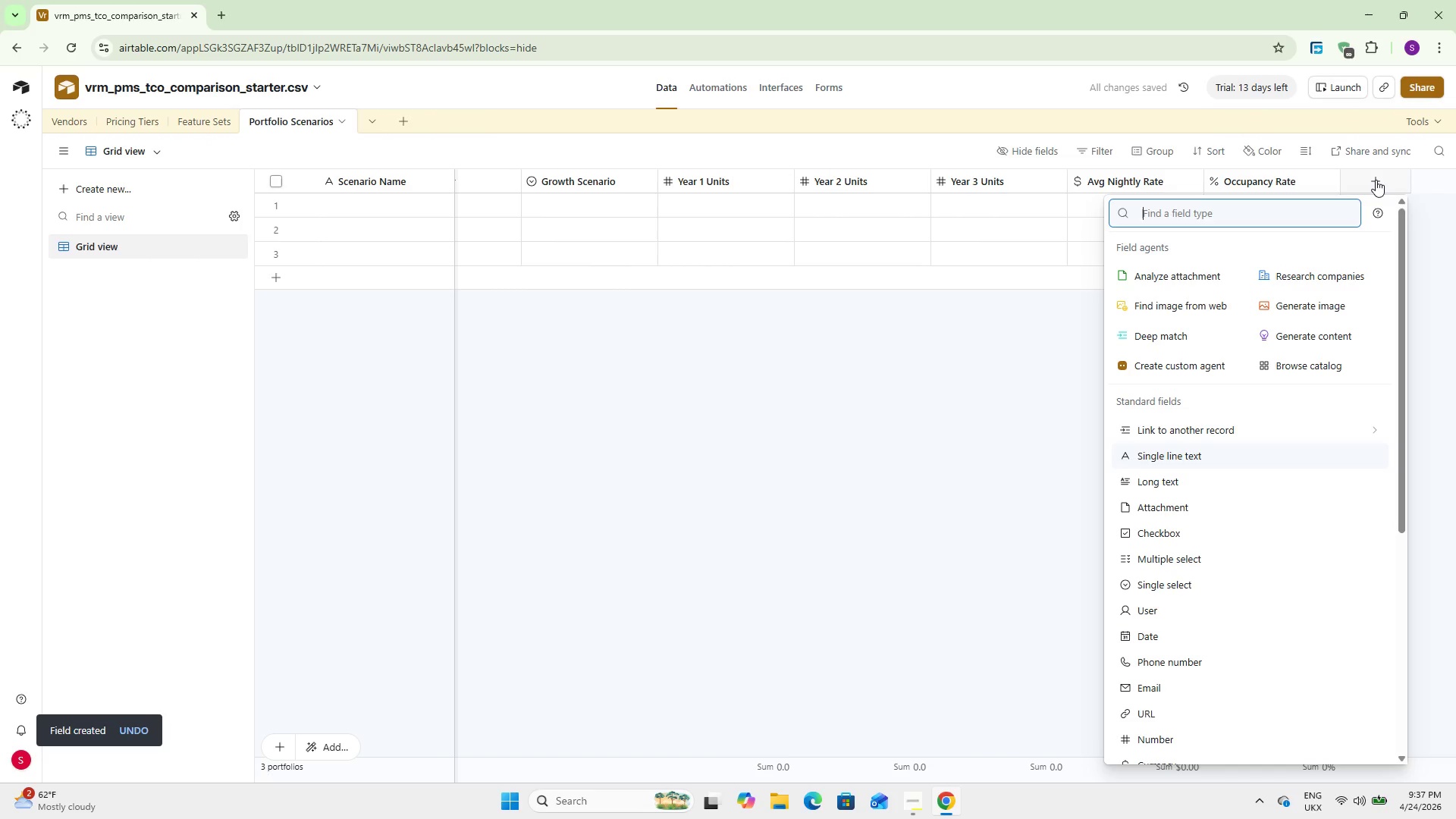 
hold_key(key=ShiftLeft, duration=0.72)
 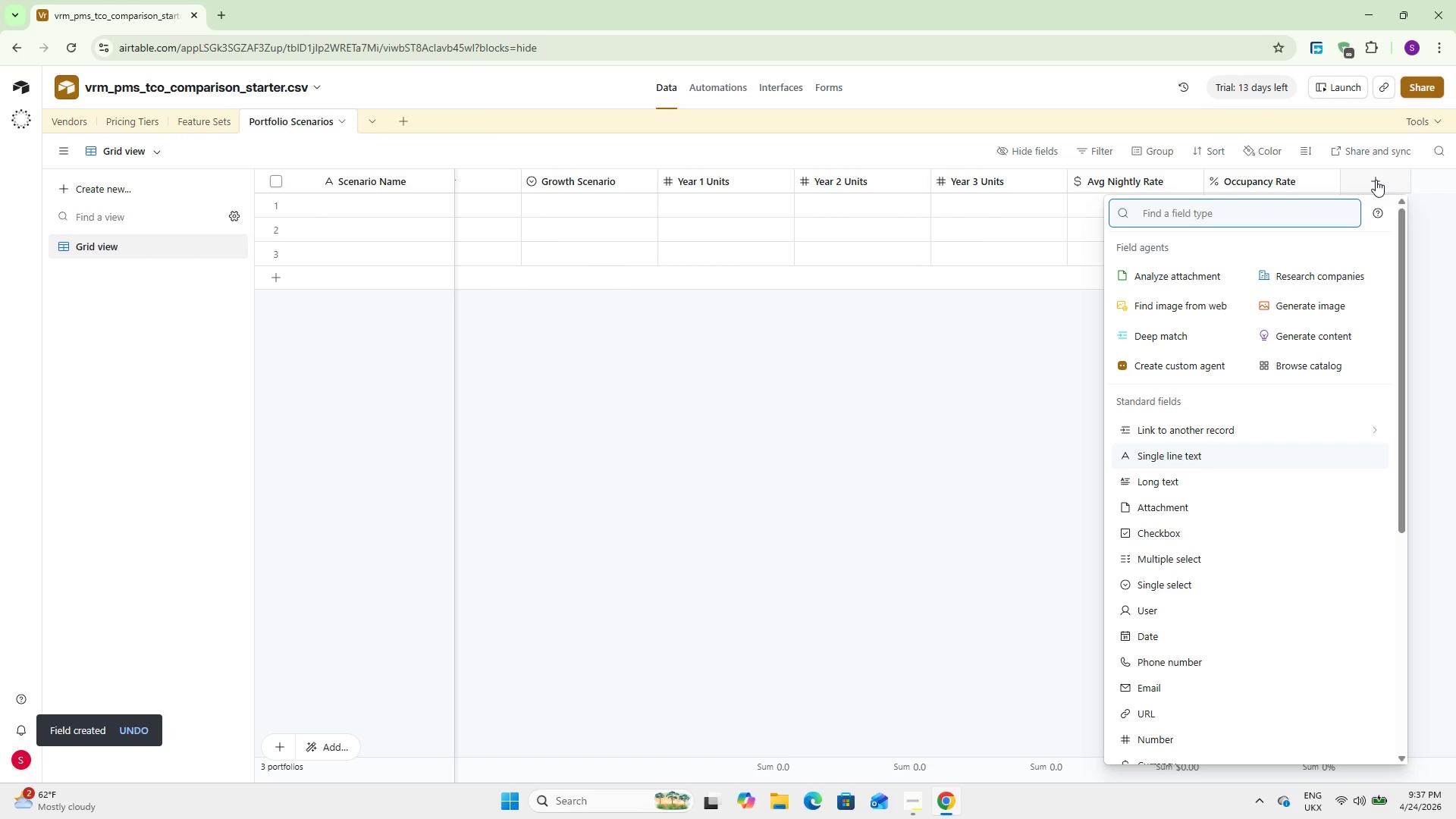 
type(Per)
 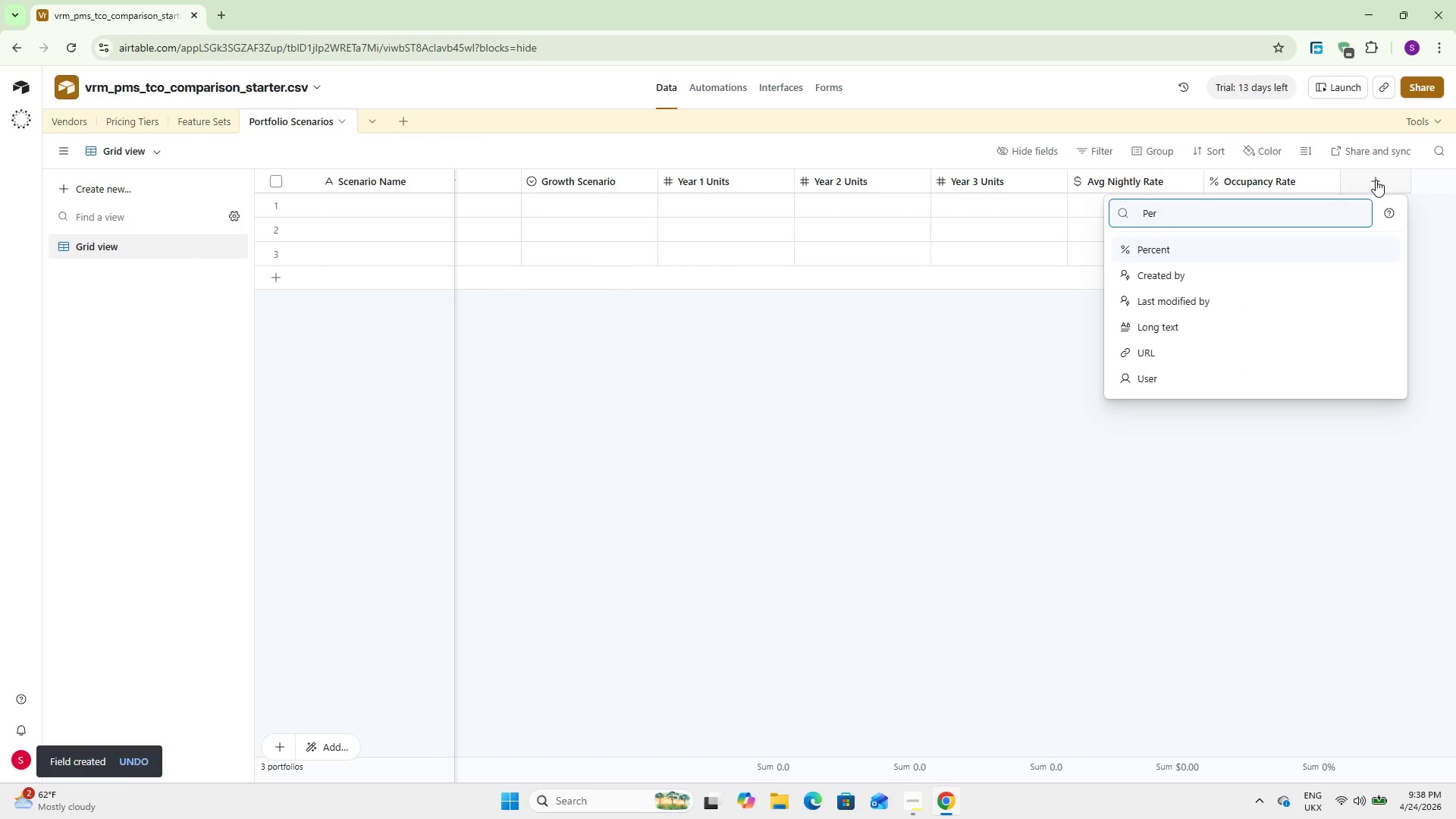 
key(Enter)
 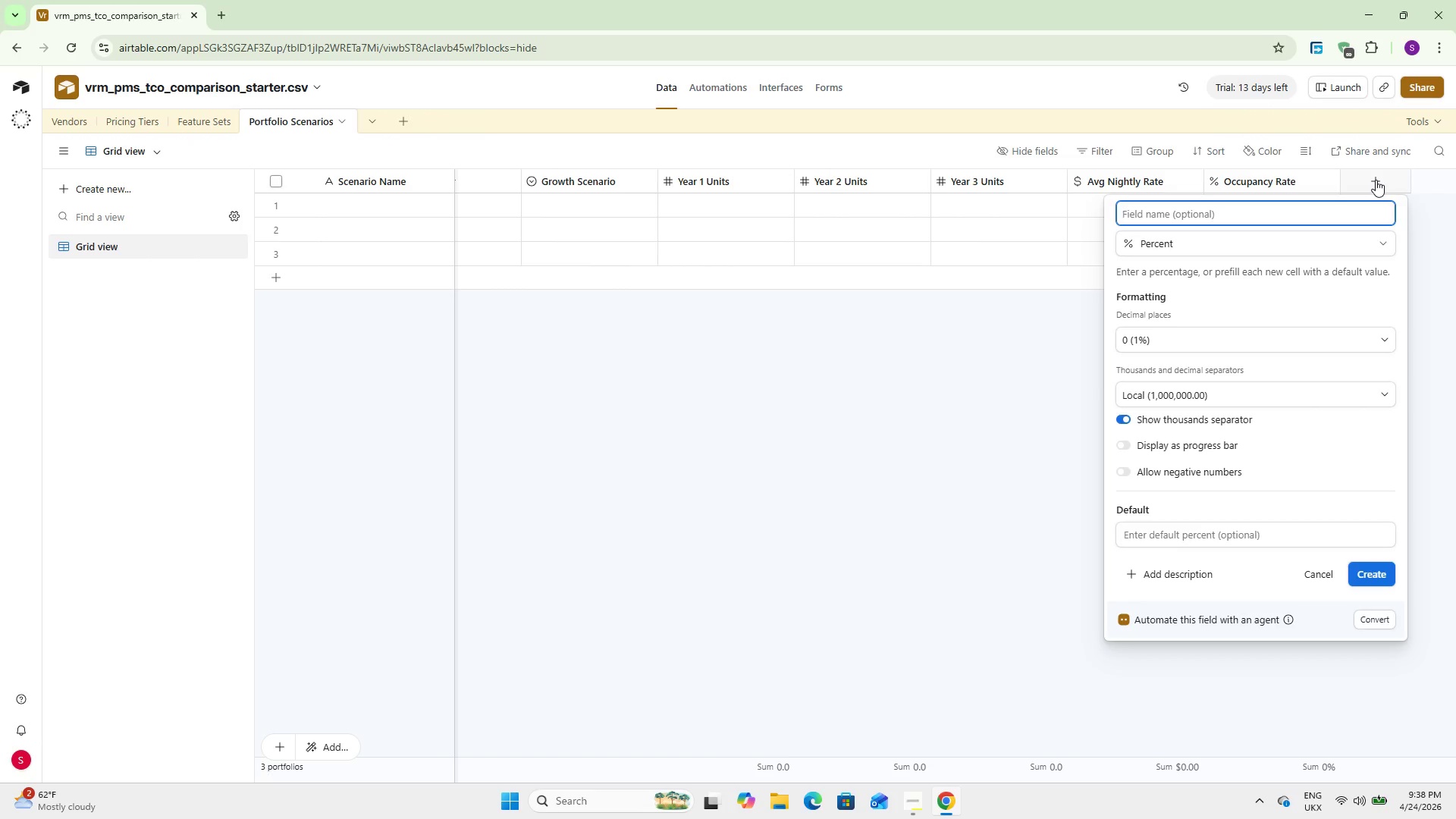 
type(Mgmt Fee Pct)
 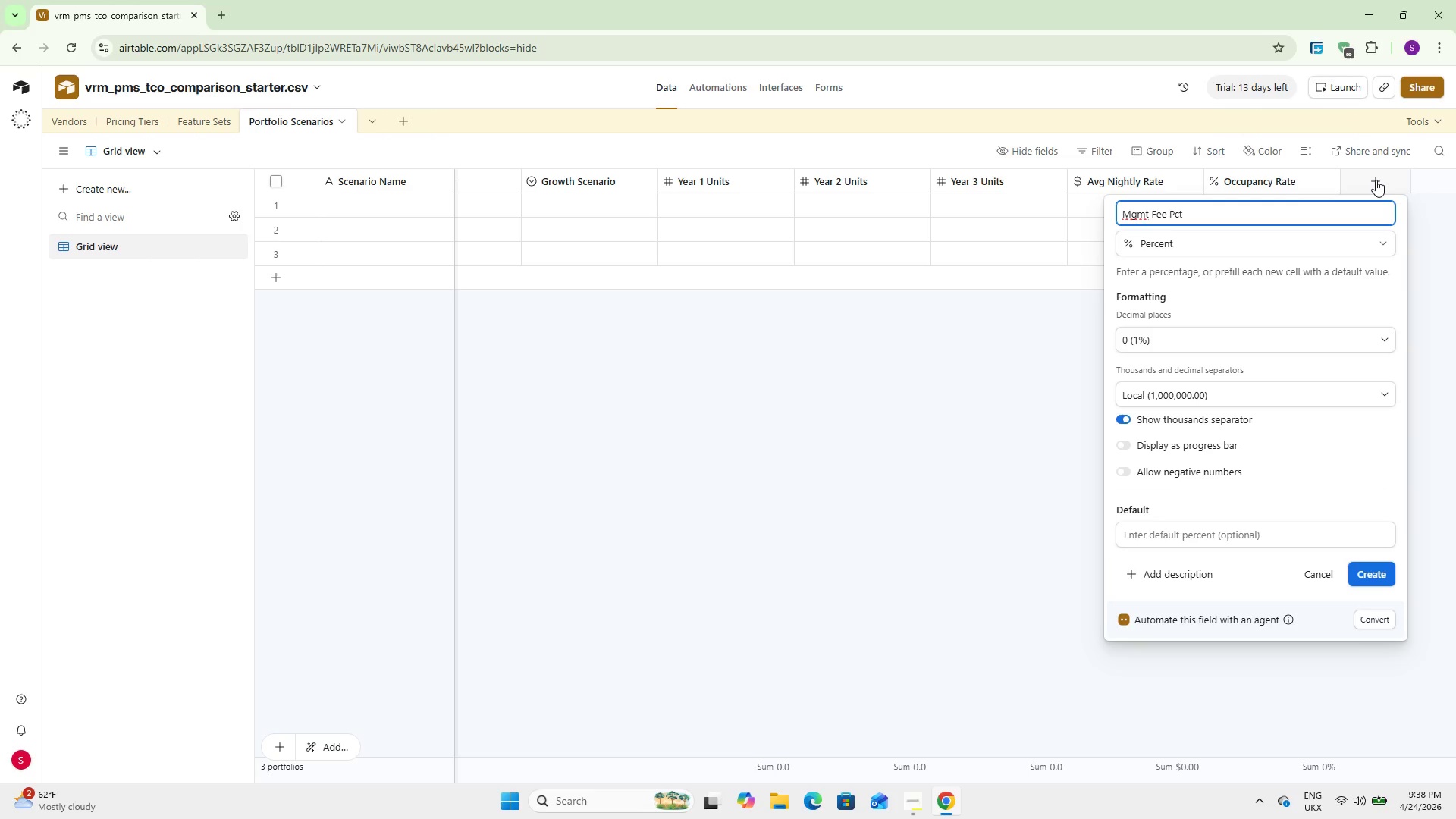 
left_click([1373, 566])
 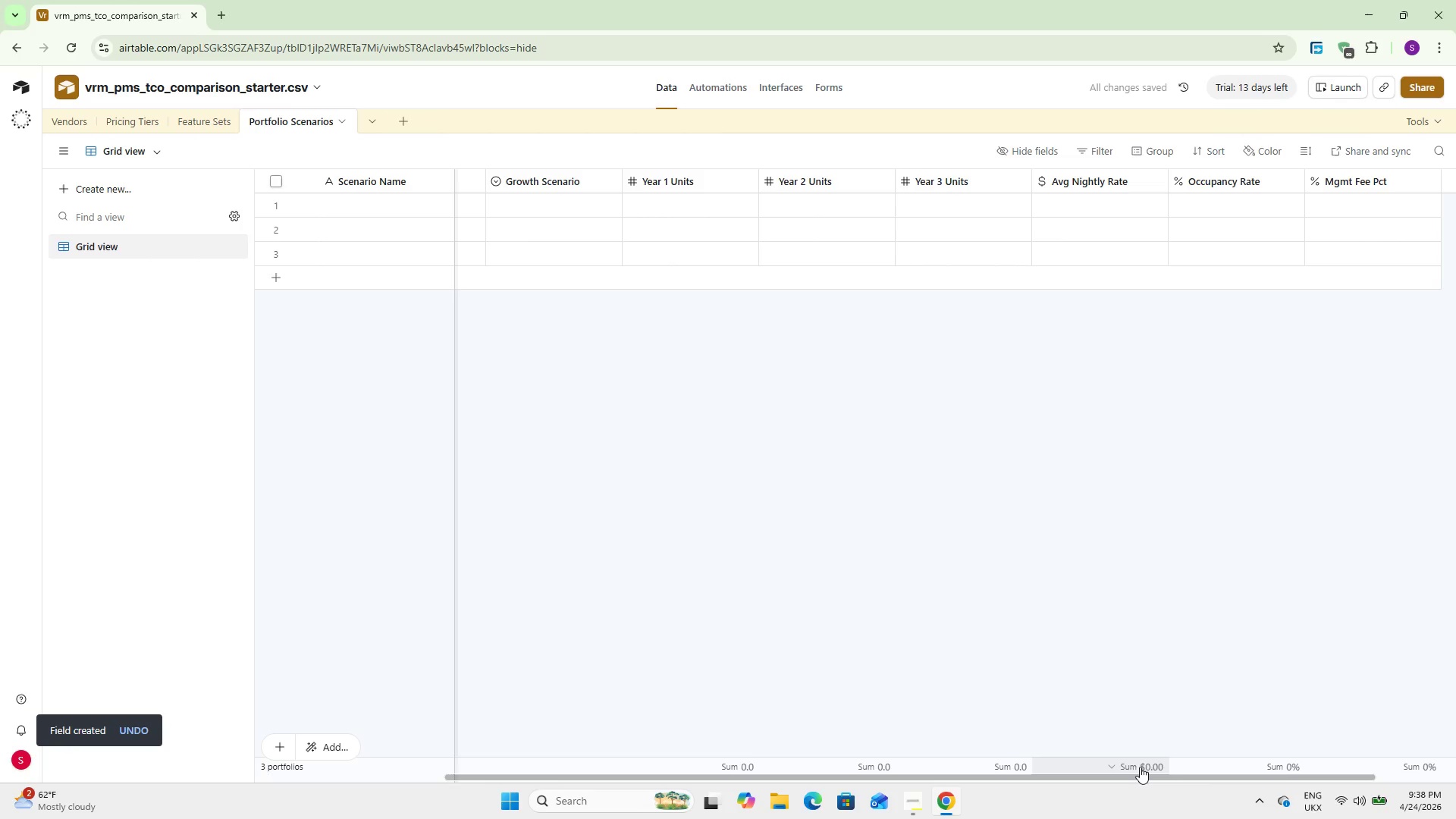 
left_click_drag(start_coordinate=[1142, 774], to_coordinate=[1293, 757])
 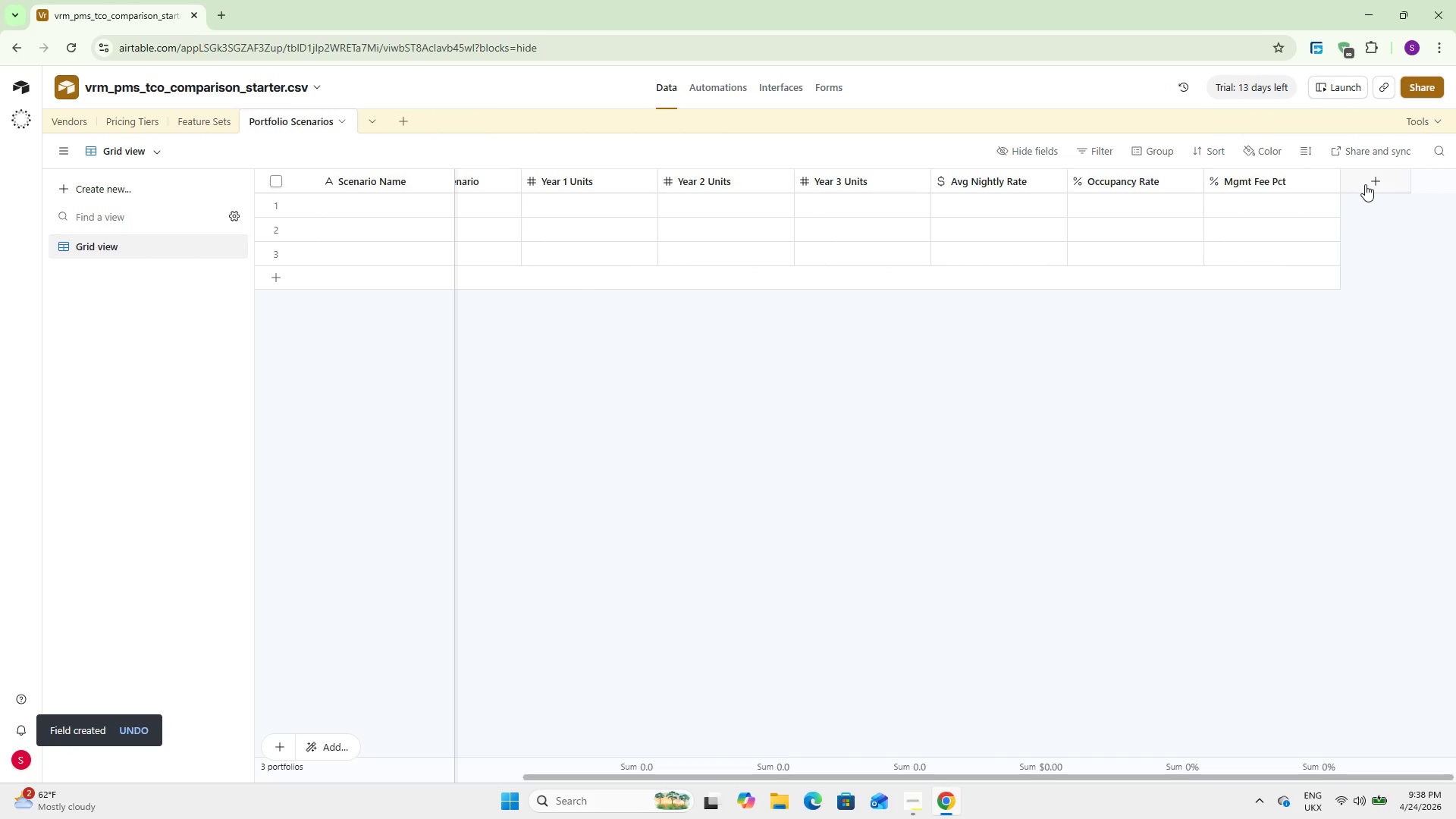 
left_click([1365, 184])
 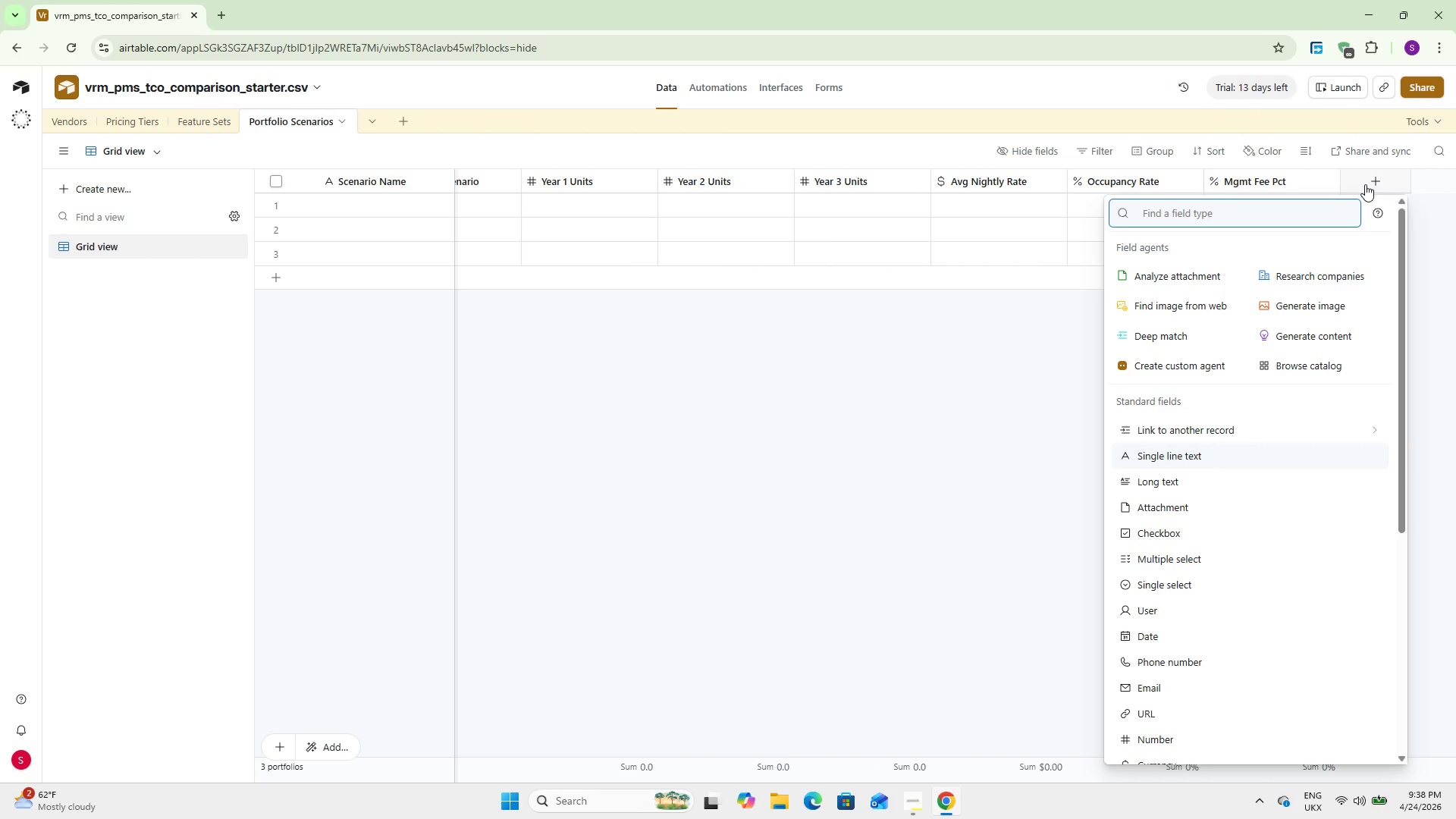 
type(PUPM Rate)
 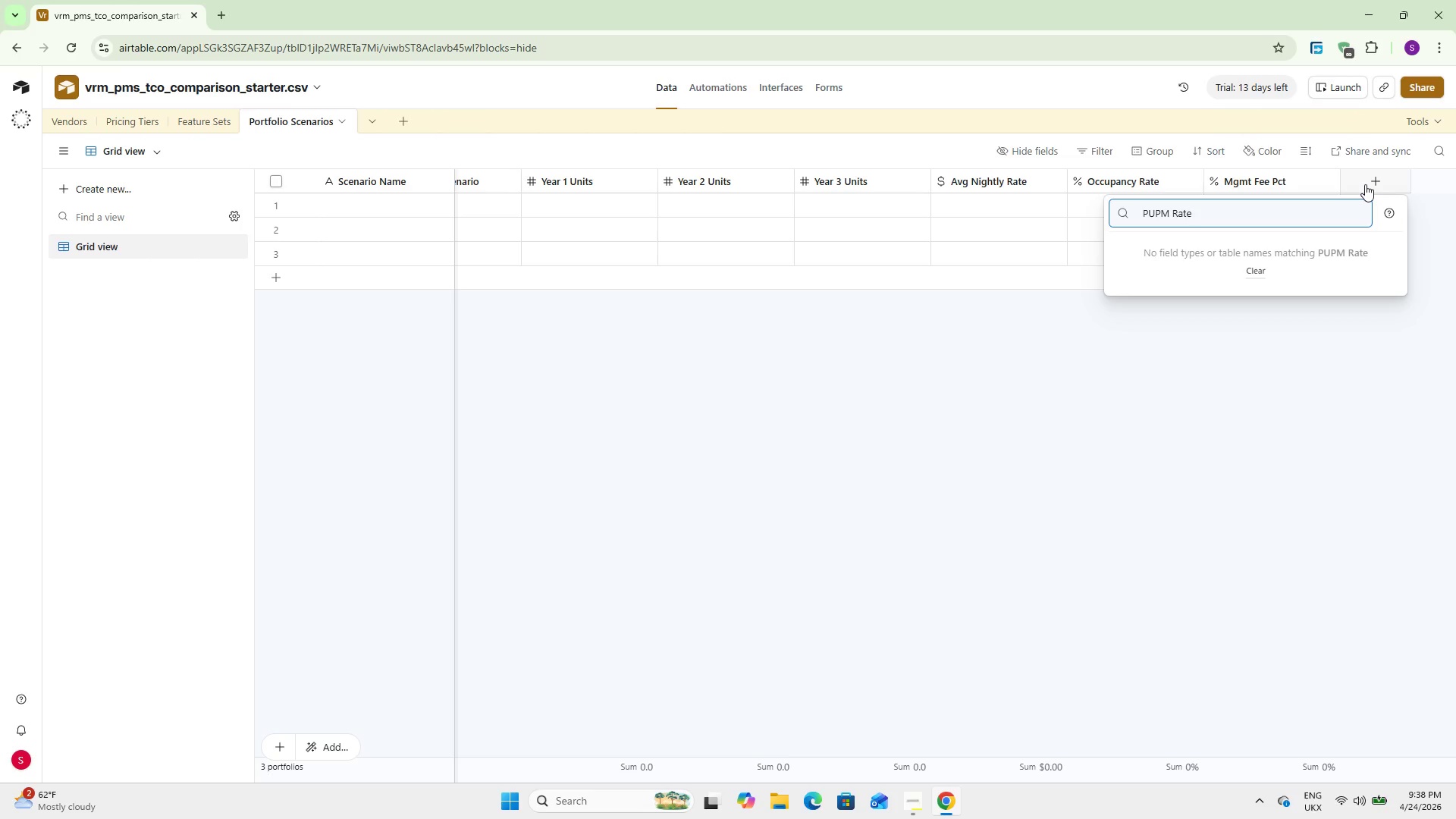 
double_click([1228, 217])
 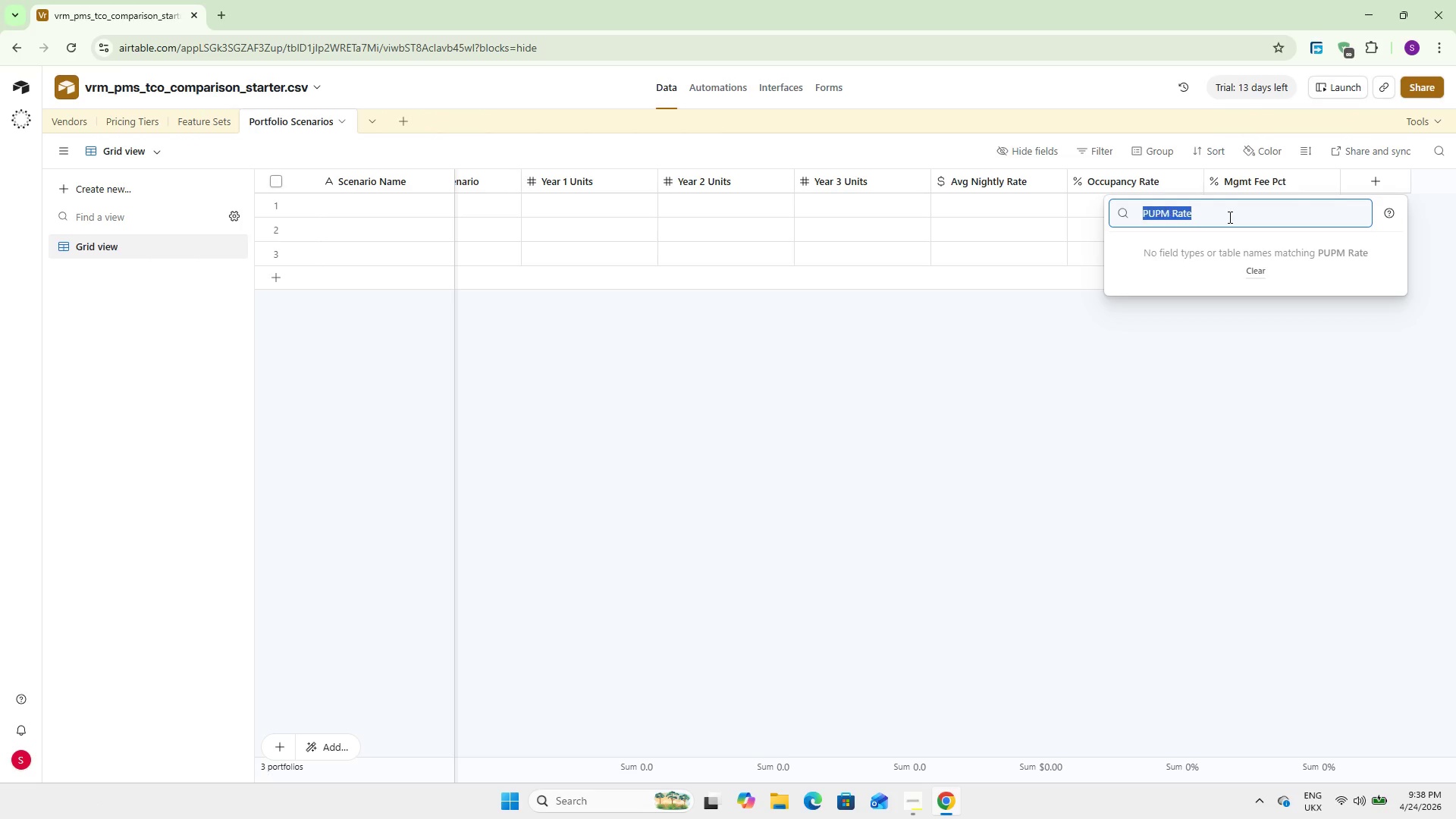 
triple_click([1228, 217])
 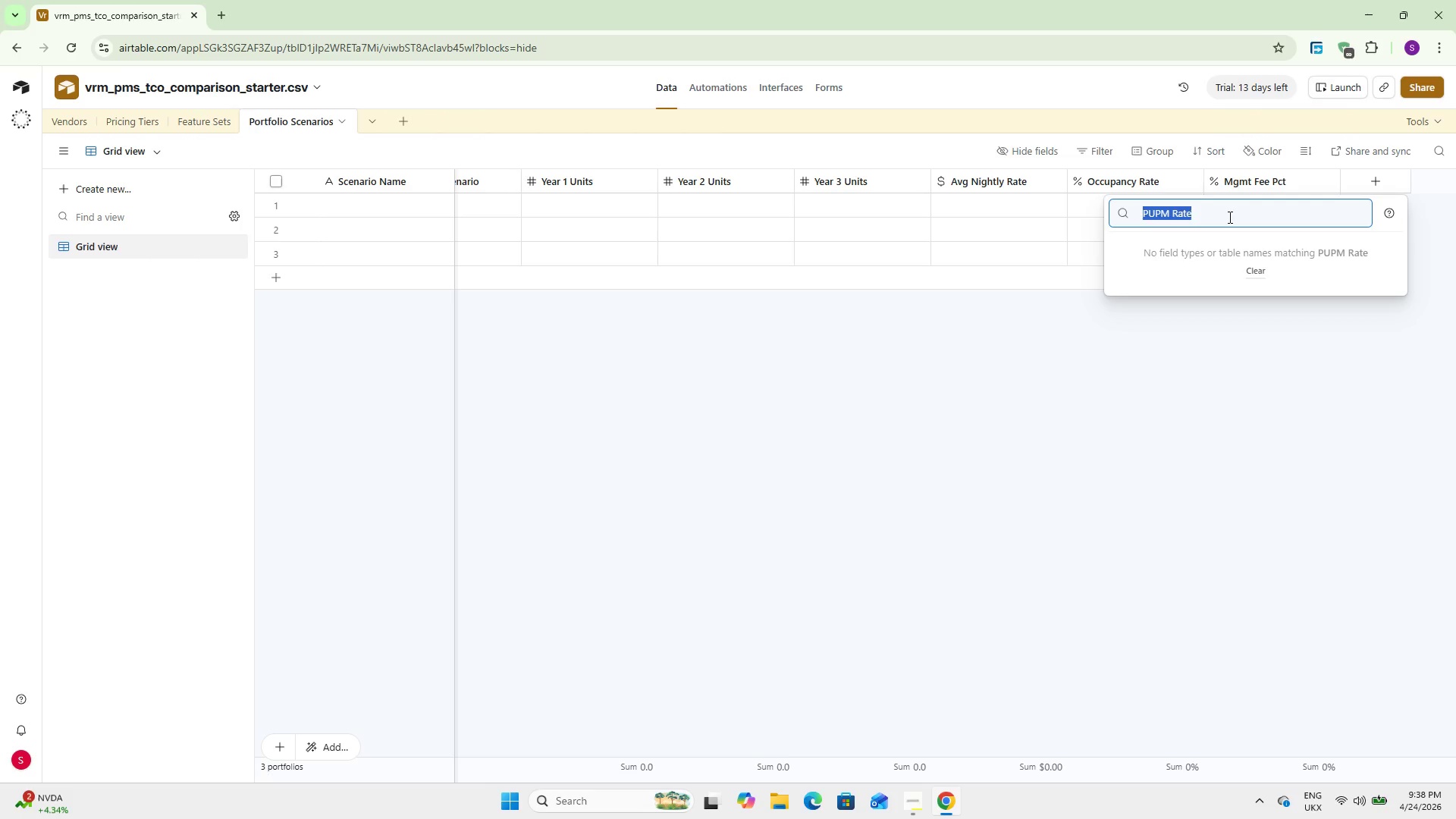 
key(Control+X)
 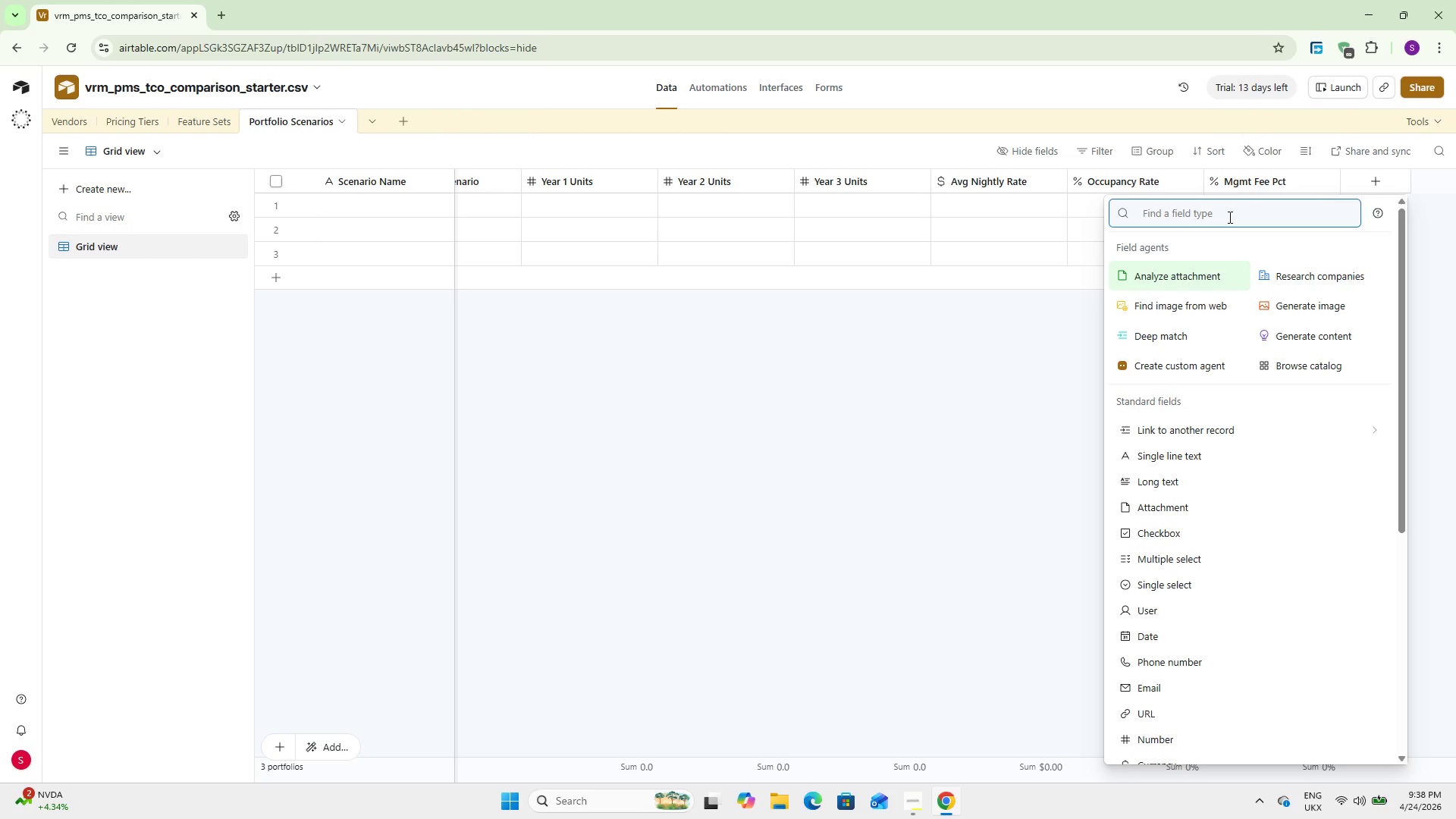 
type(loo)
 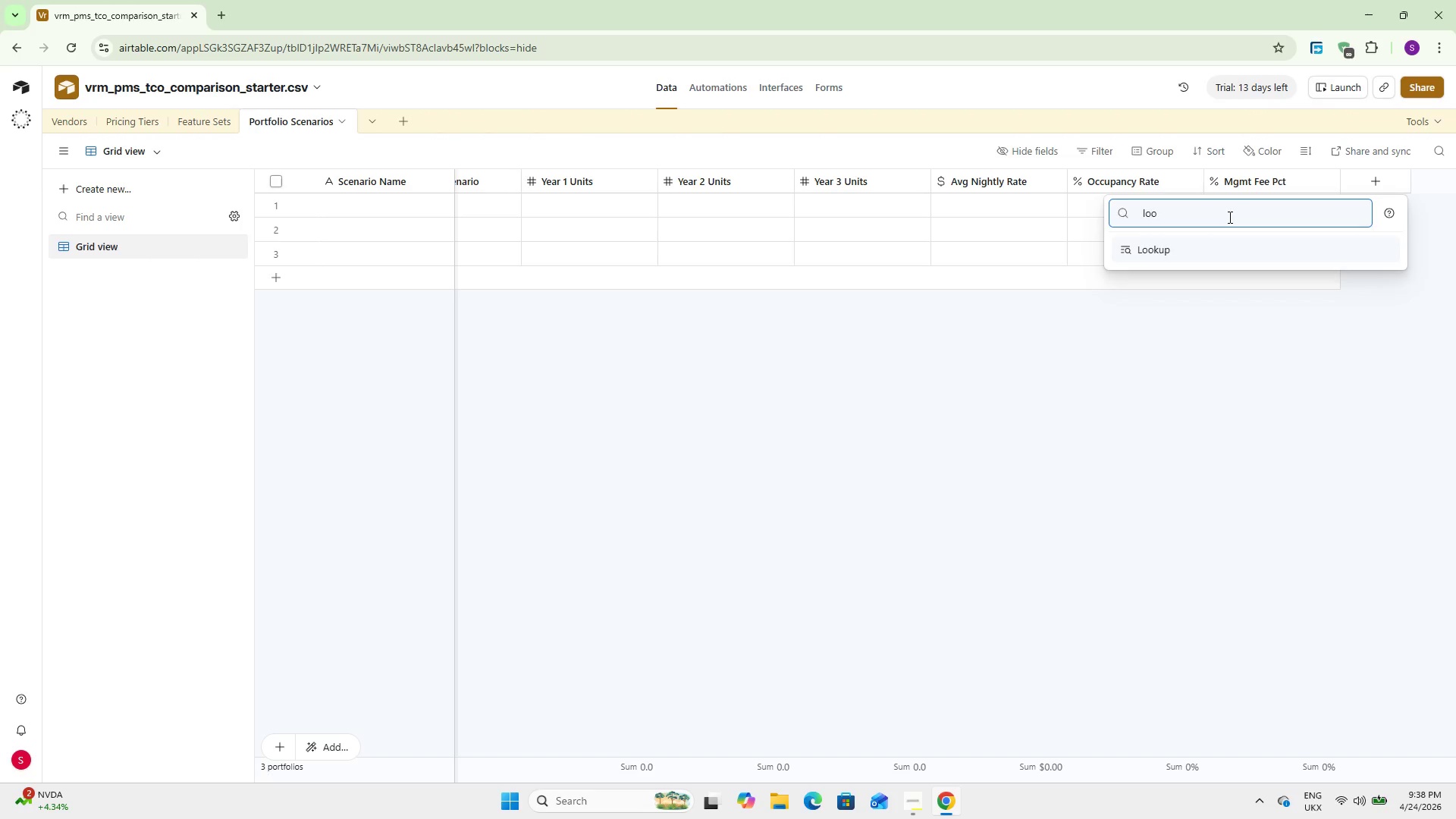 
key(Enter)
 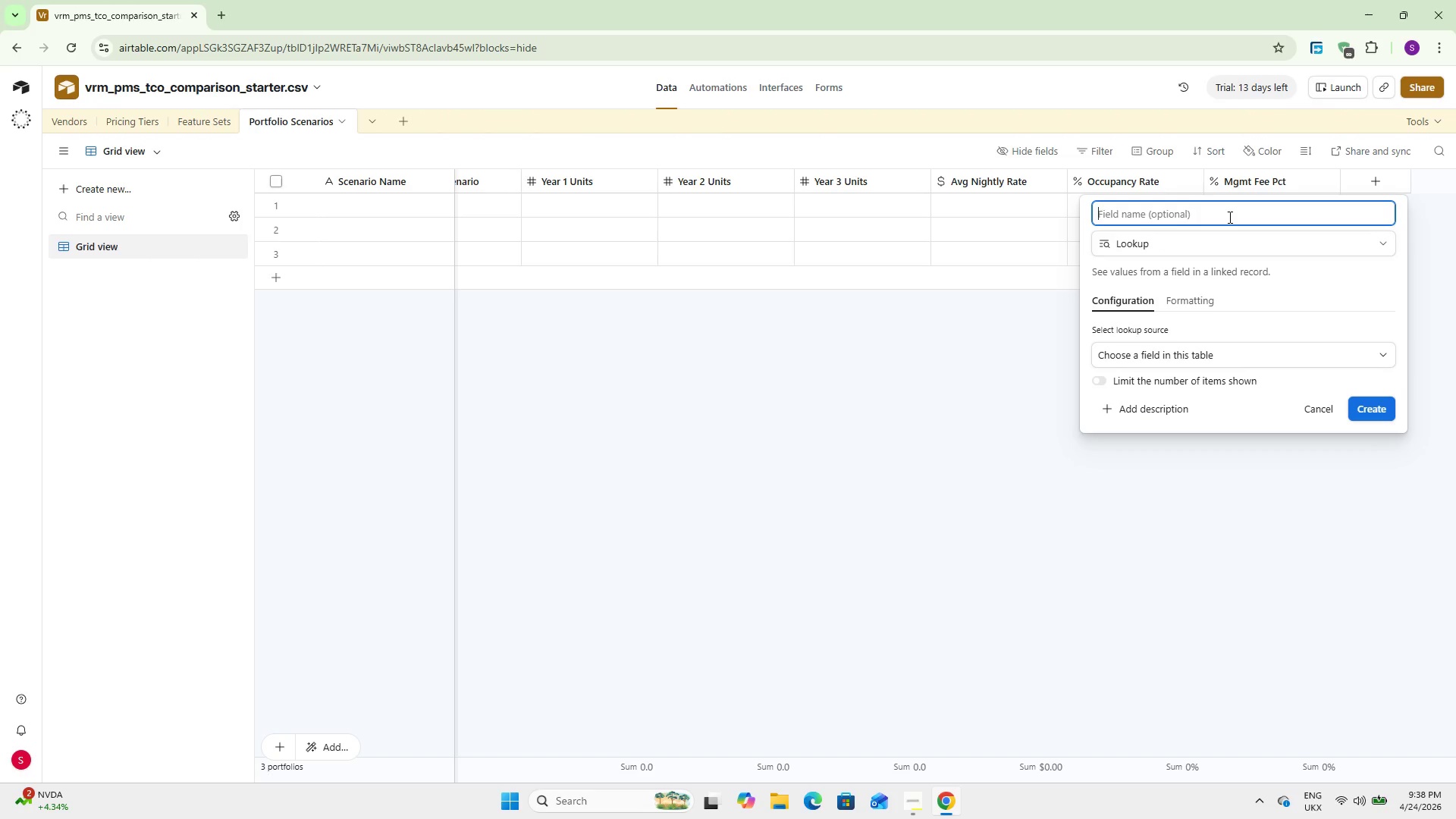 
key(Control+V)
 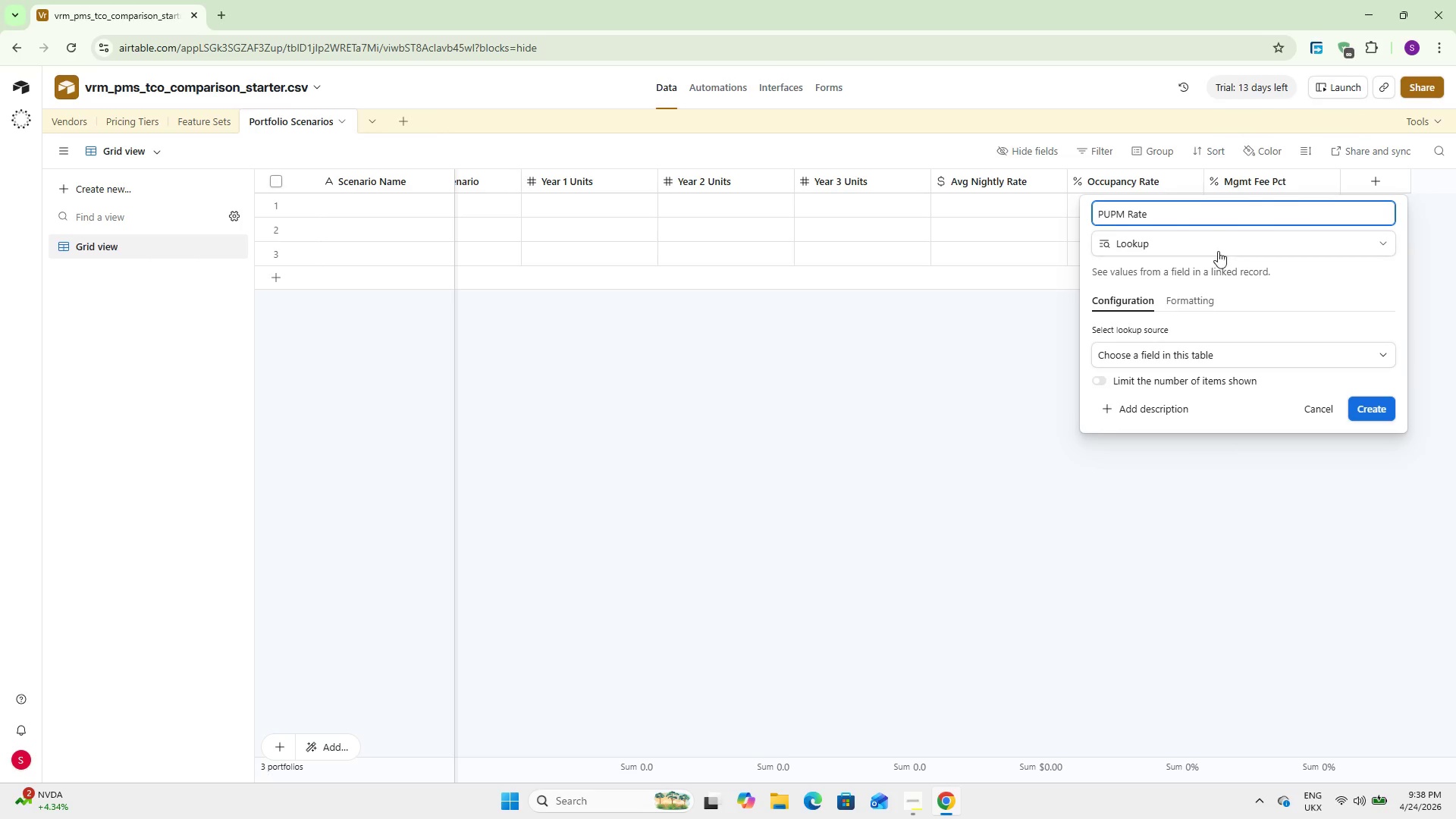 
left_click([1214, 344])
 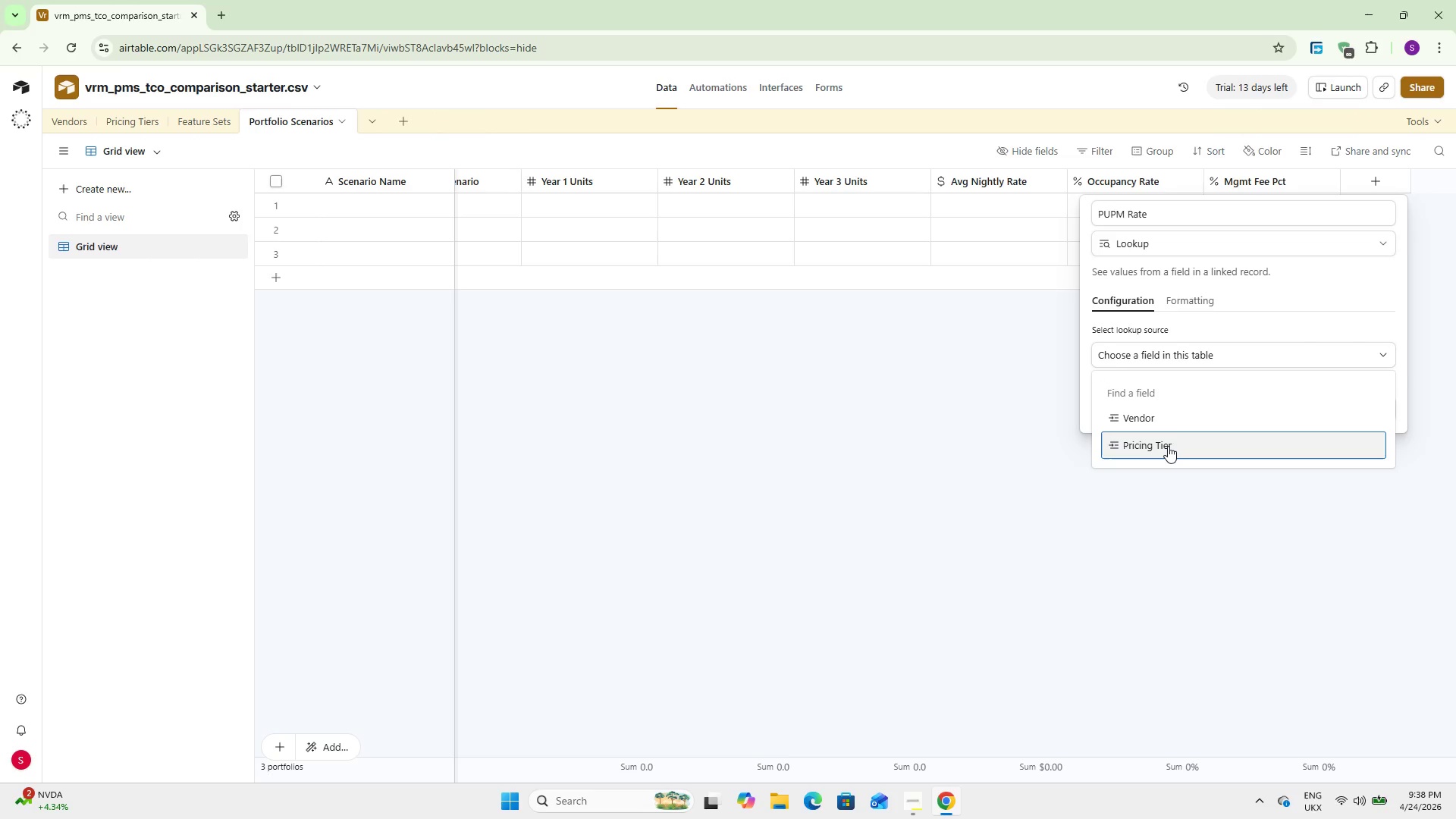 
left_click([1168, 447])
 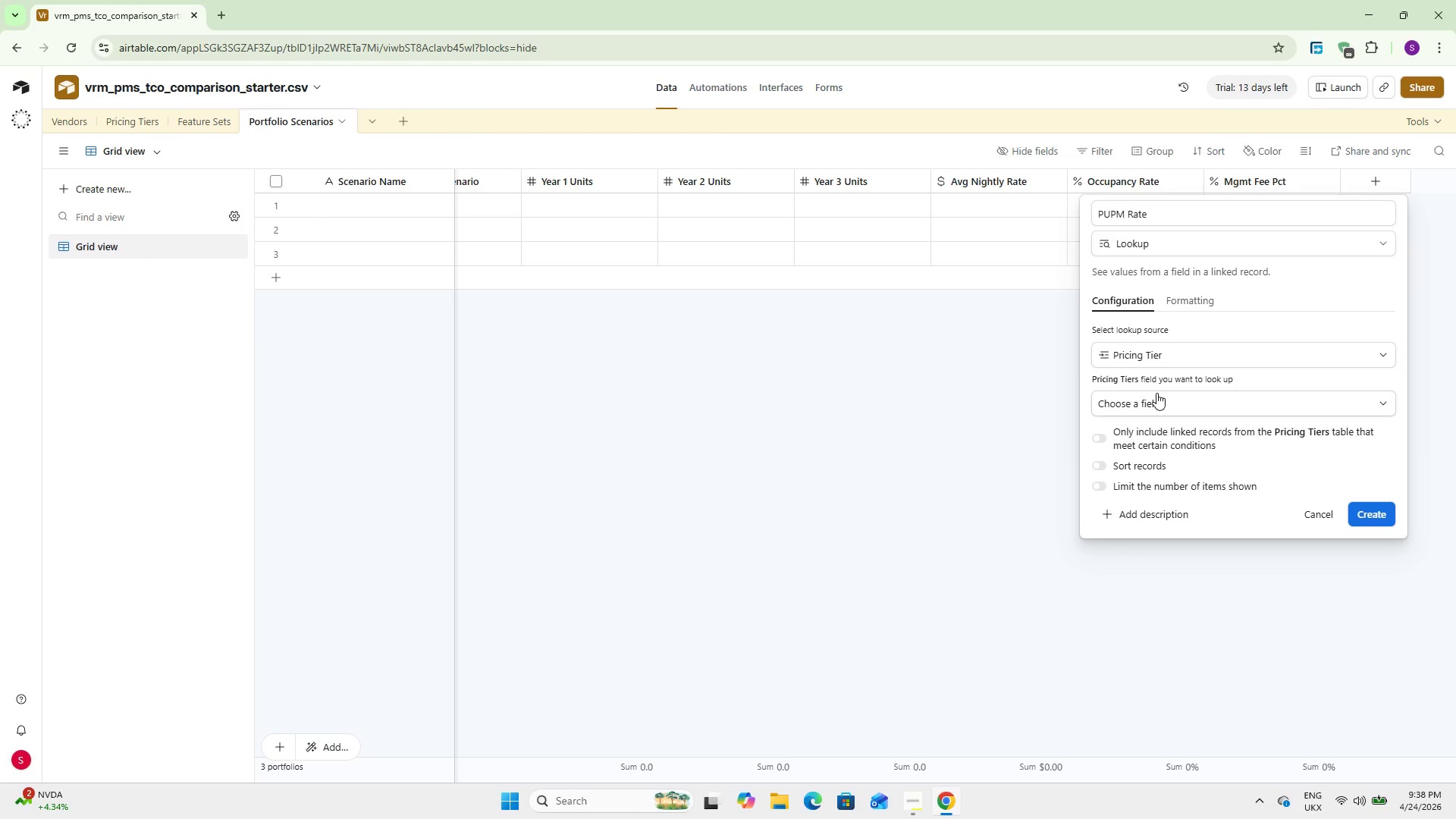 
left_click([1156, 393])
 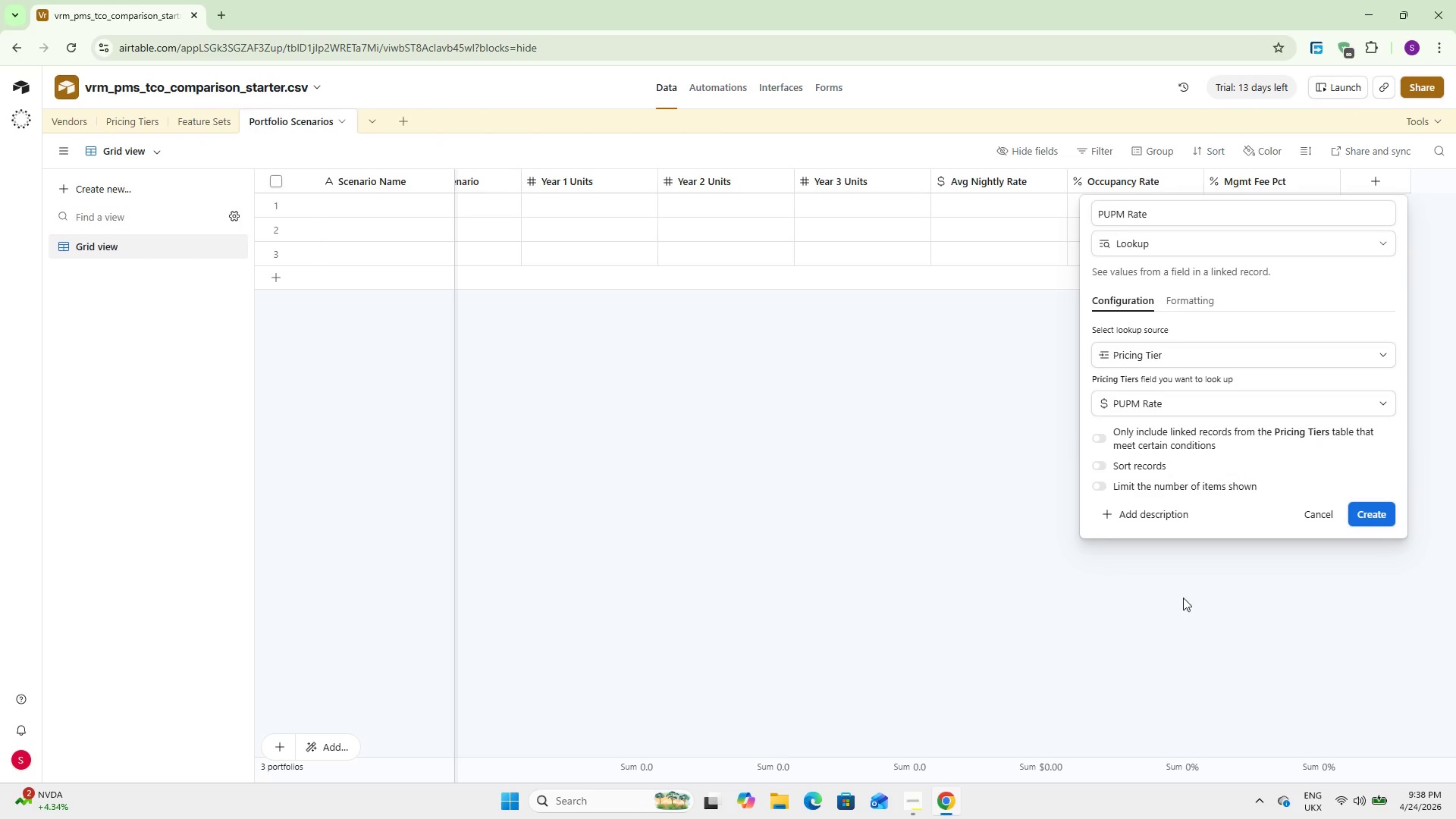 
left_click([1374, 516])
 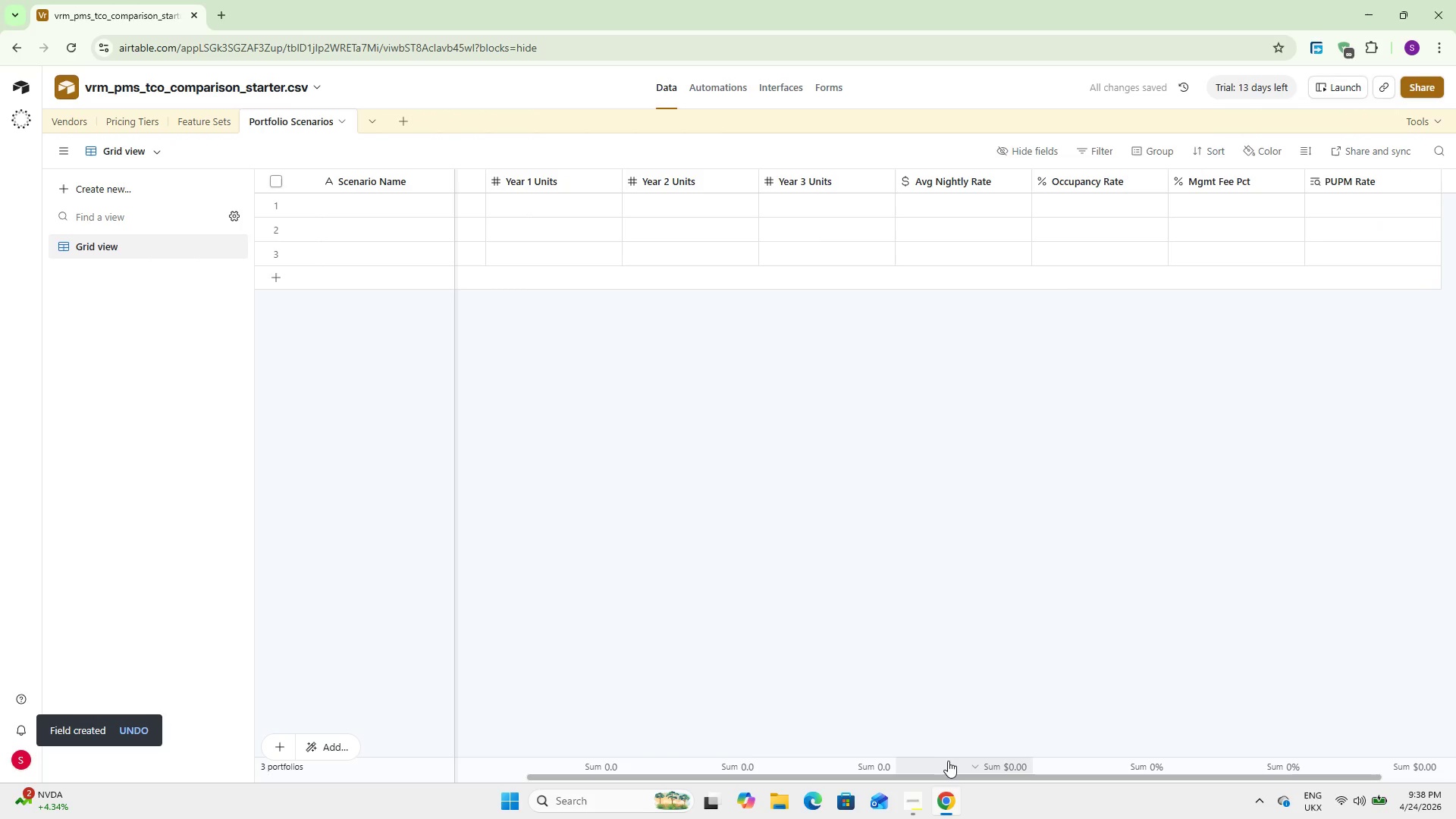 
left_click_drag(start_coordinate=[939, 774], to_coordinate=[1075, 781])
 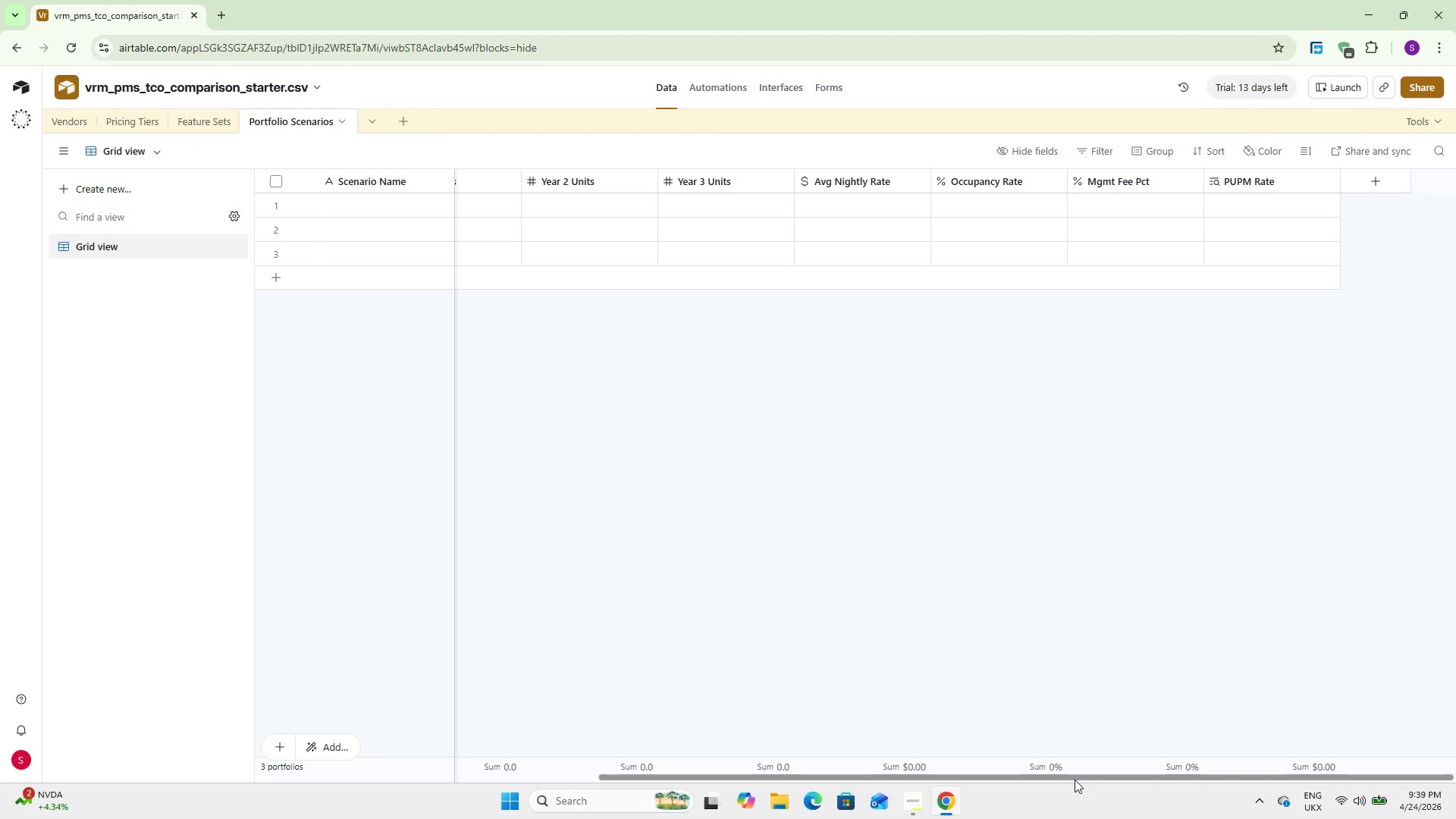 
wait(63.08)
 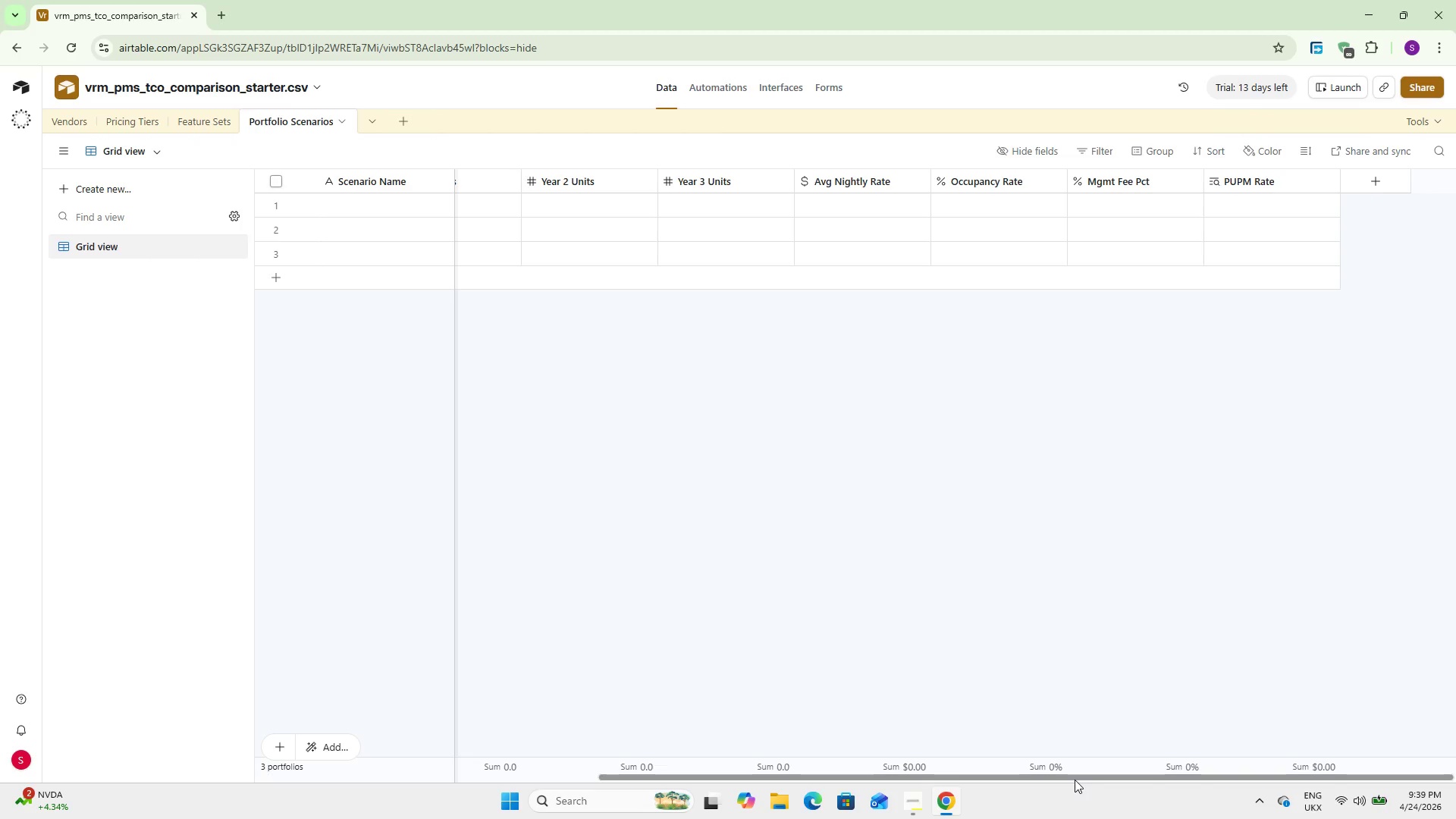 
left_click([1365, 185])
 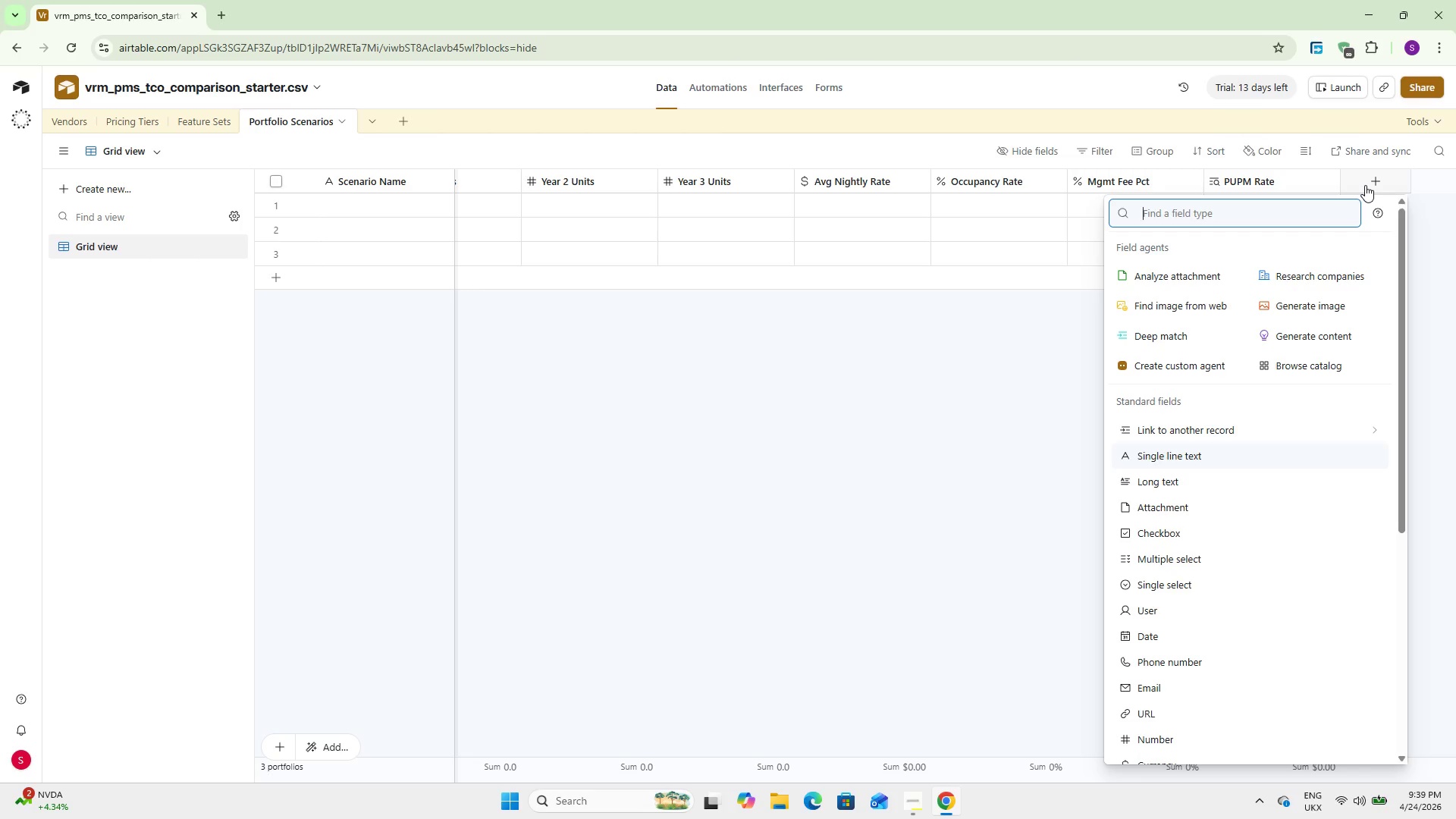 
type(Implelook)
 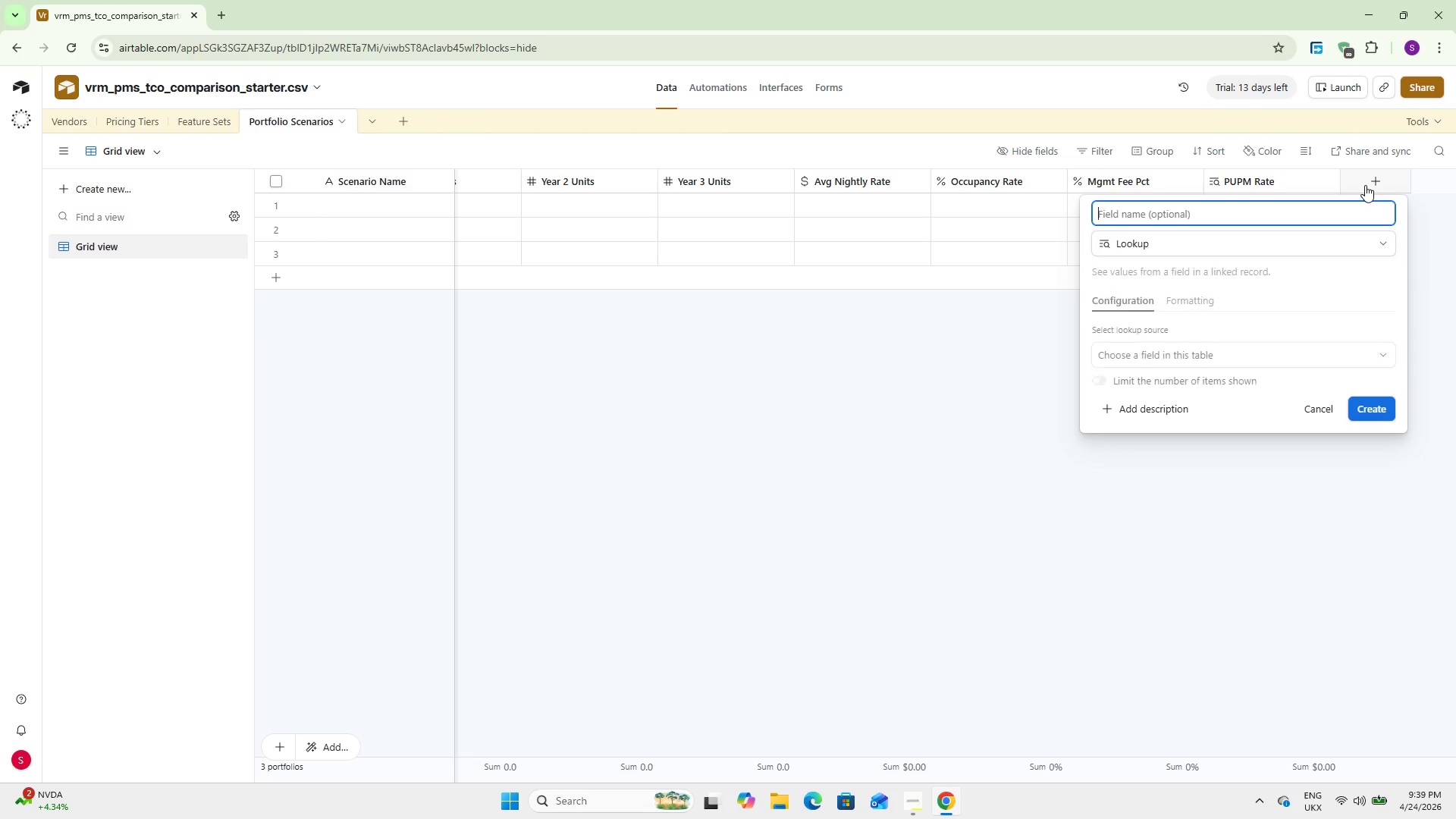 
hold_key(key=Backspace, duration=0.88)
 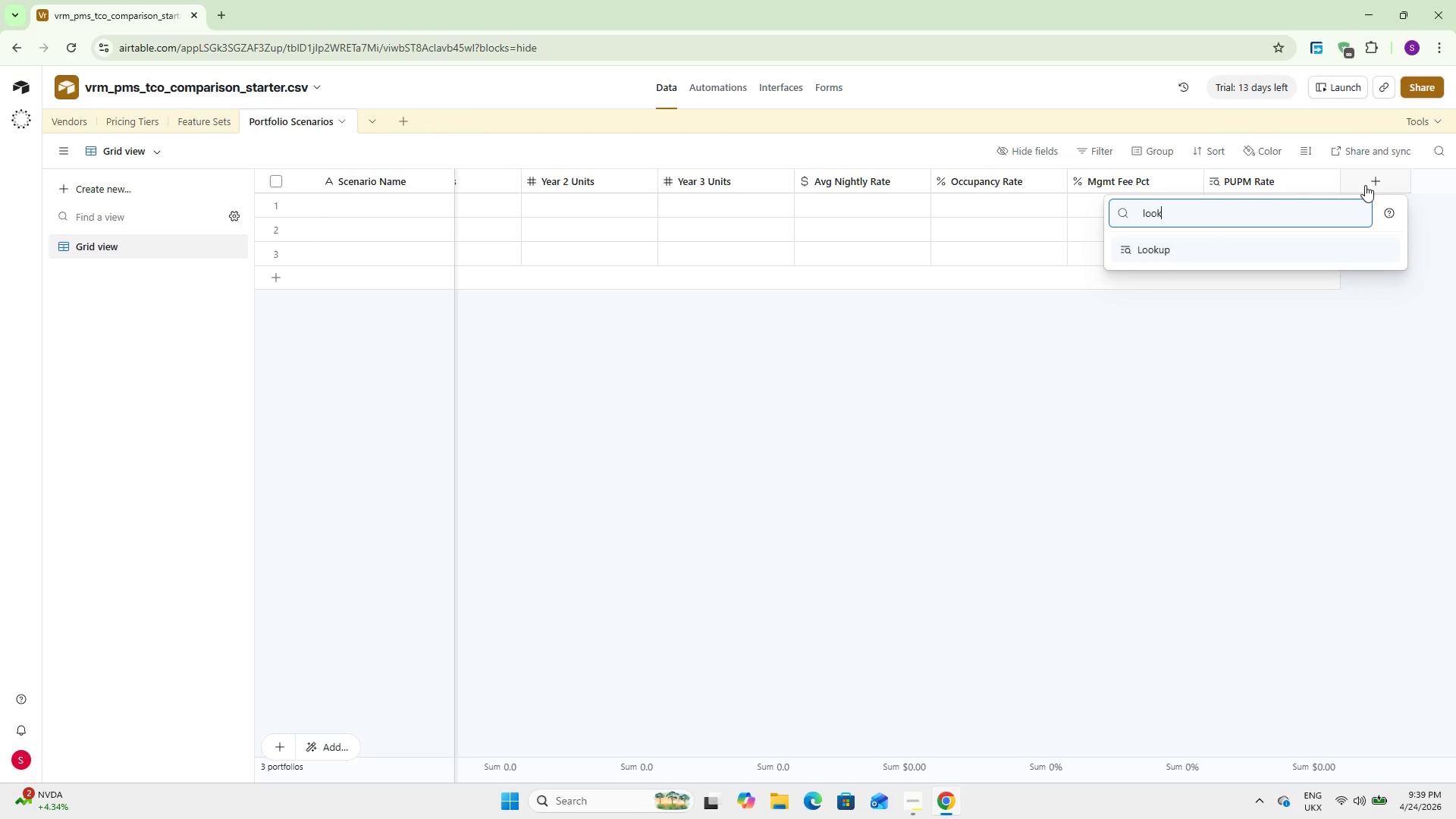 
key(Enter)
 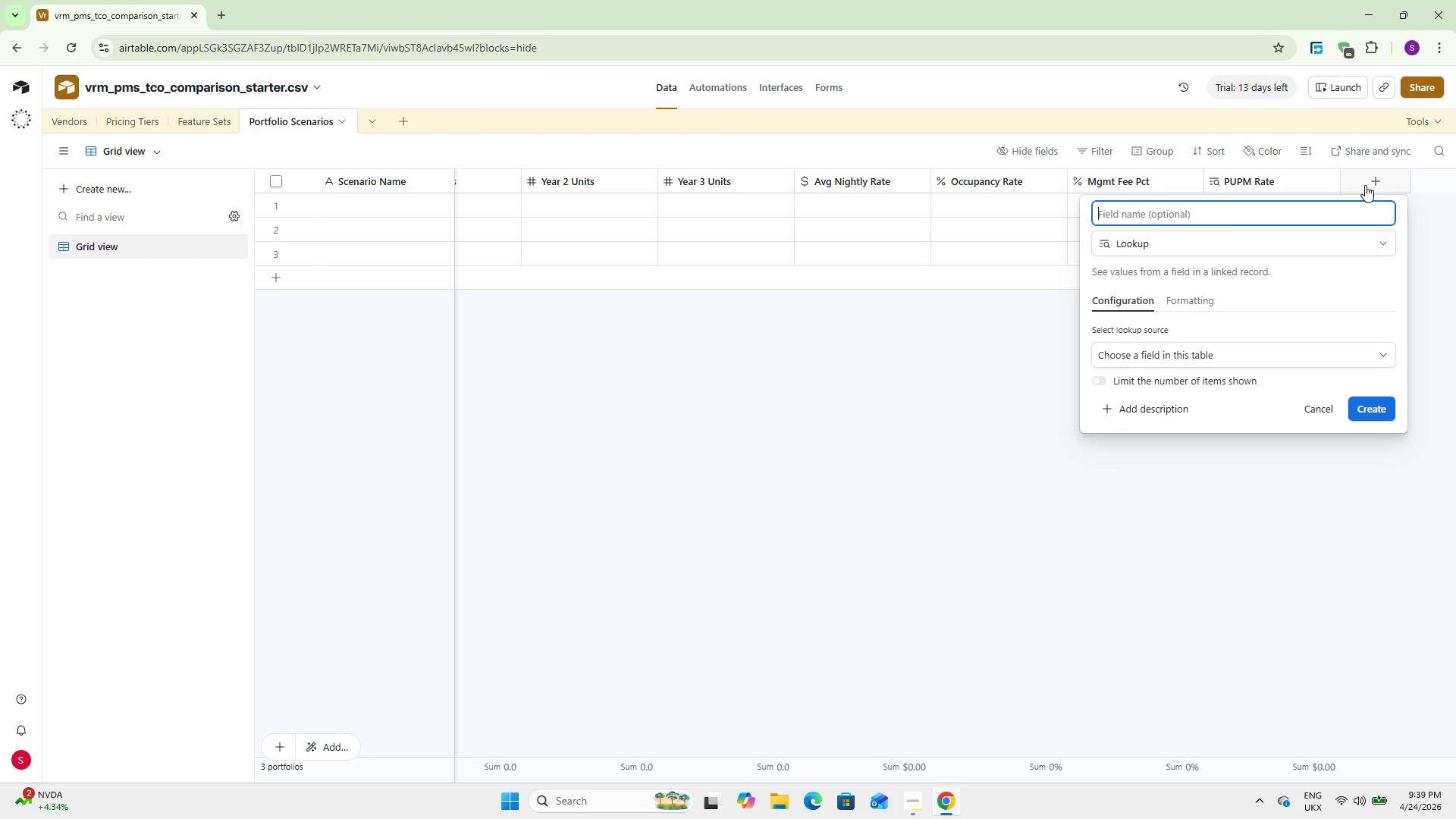 
type(Implementaton Fee)
 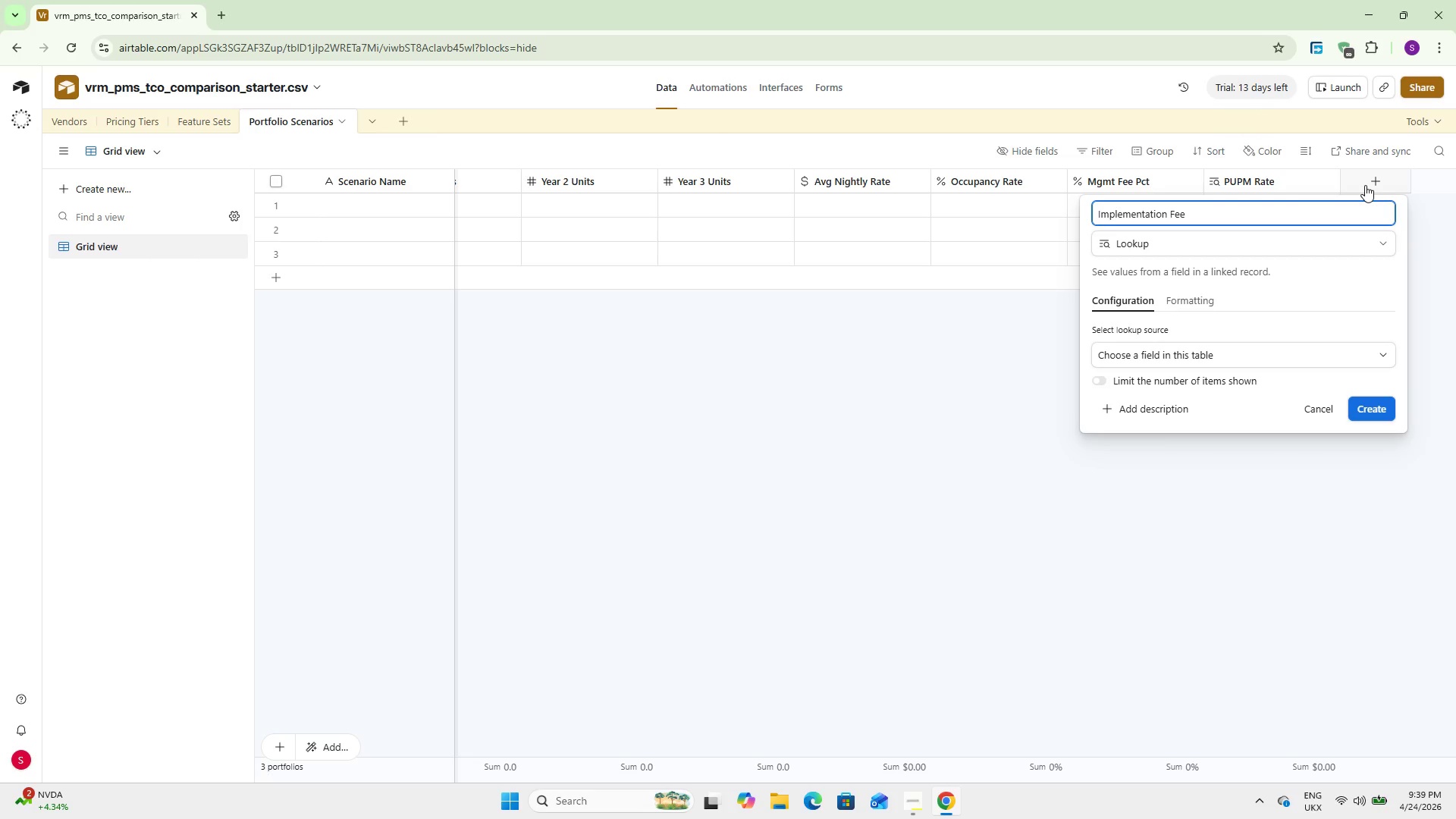 
left_click([1276, 356])
 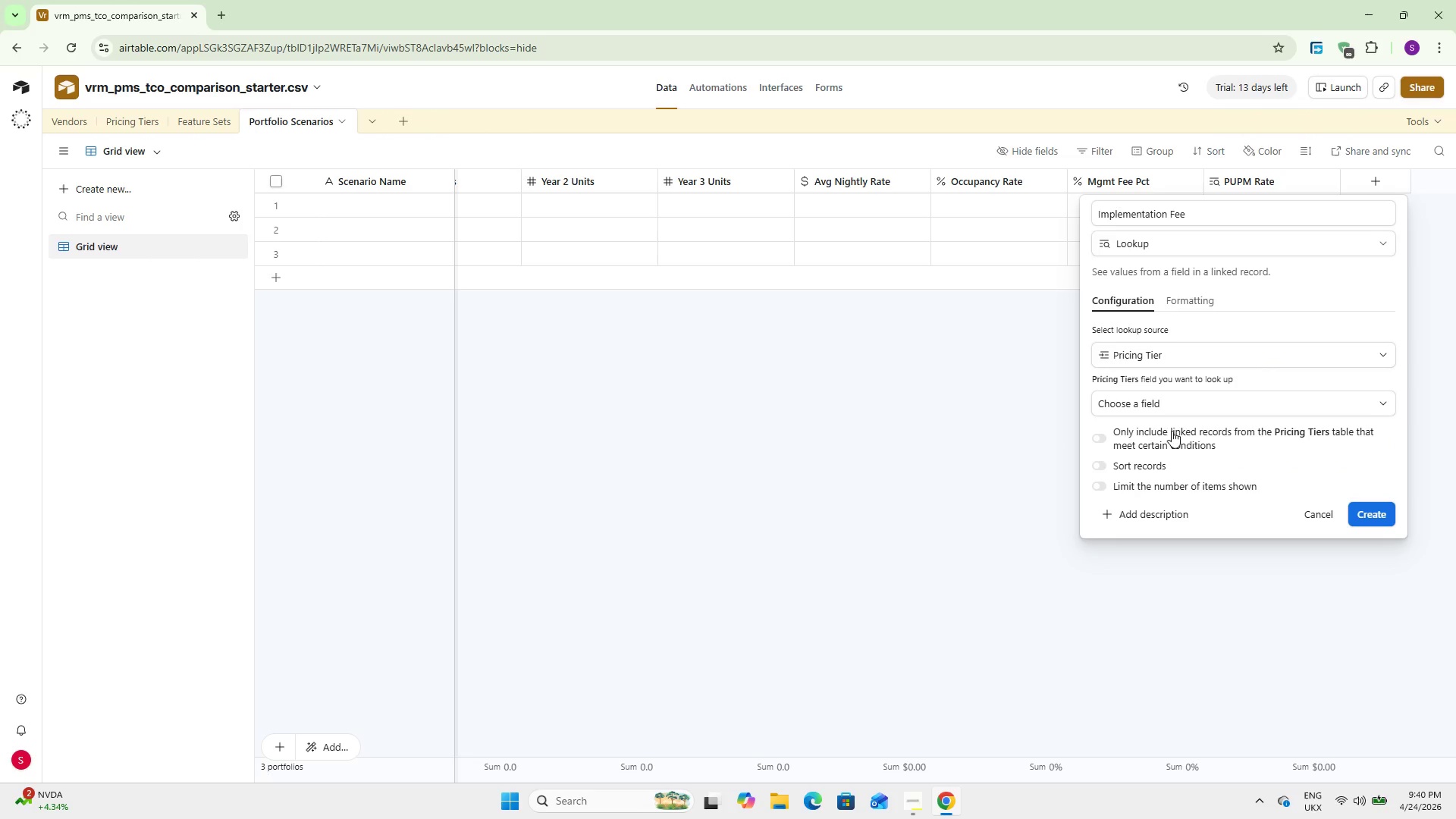 
left_click([1164, 406])
 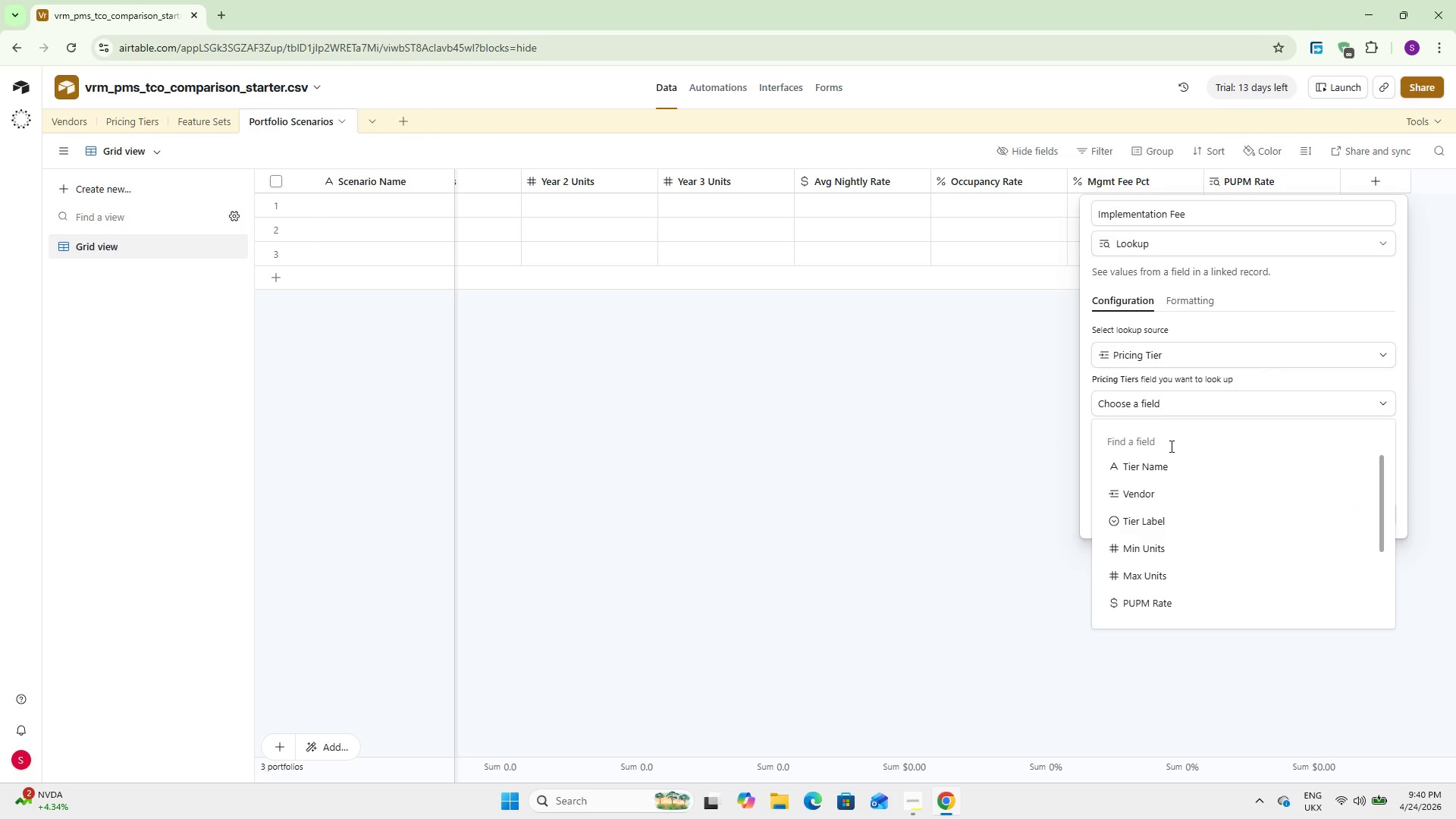 
type(im)
 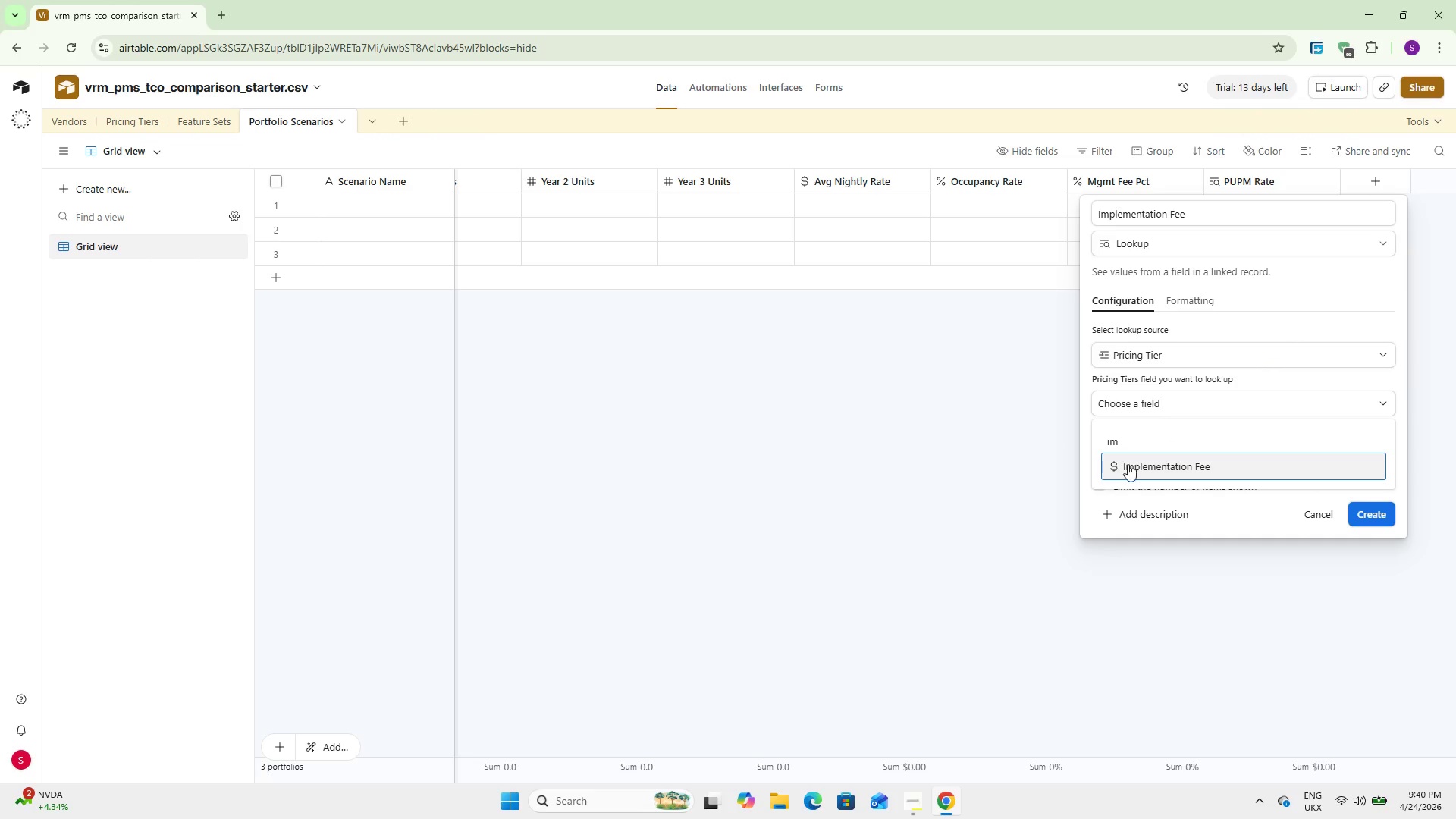 
left_click([1143, 466])
 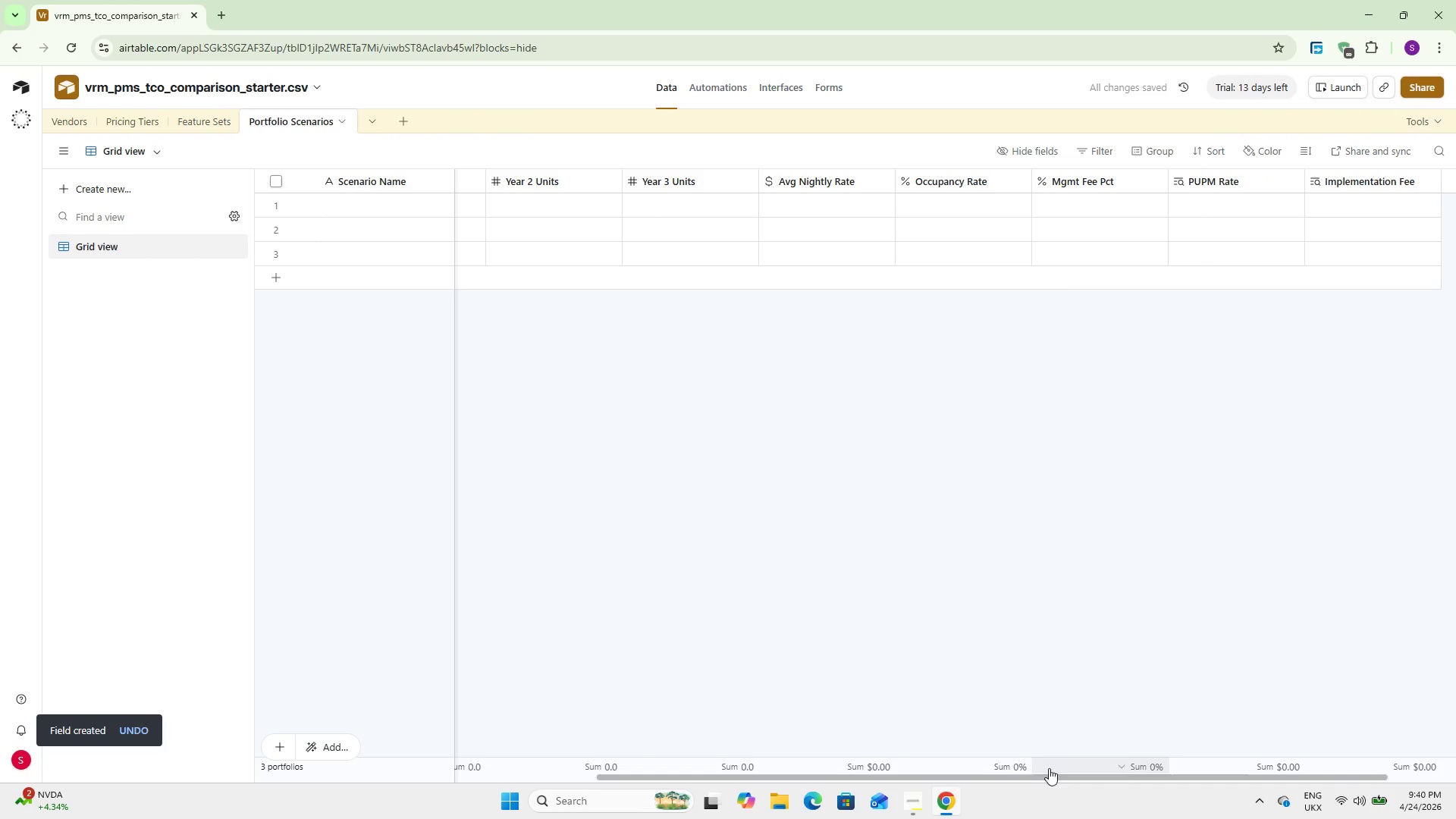 
left_click_drag(start_coordinate=[1040, 774], to_coordinate=[1157, 770])
 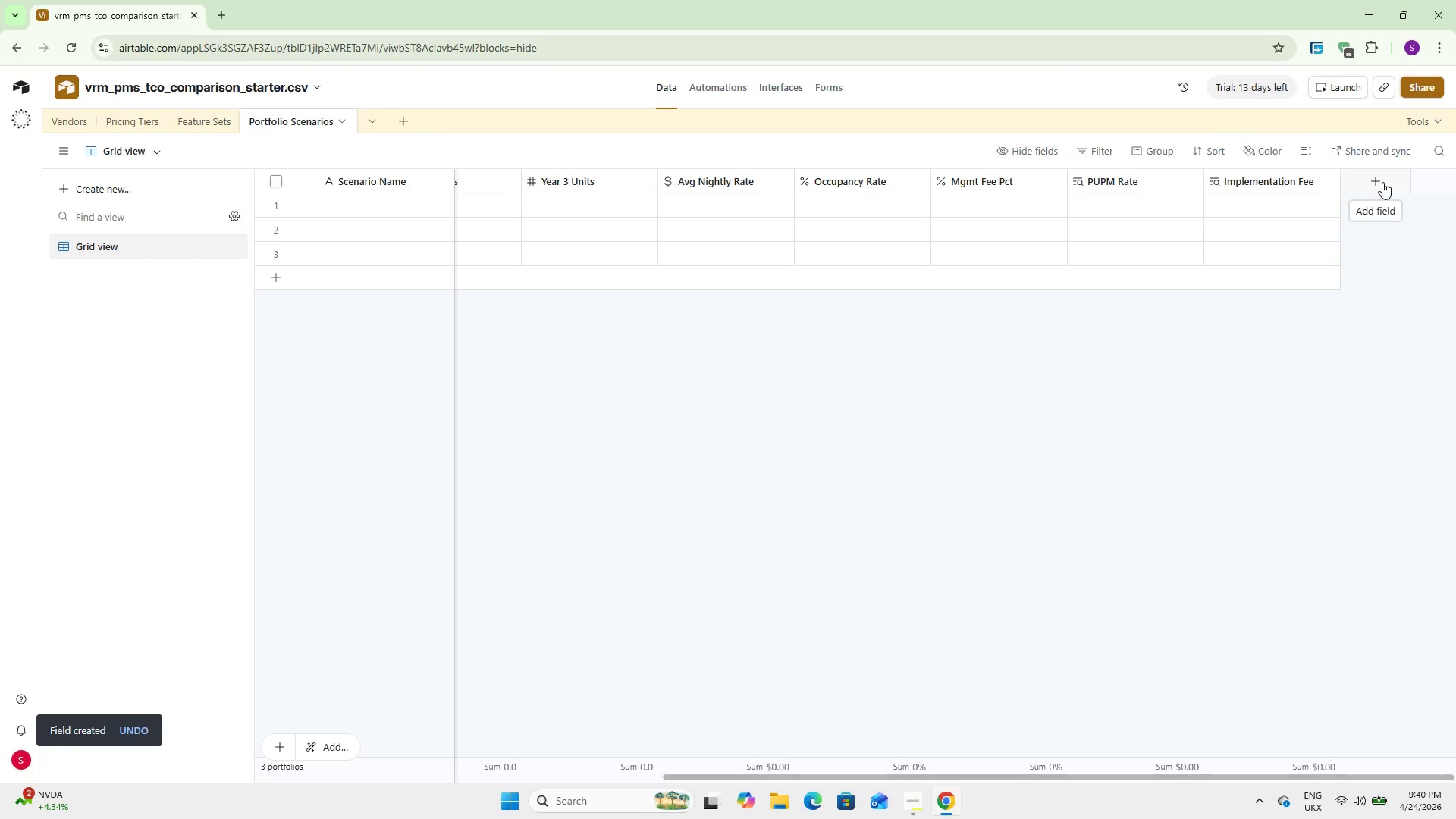 
left_click([1382, 182])
 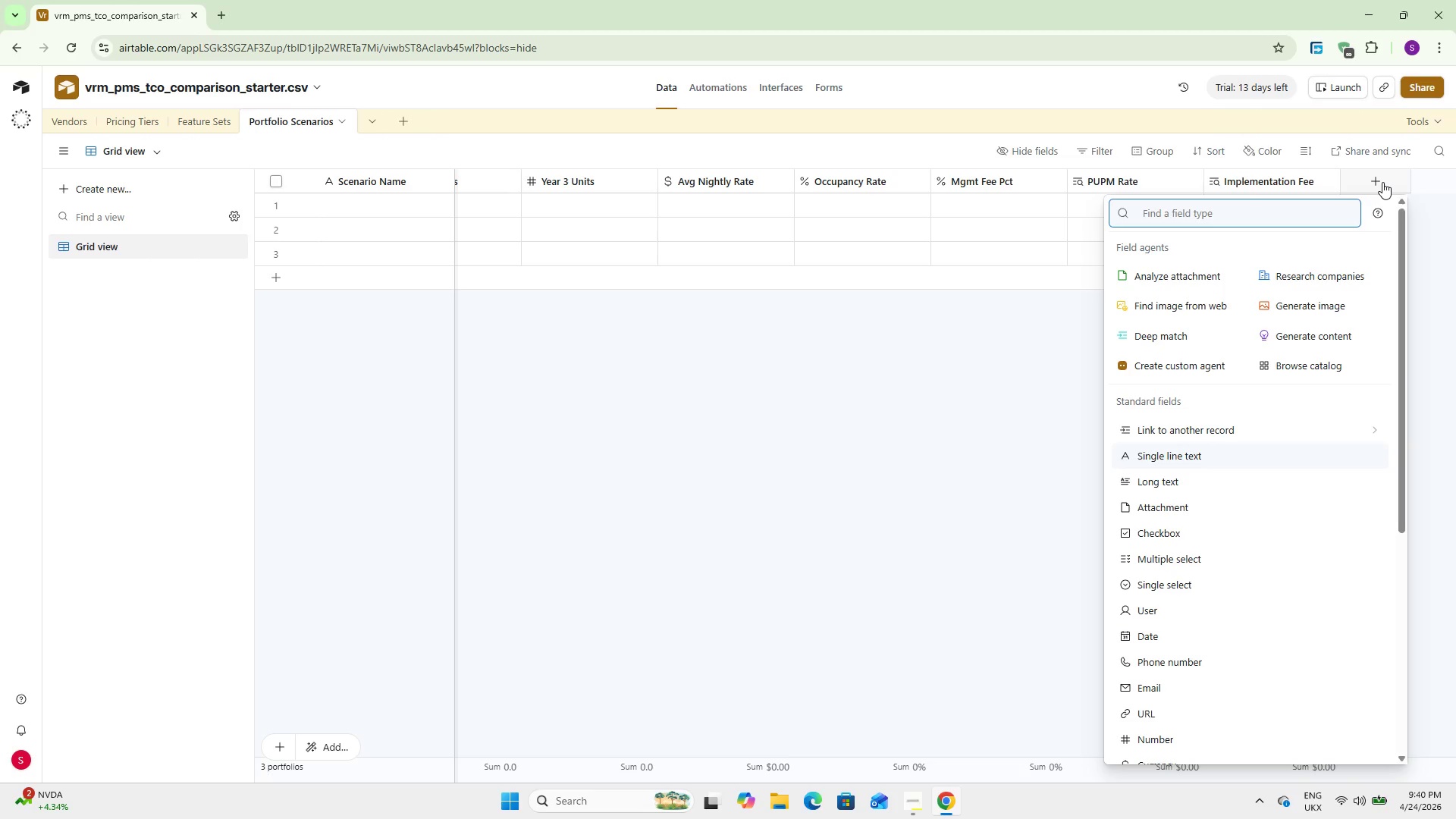 
hold_key(key=ShiftLeft, duration=1.22)
 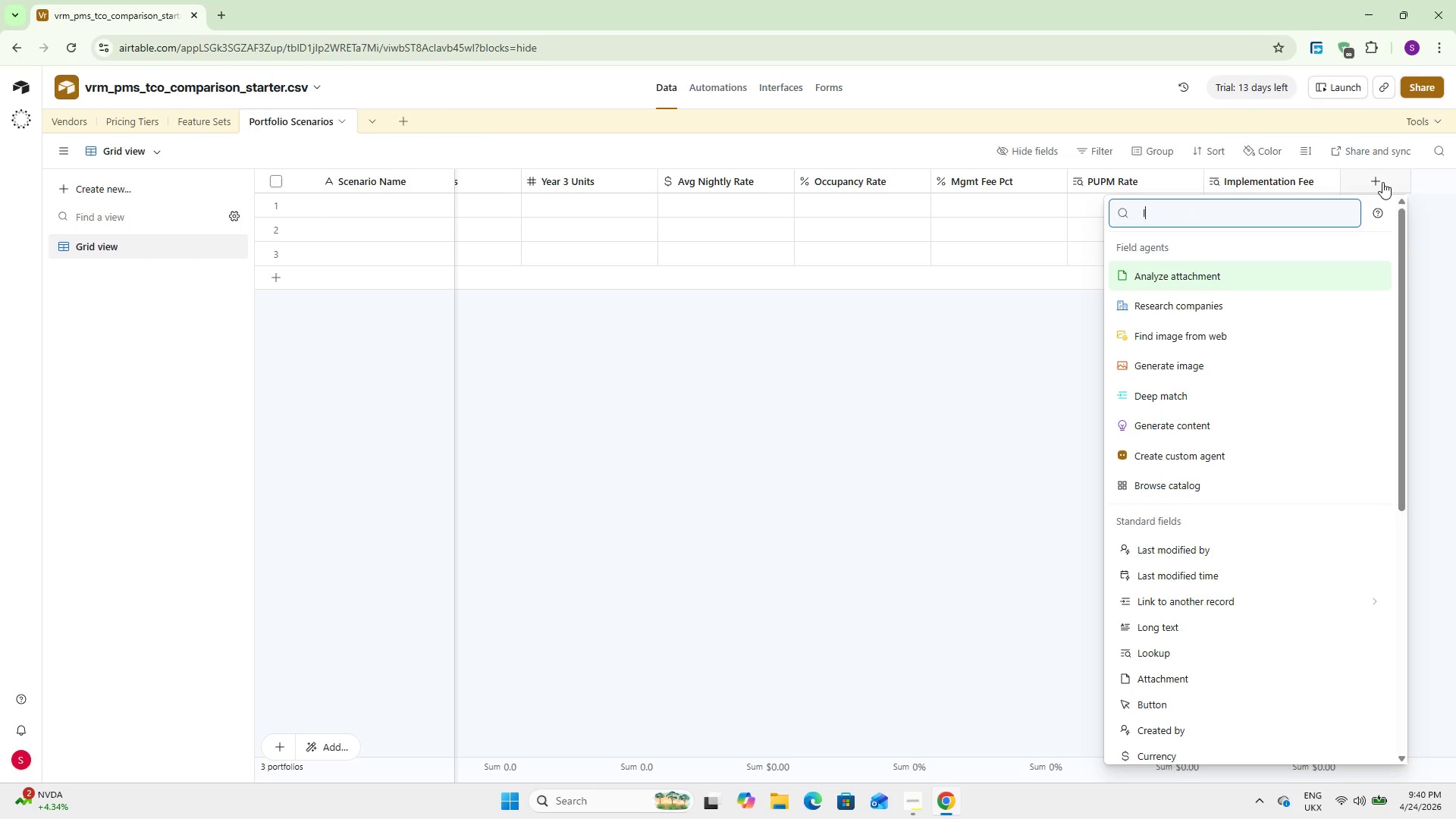 
type(look)
 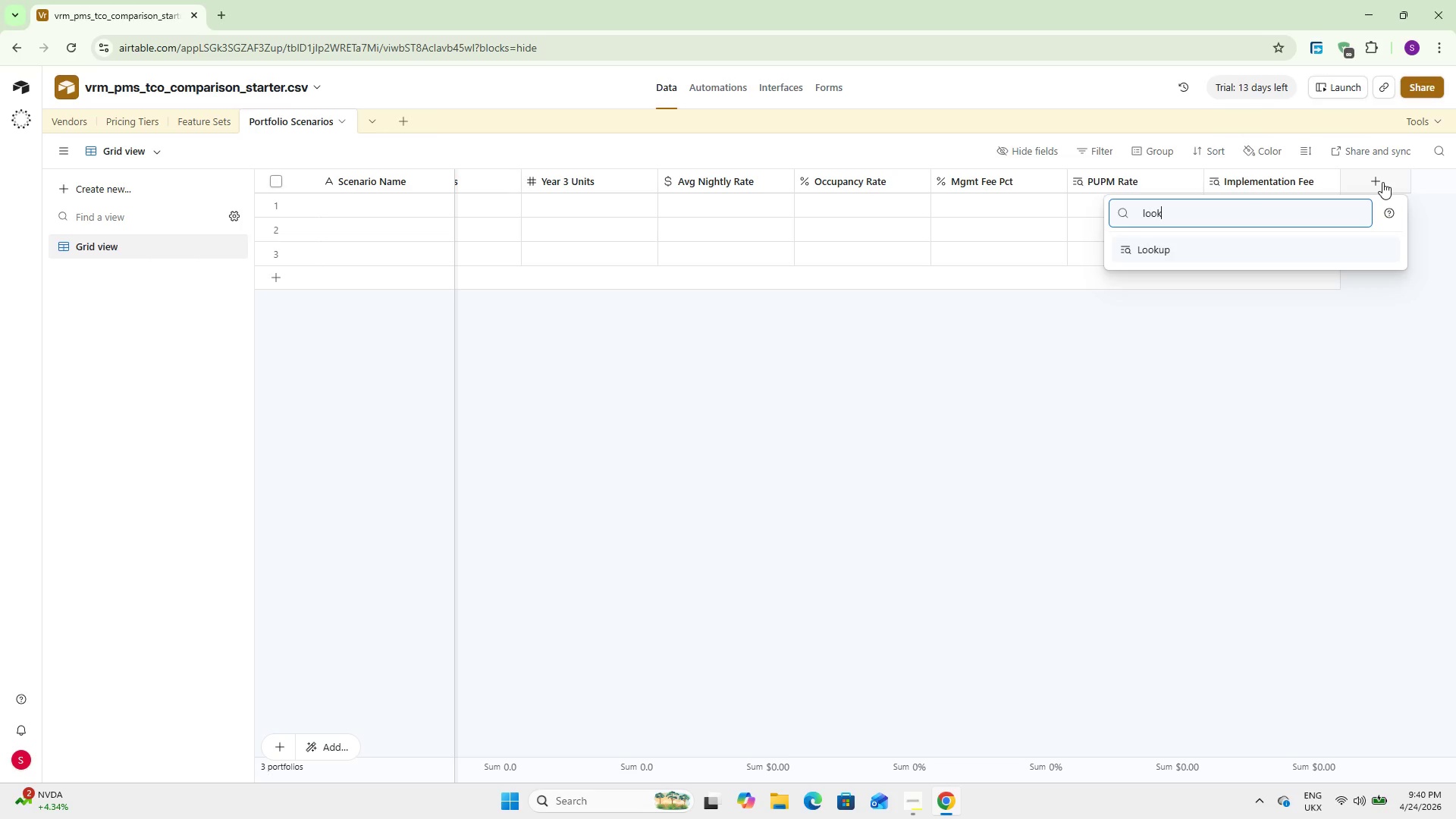 
key(Enter)
 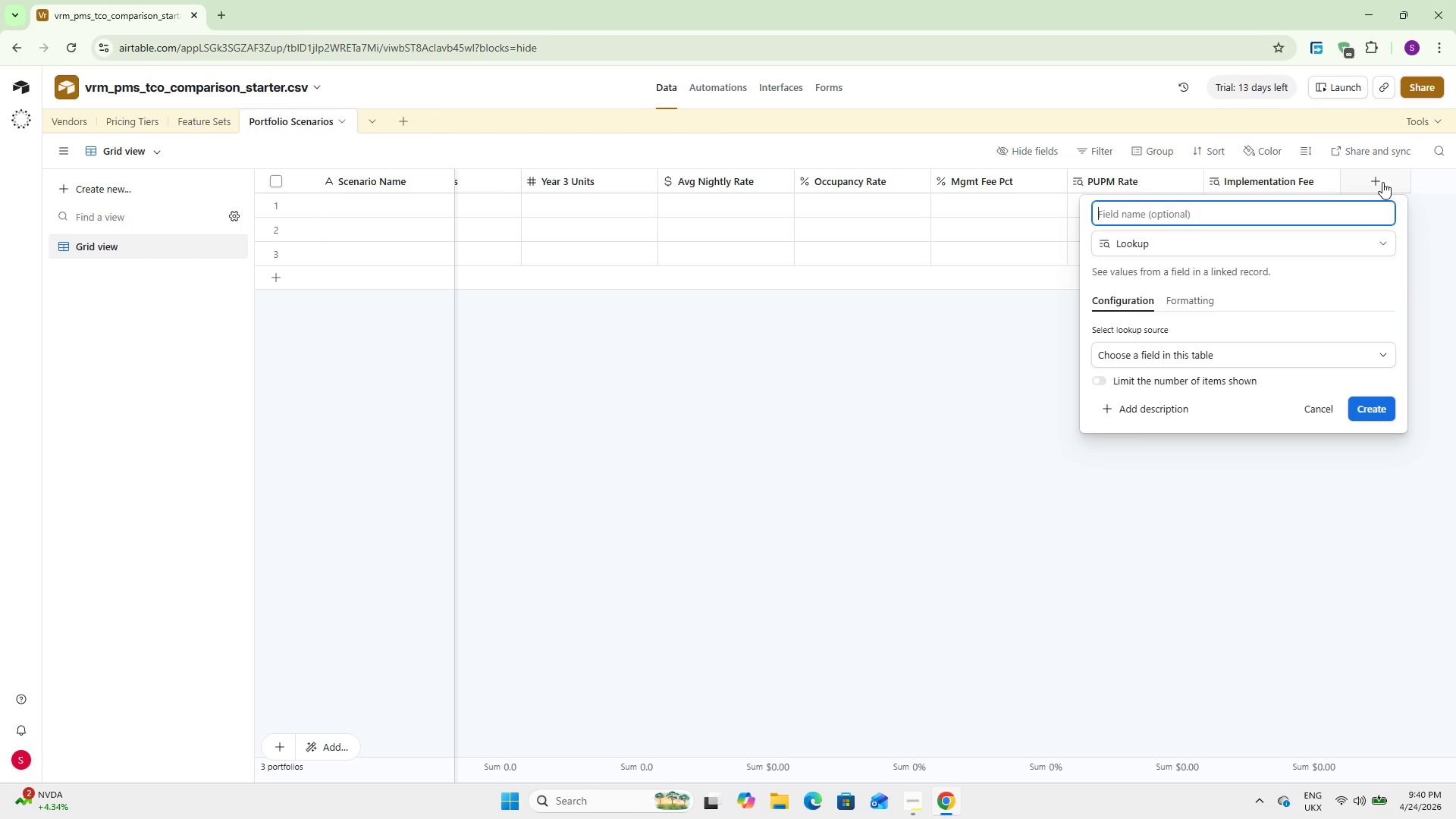 
type(Reveny)
key(Backspace)
type(ue)
 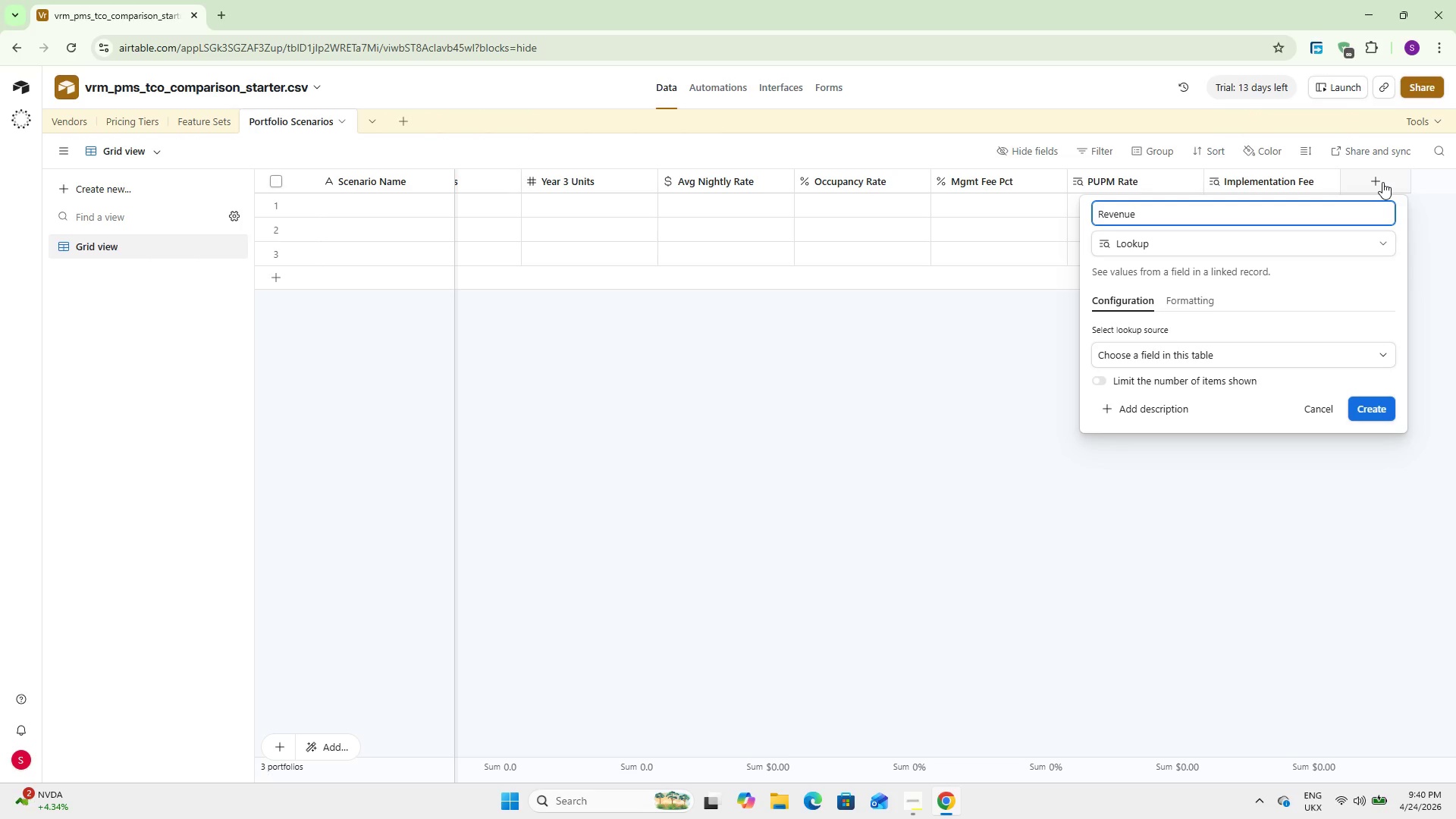 
type( Commission)
 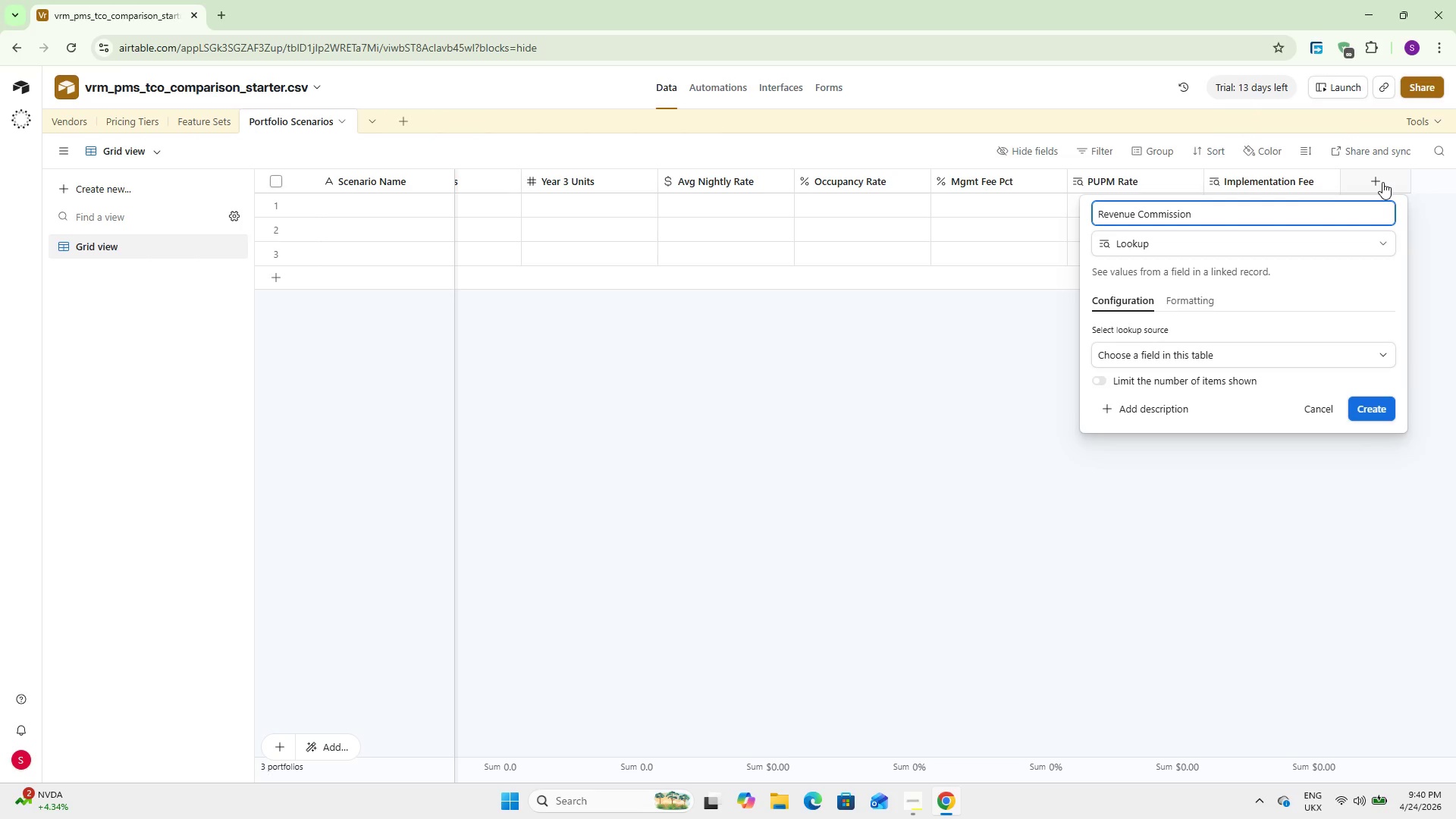 
wait(12.44)
 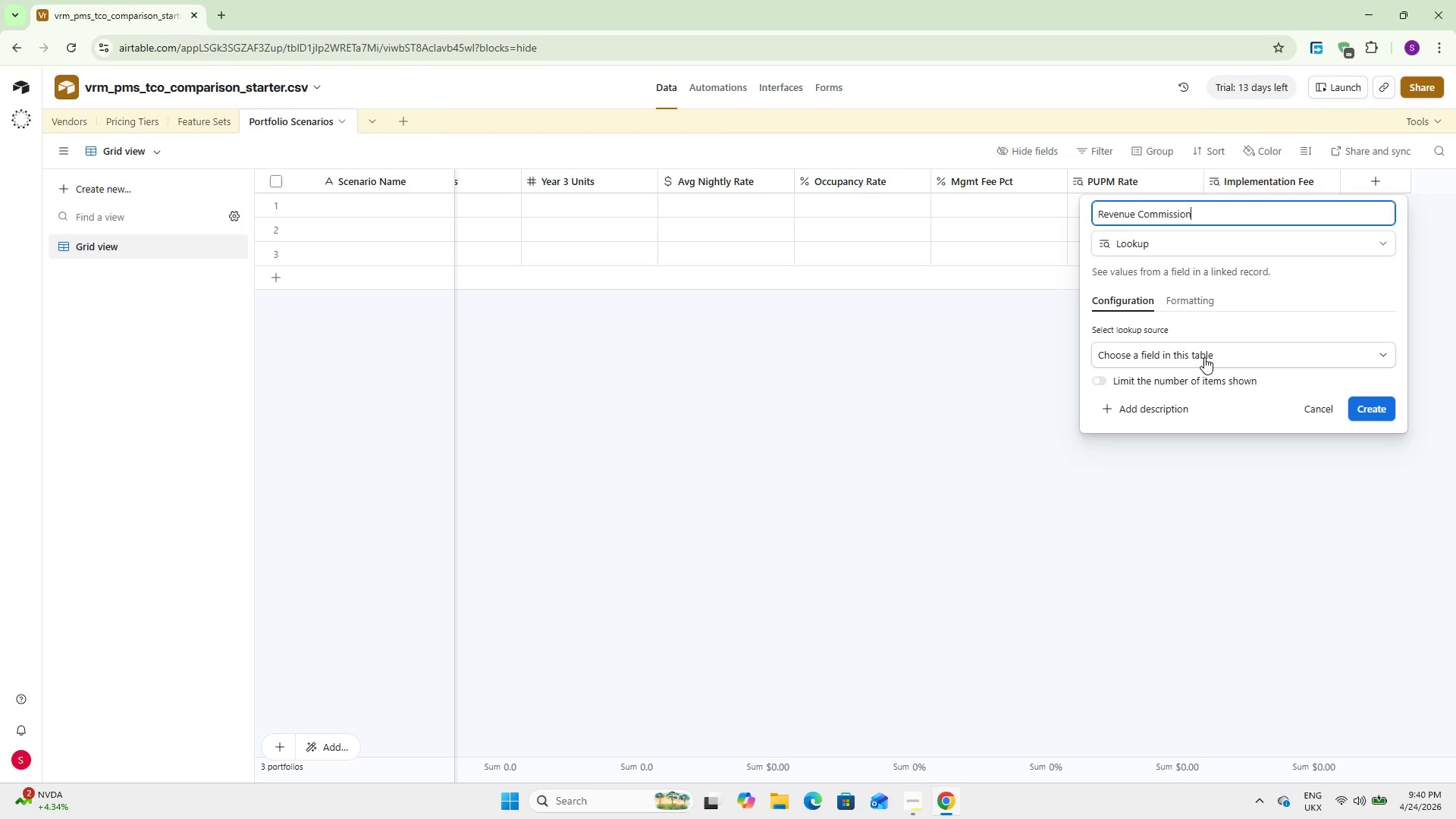 
left_click([1204, 357])
 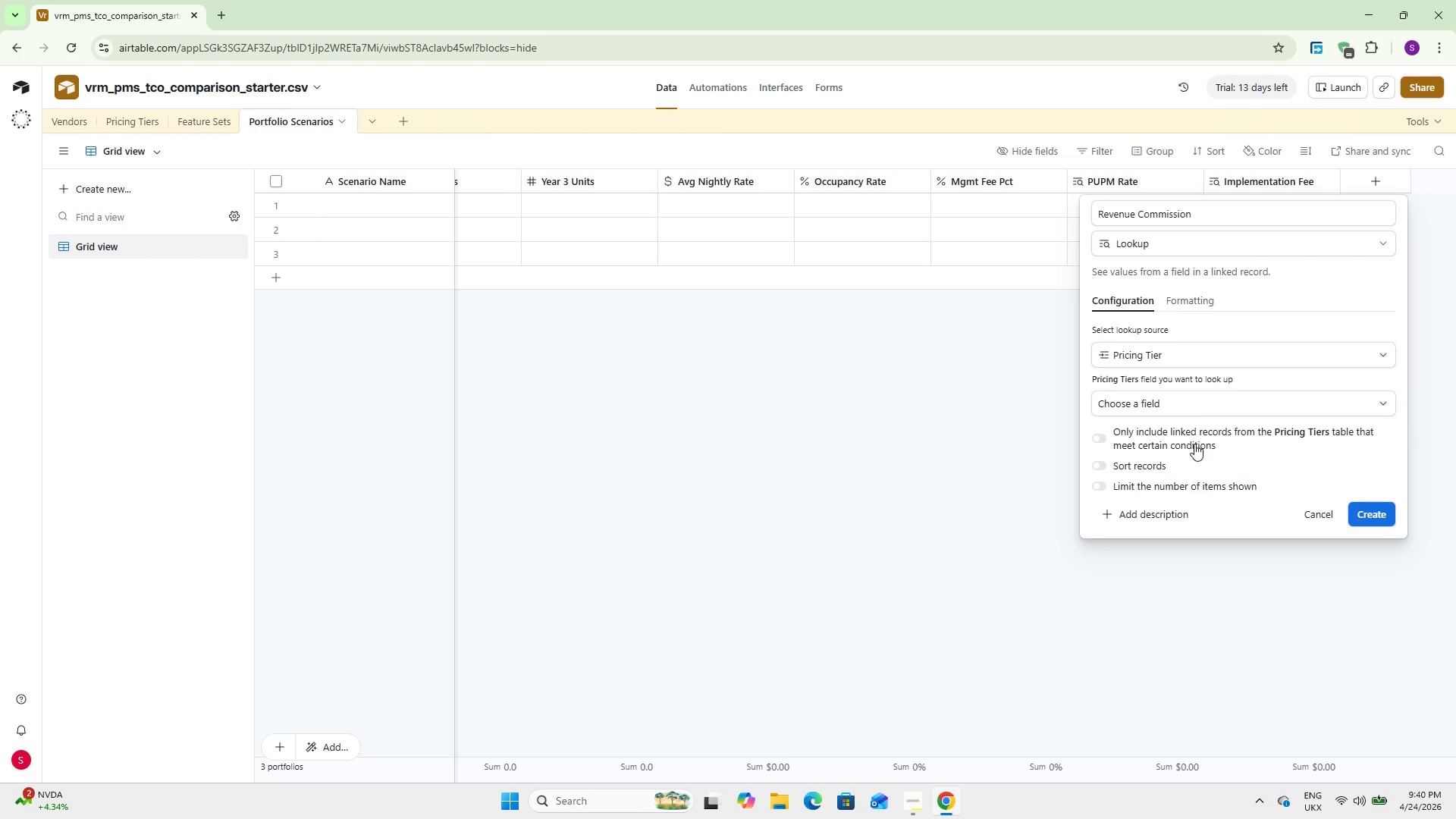 
double_click([1194, 392])
 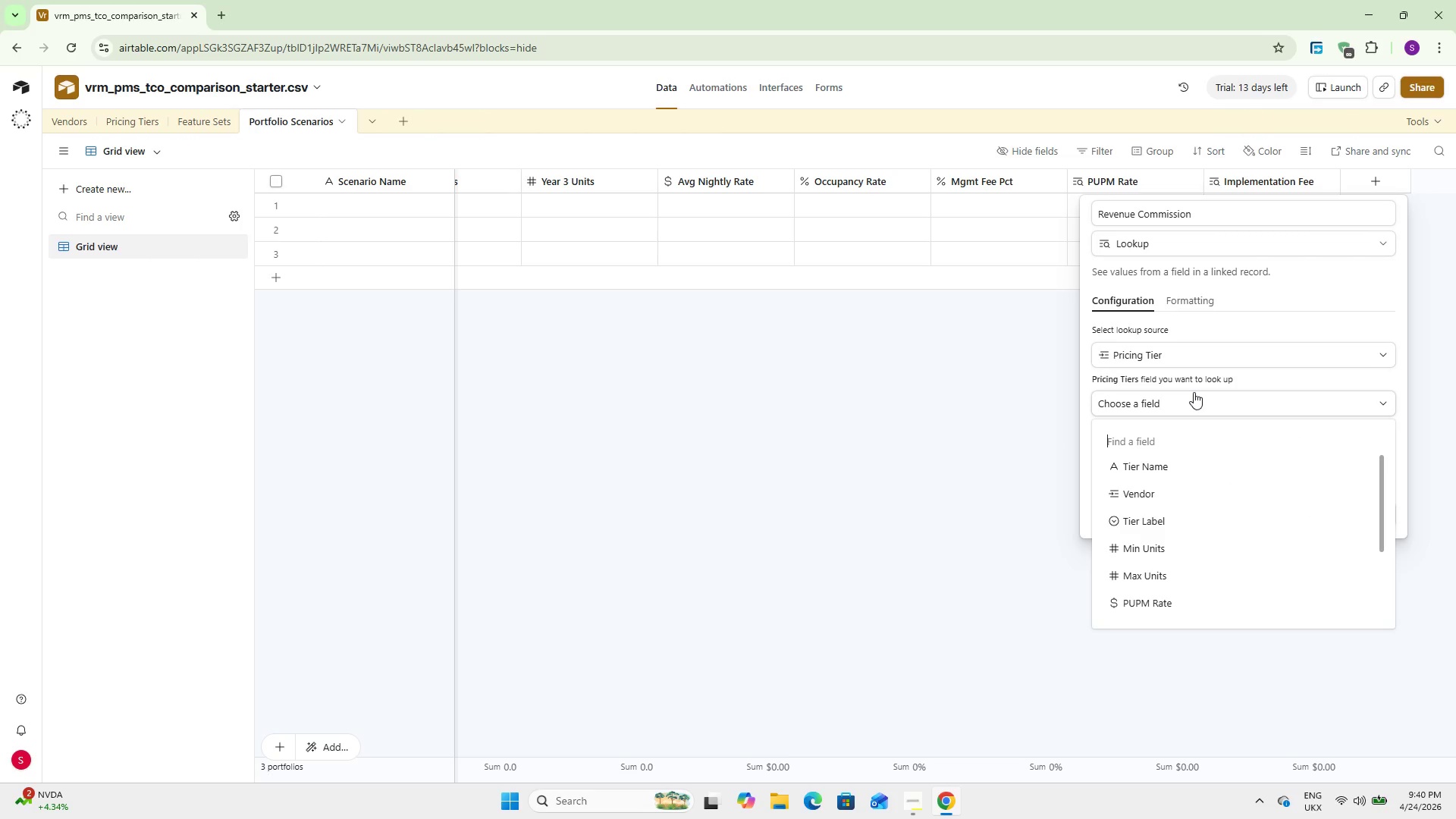 
type(re)
 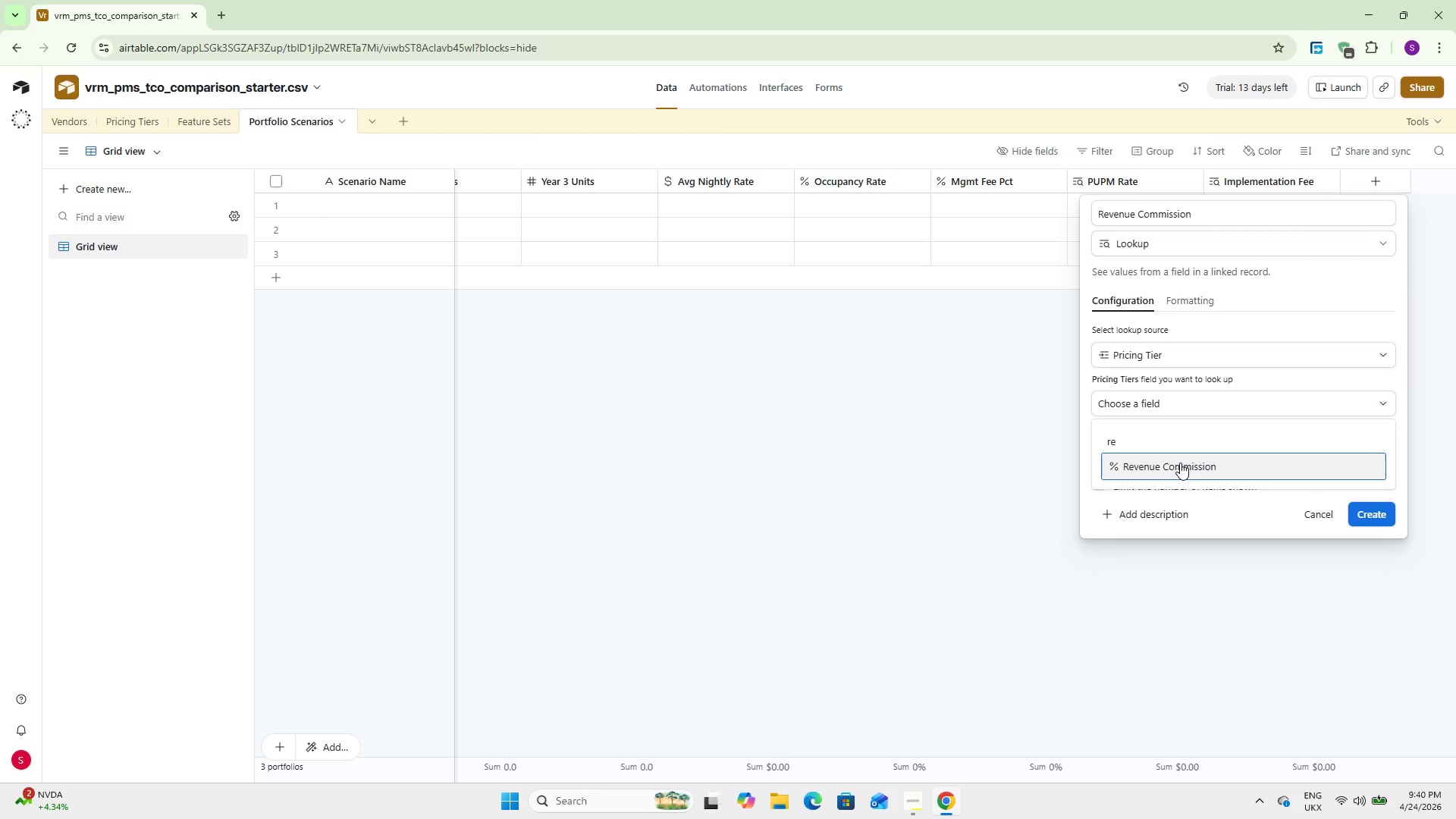 
left_click([1180, 463])
 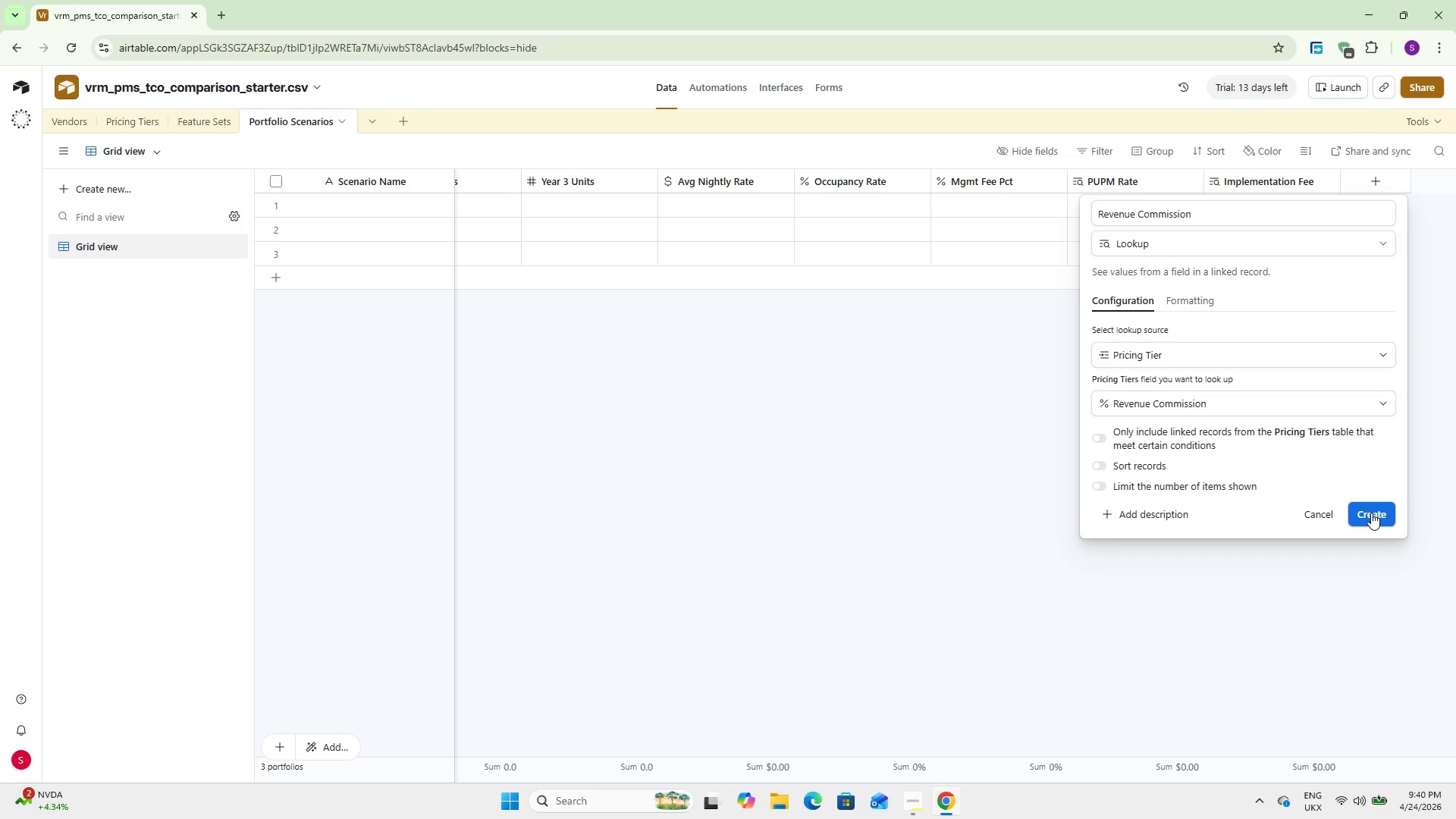 
left_click([1371, 513])
 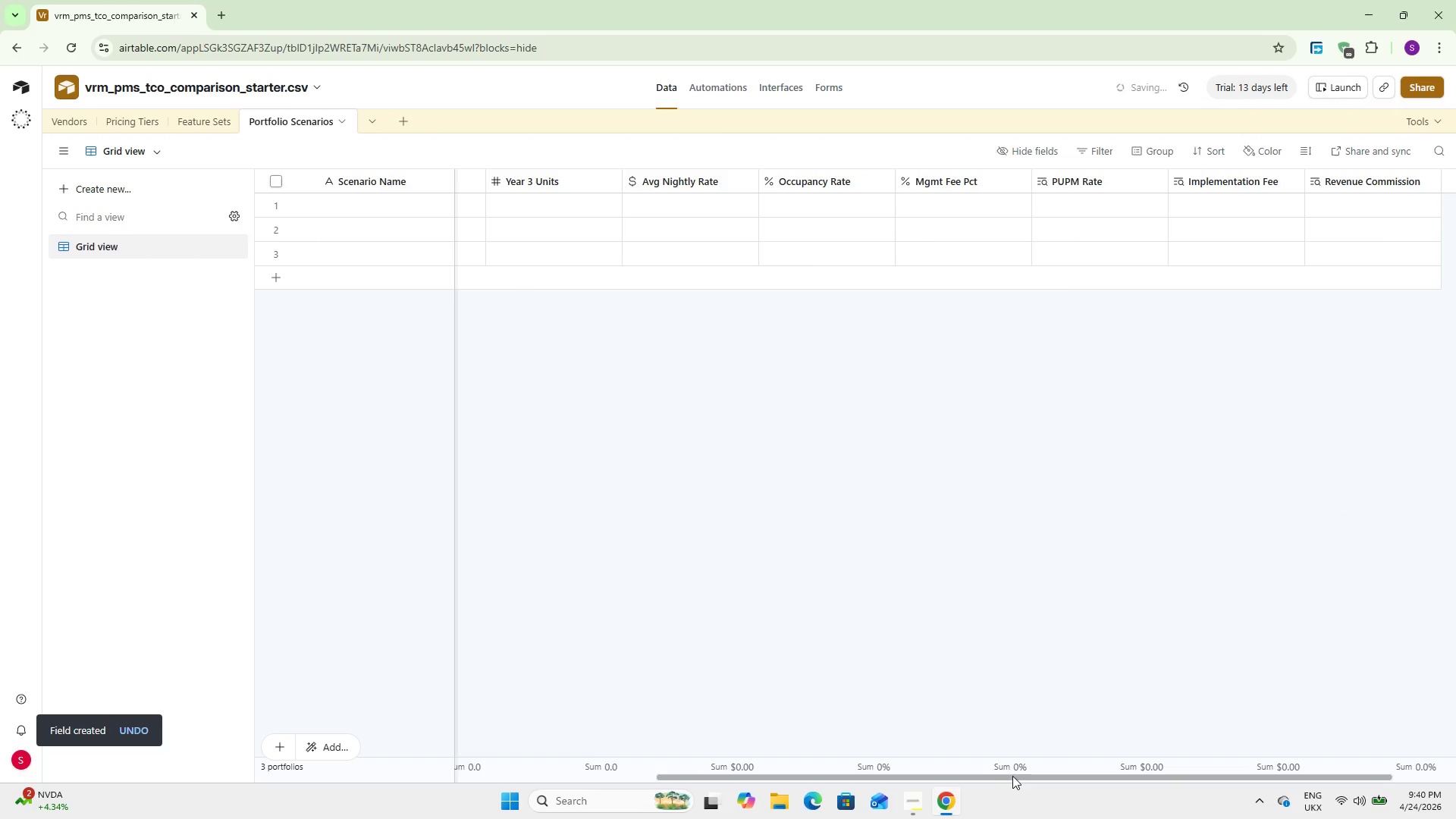 
left_click_drag(start_coordinate=[1015, 774], to_coordinate=[1146, 780])
 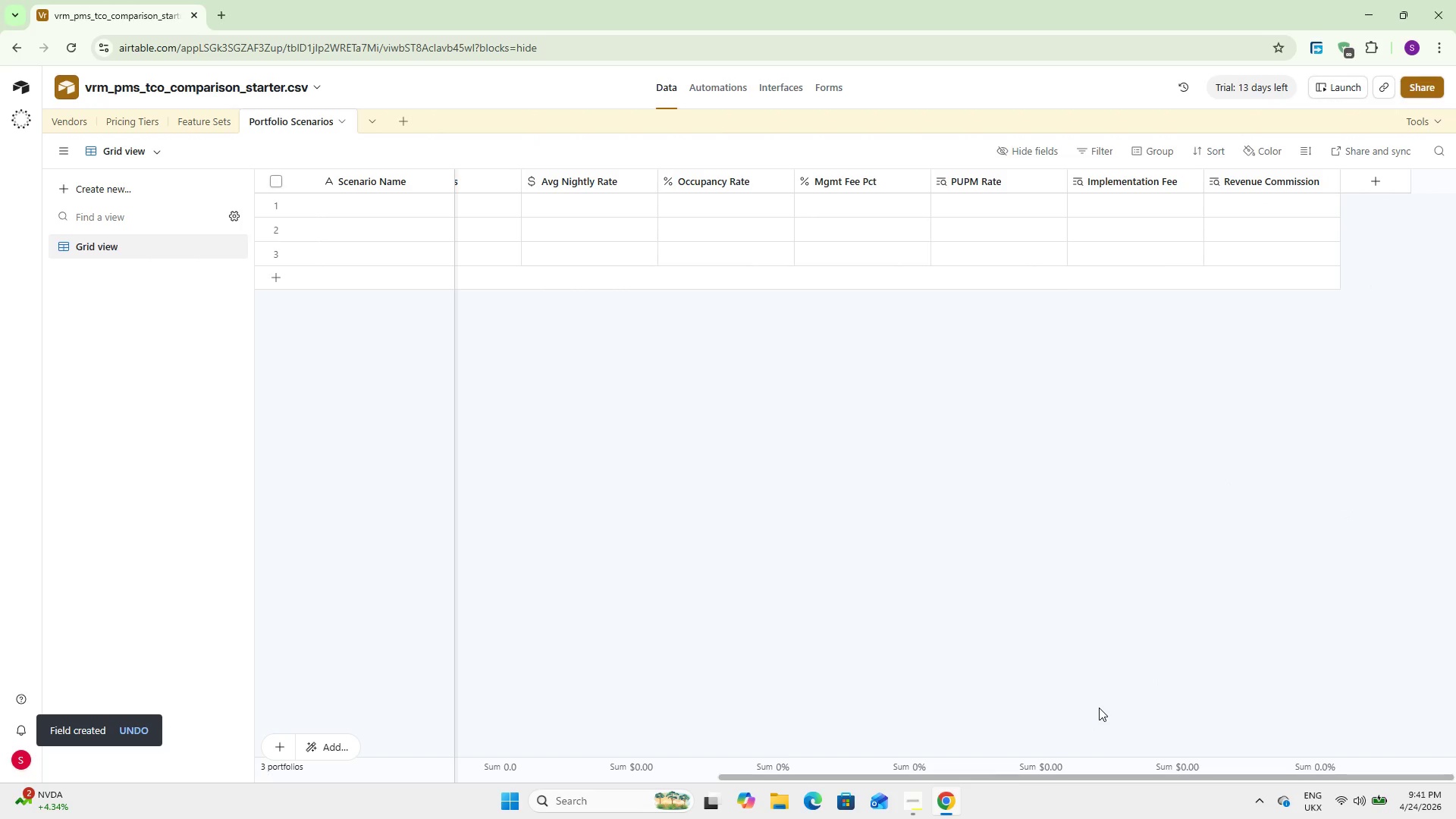 
wait(7.2)
 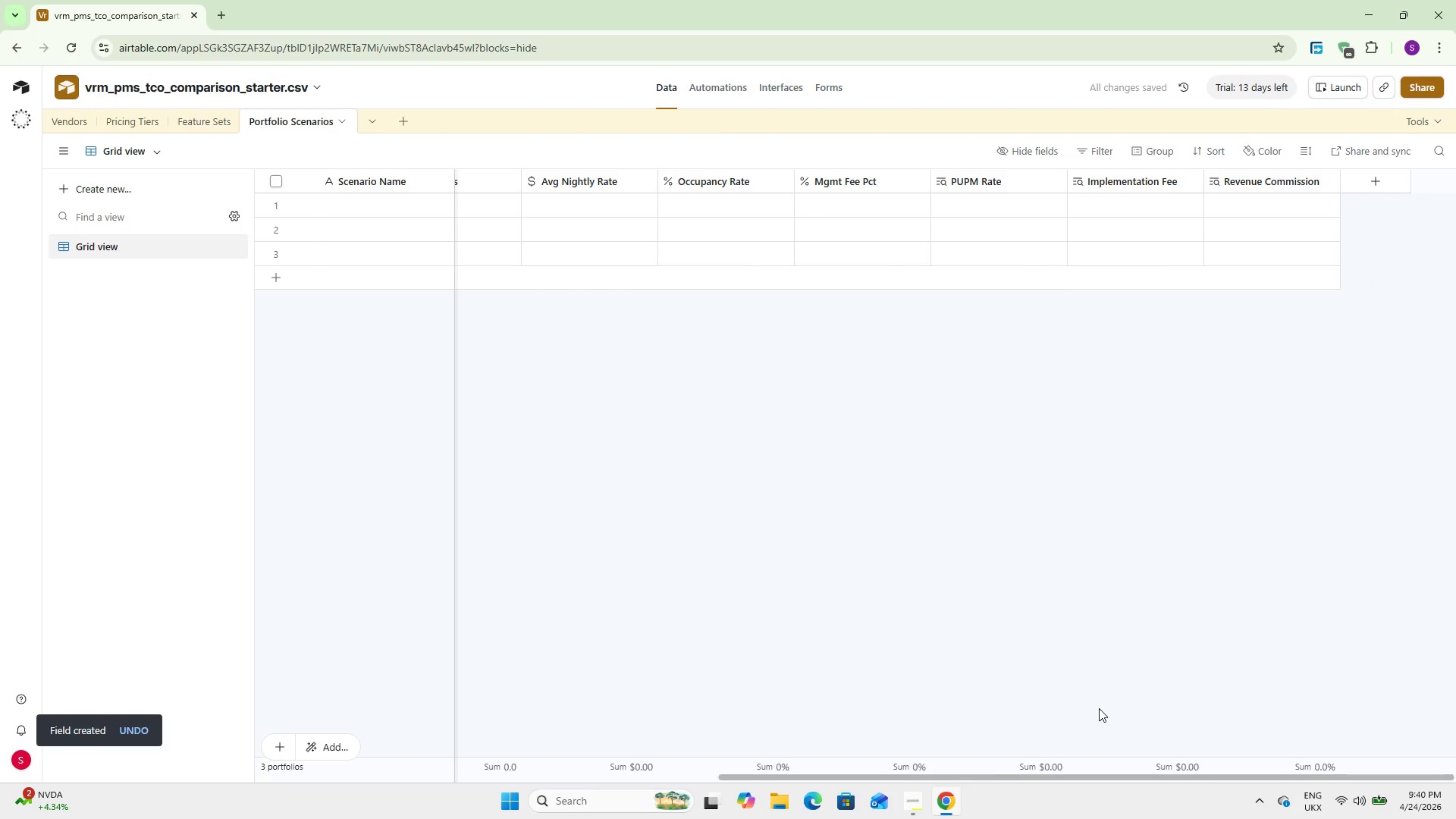 
left_click([1377, 172])
 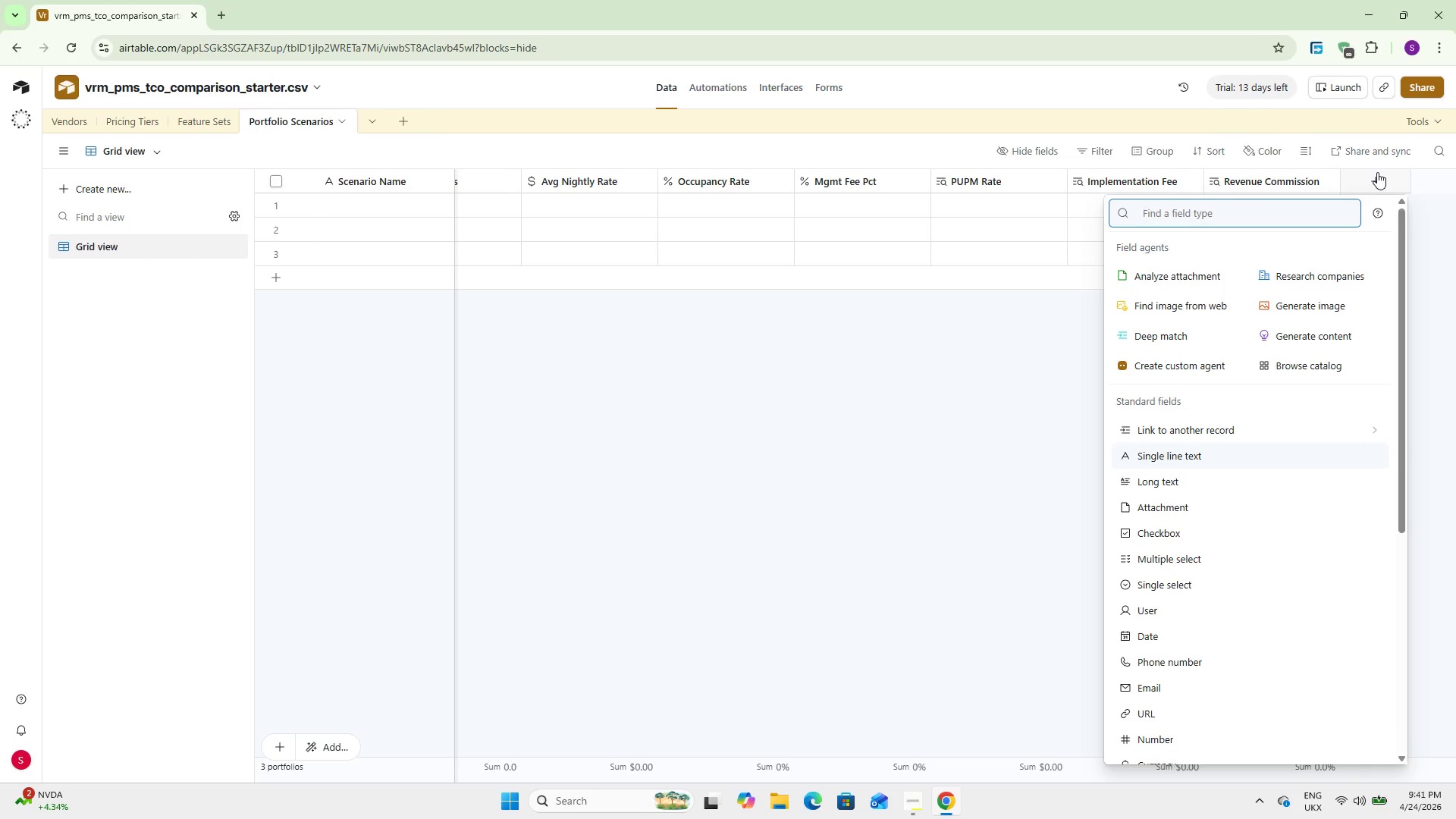 
type(for)
 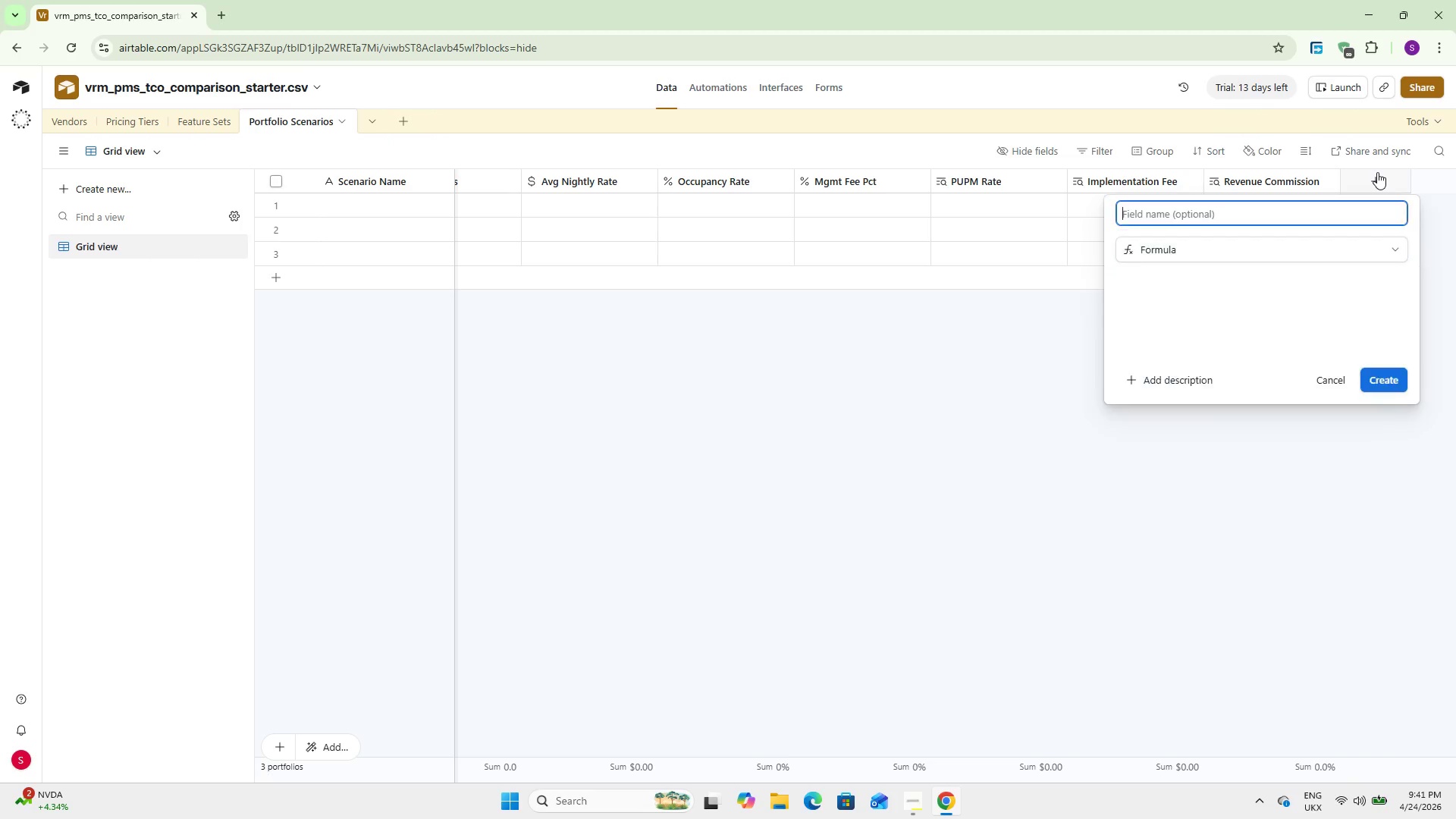 
key(Enter)
 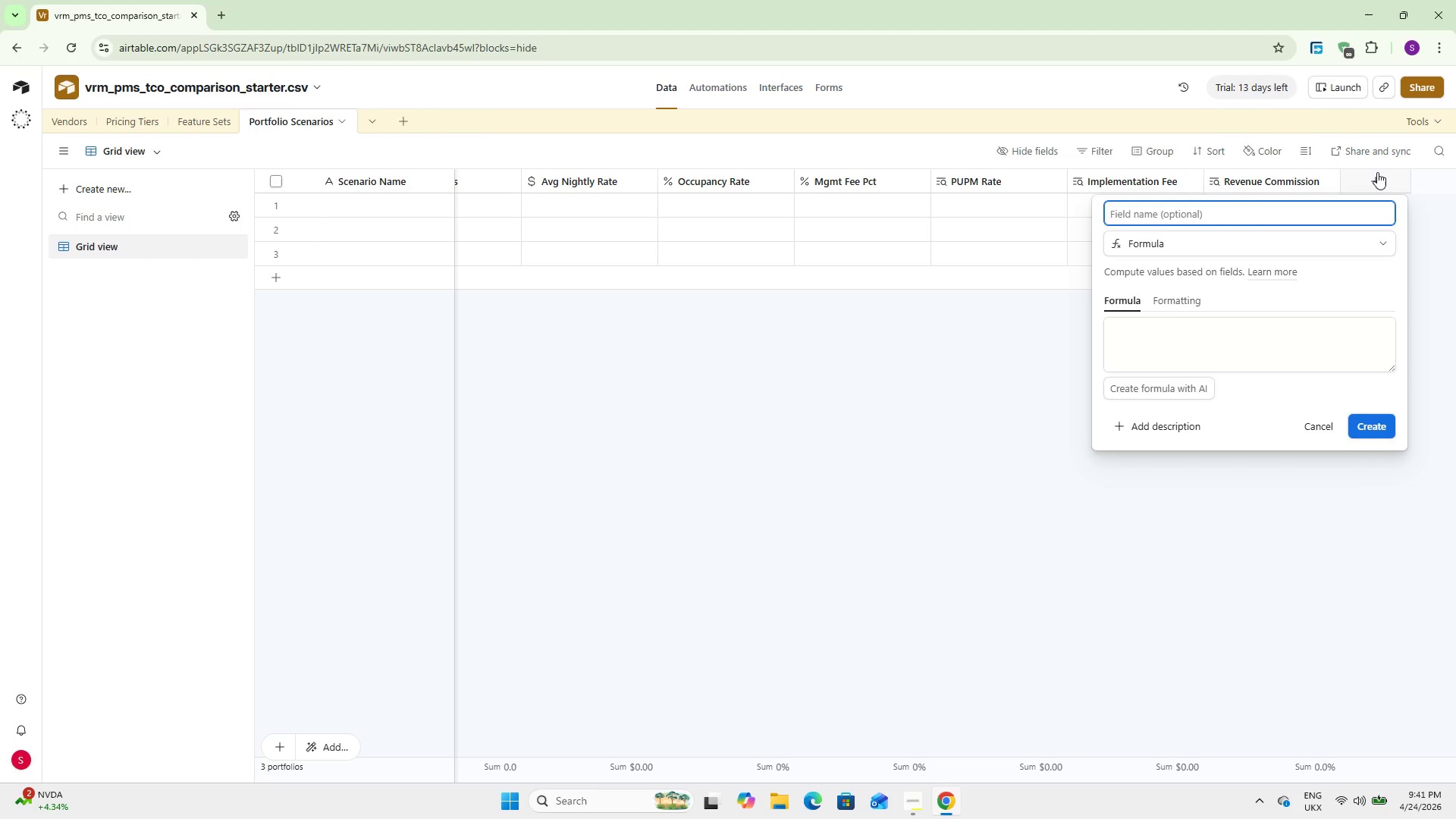 
type(Revenue Per Unit Per Year)
 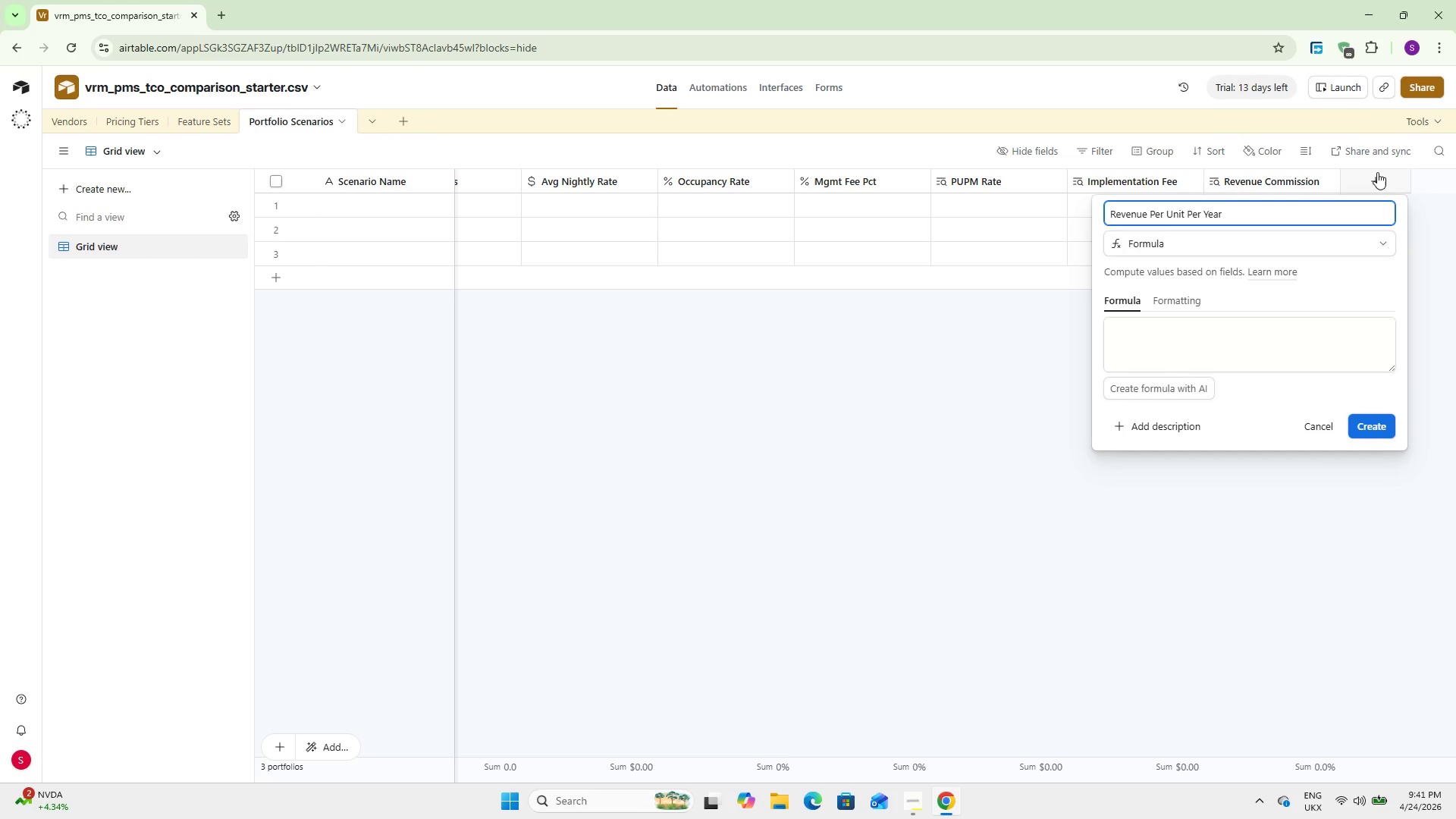 
left_click([1156, 353])
 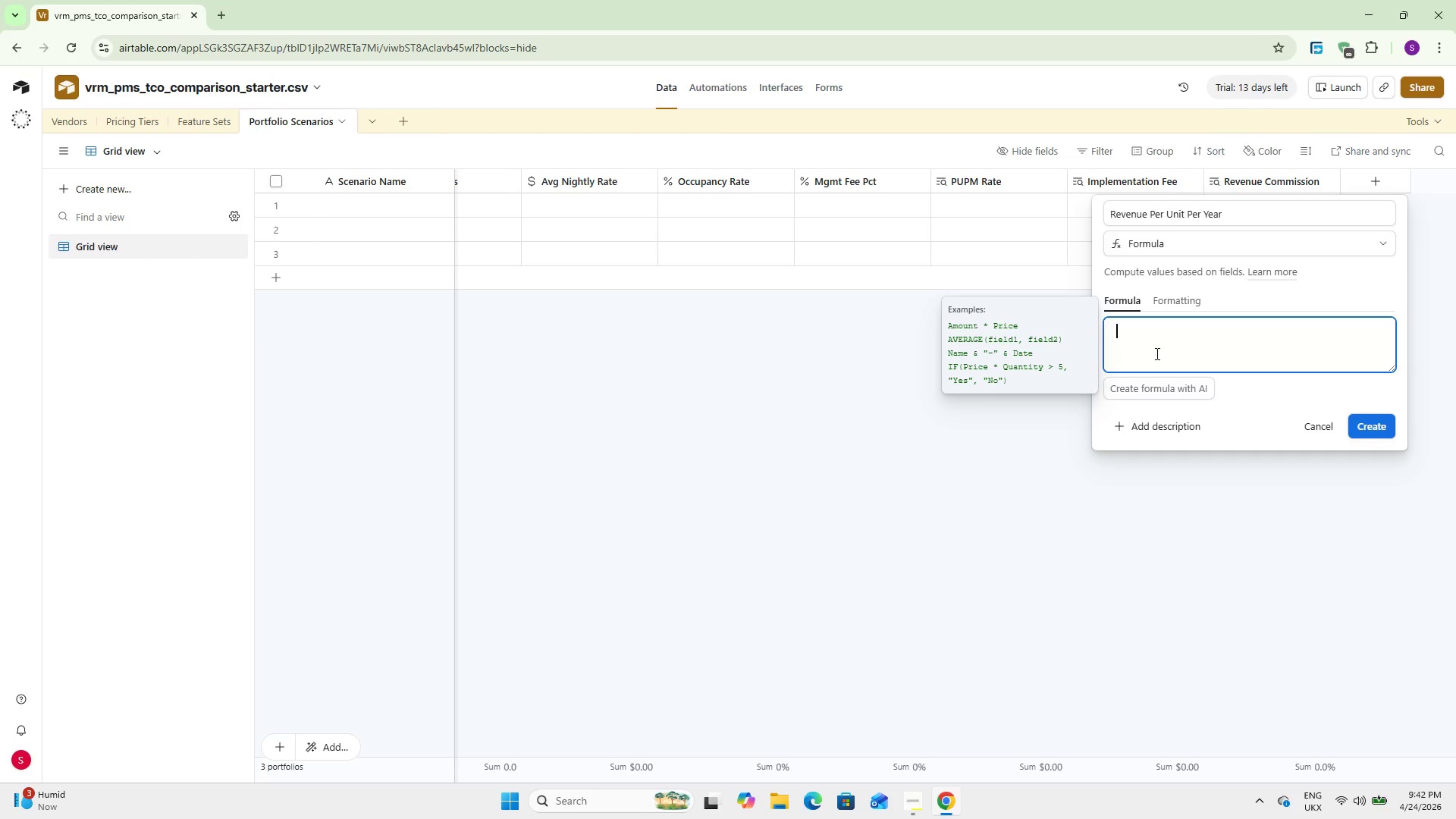 
wait(67.28)
 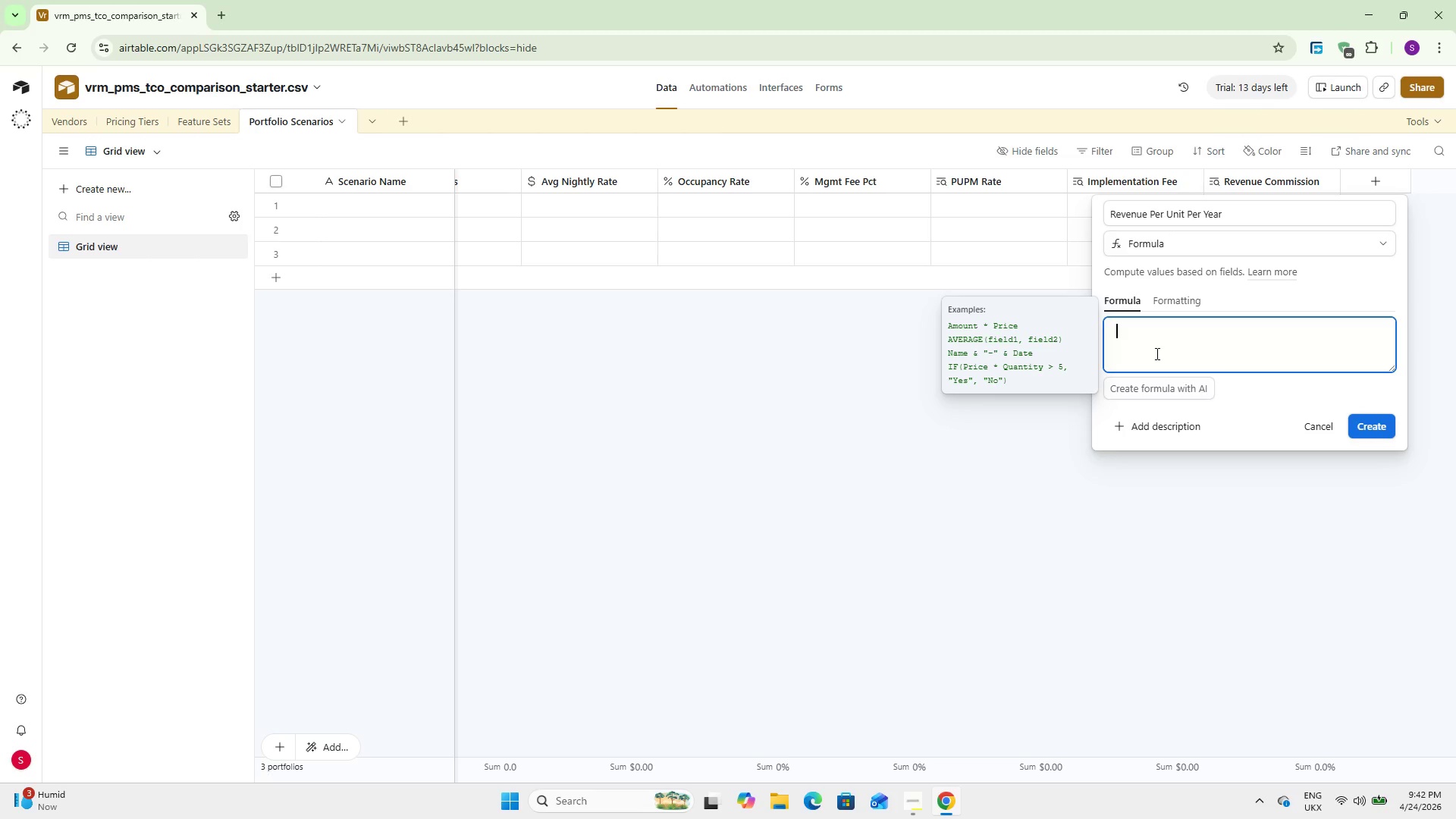 
type(Avg])
key(Backspace)
 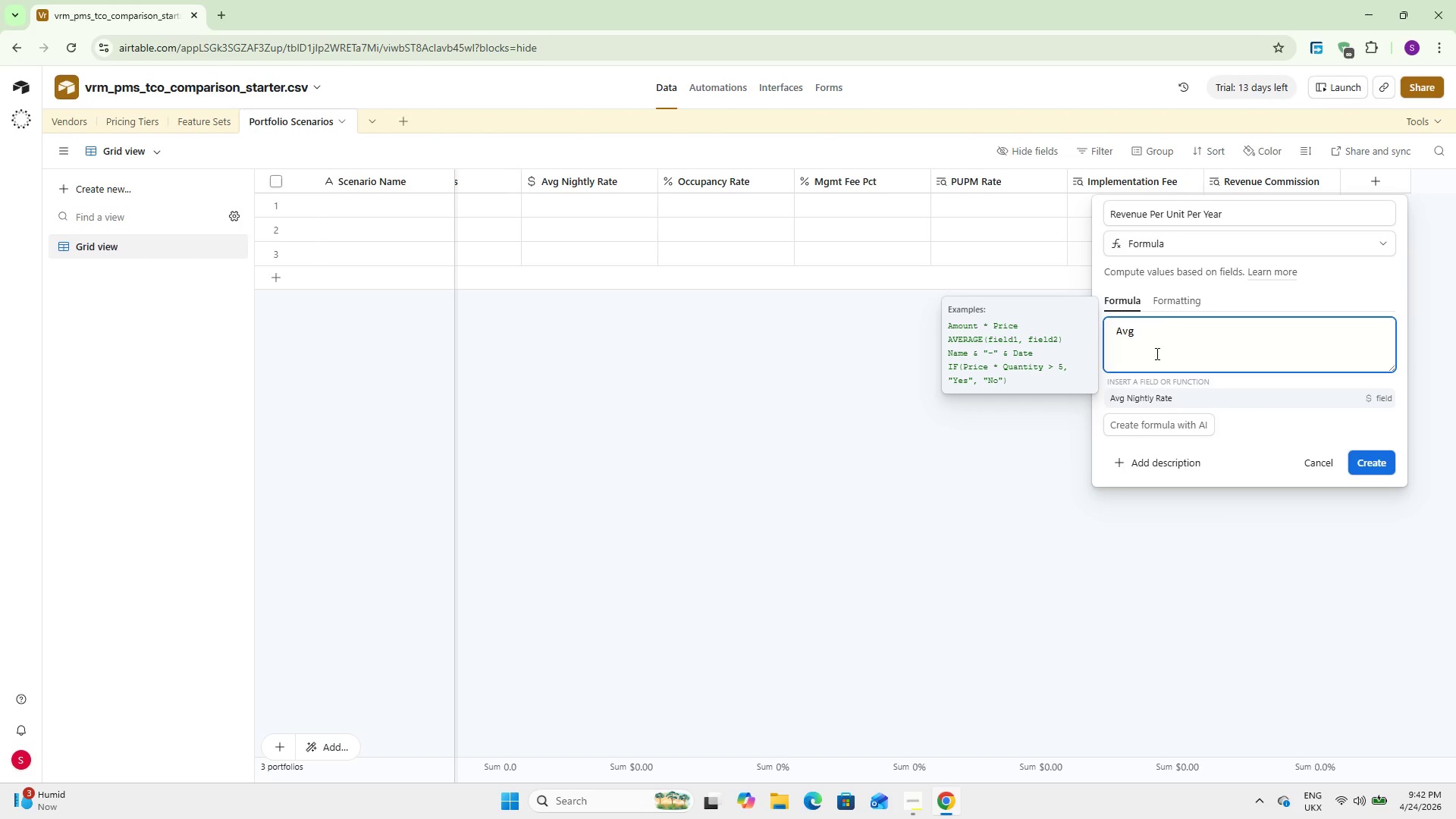 
key(Enter)
 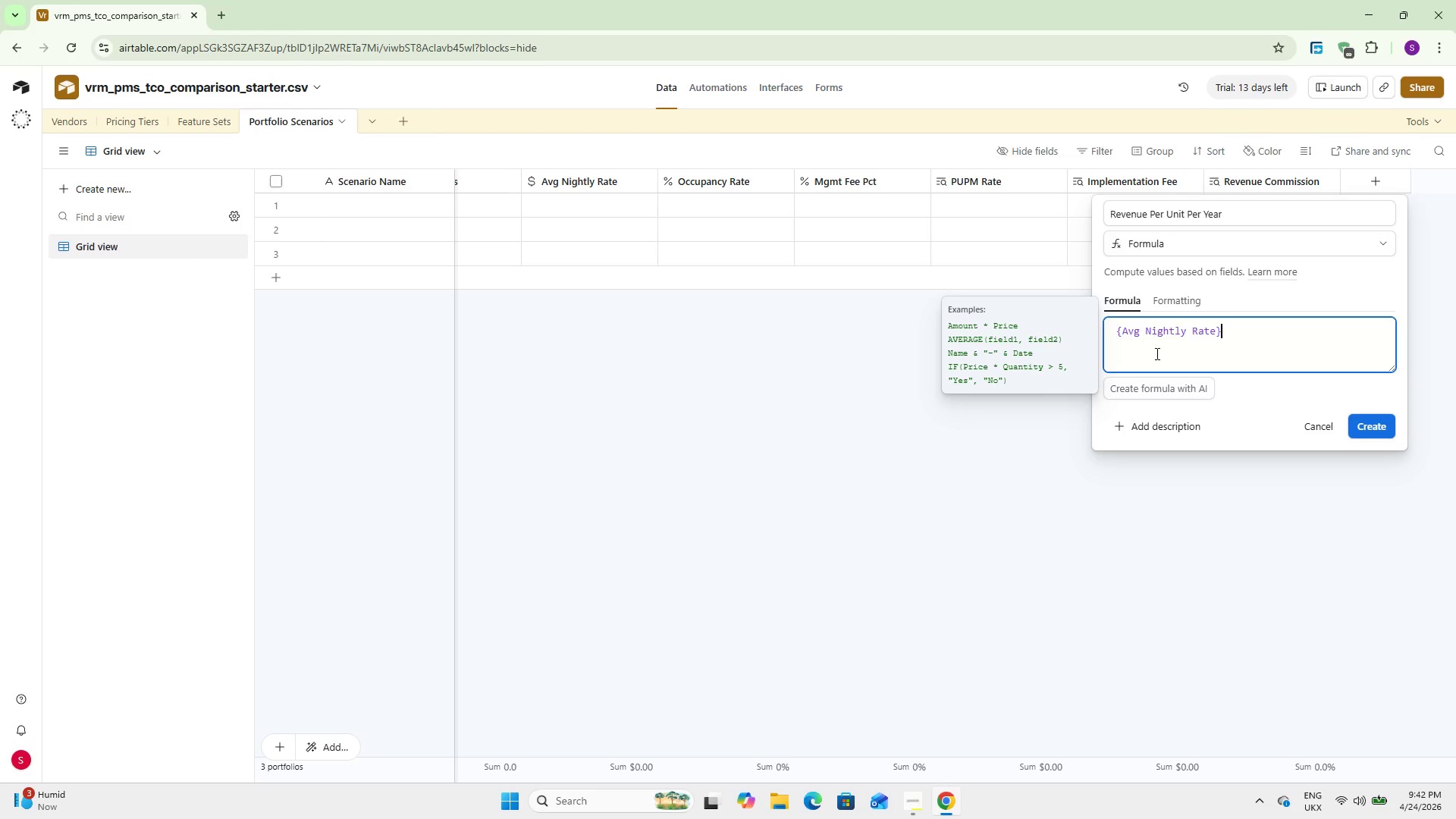 
type( * Occu)
 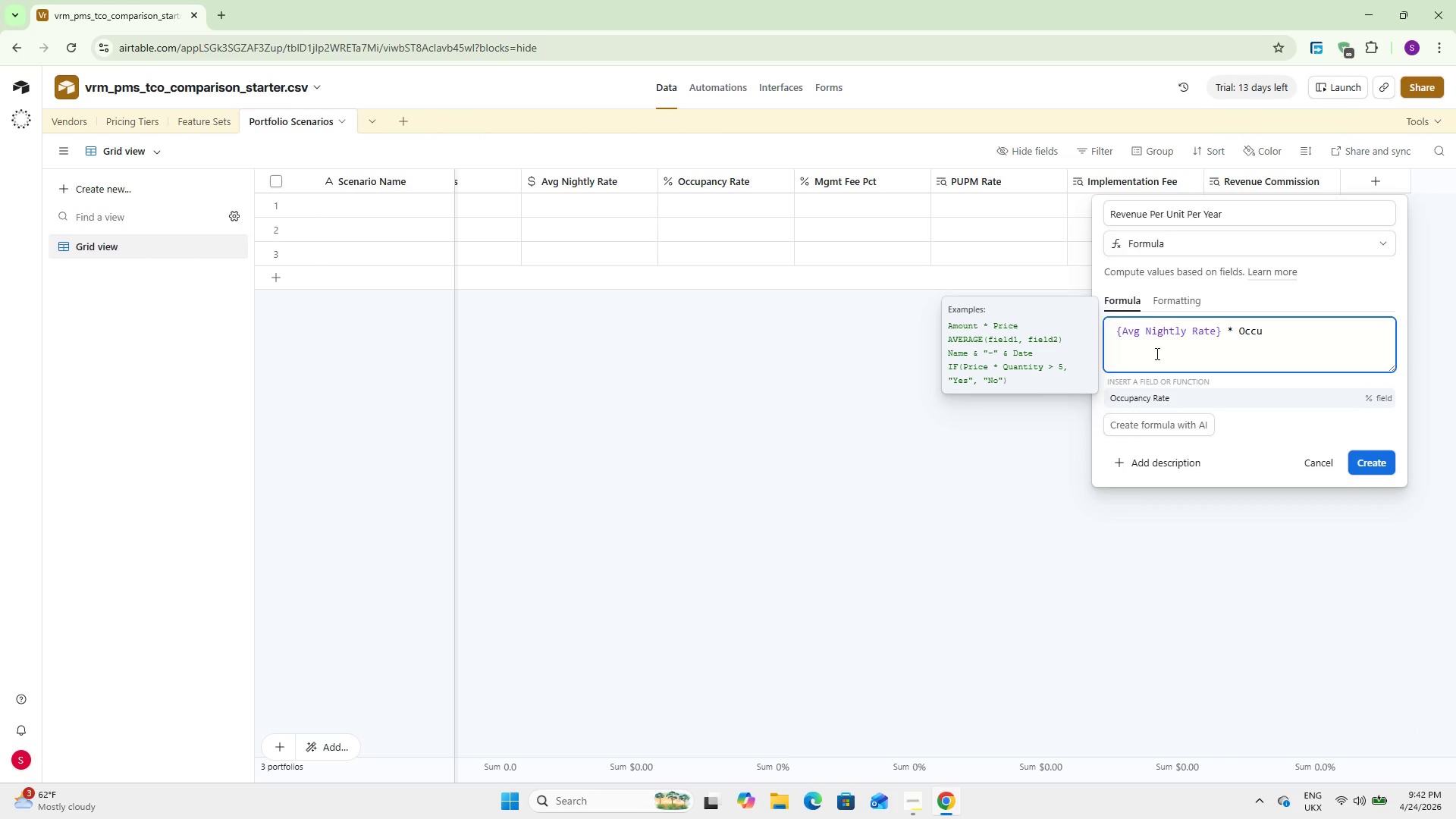 
key(Enter)
 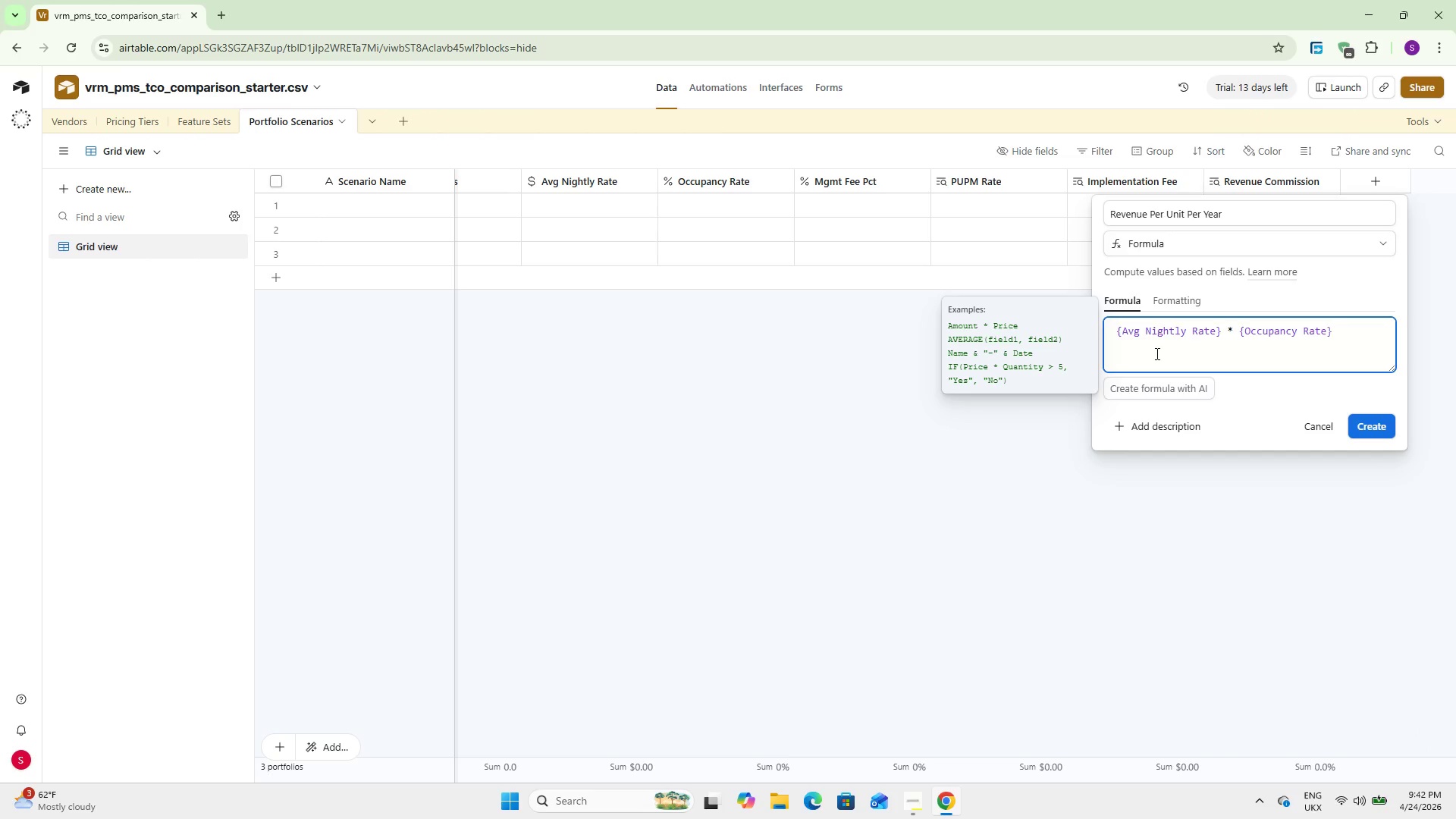 
type( * 365)
 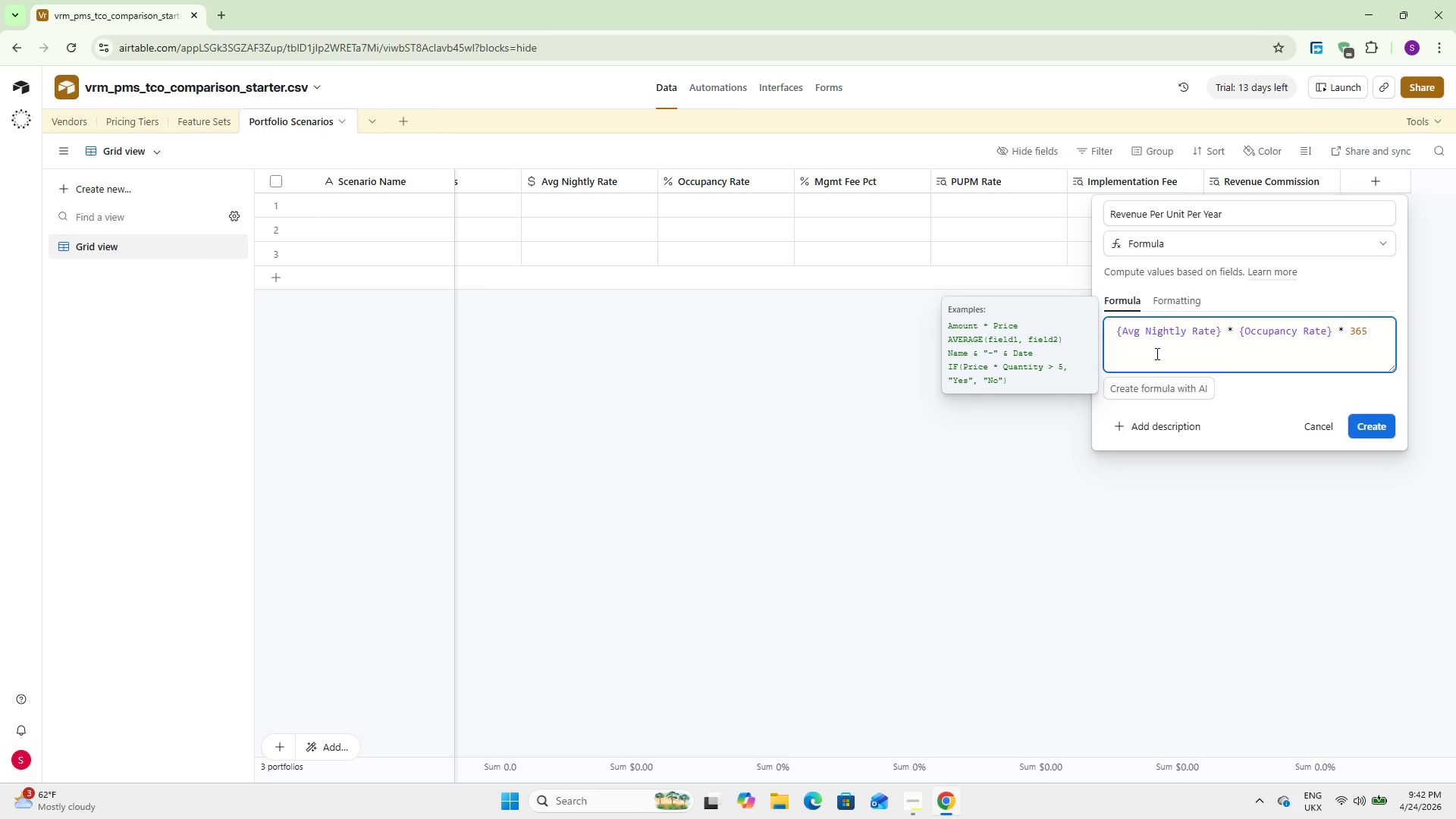 
left_click([1372, 428])
 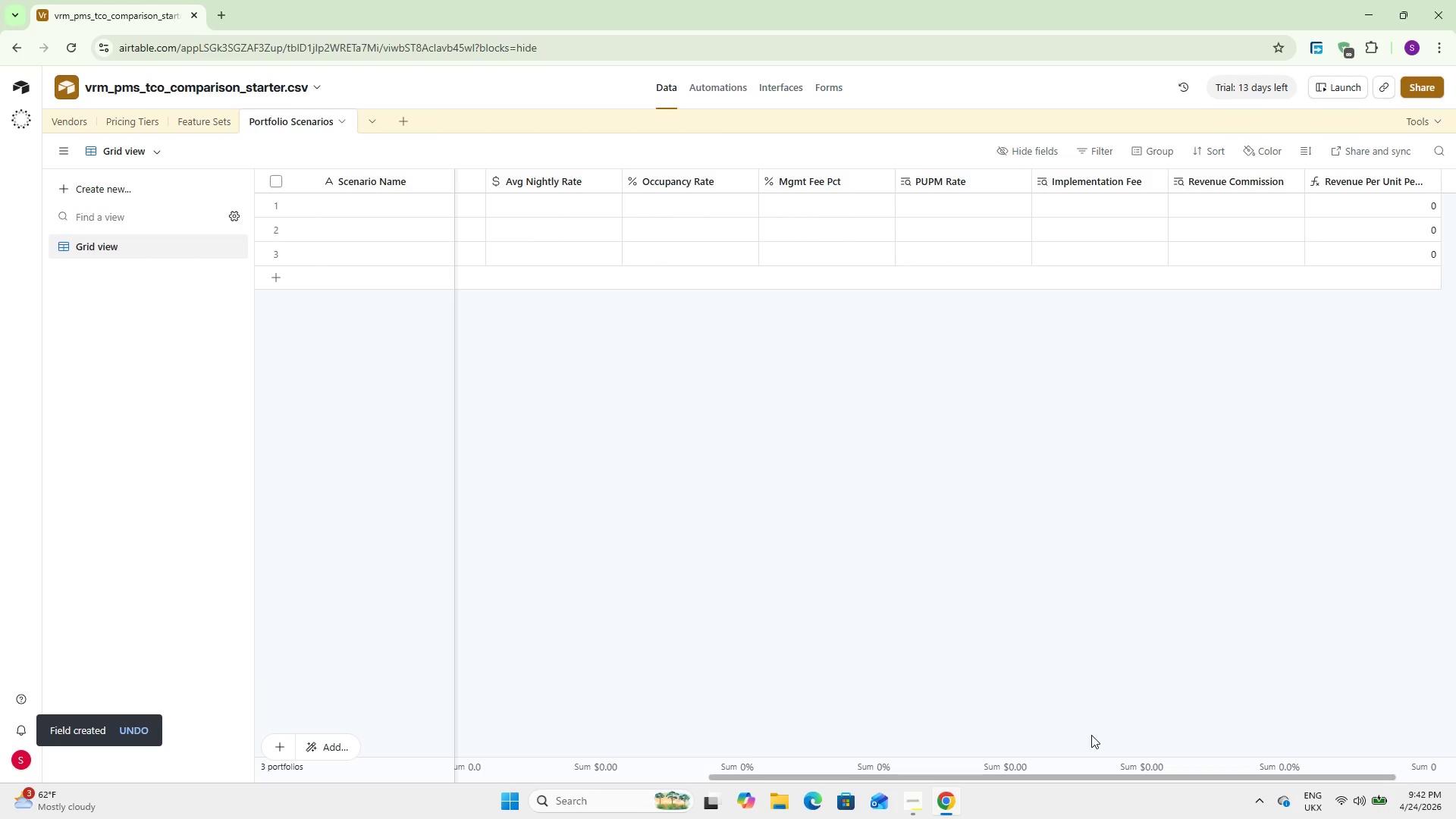 
wait(13.08)
 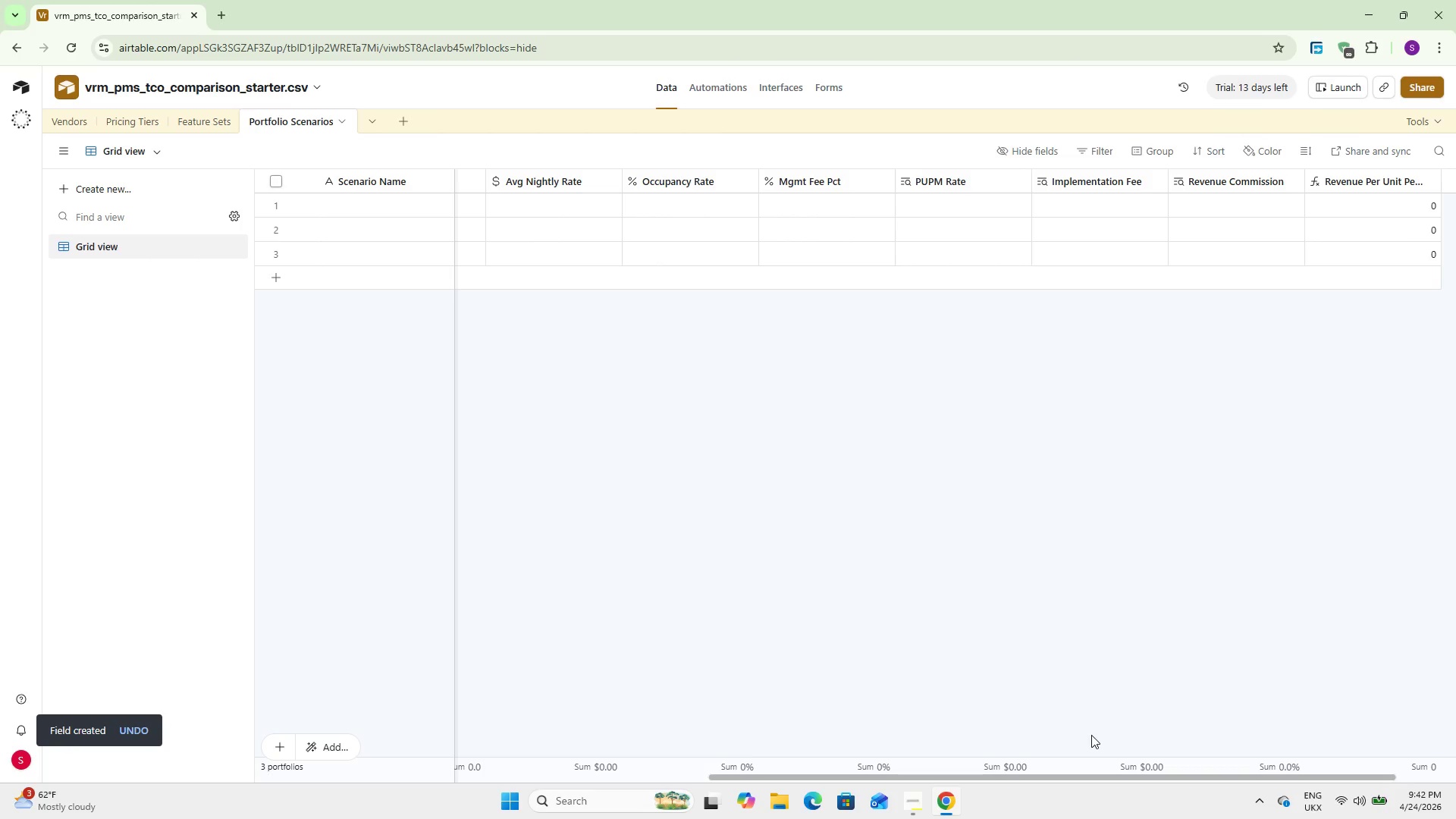 
left_click_drag(start_coordinate=[891, 776], to_coordinate=[1207, 783])
 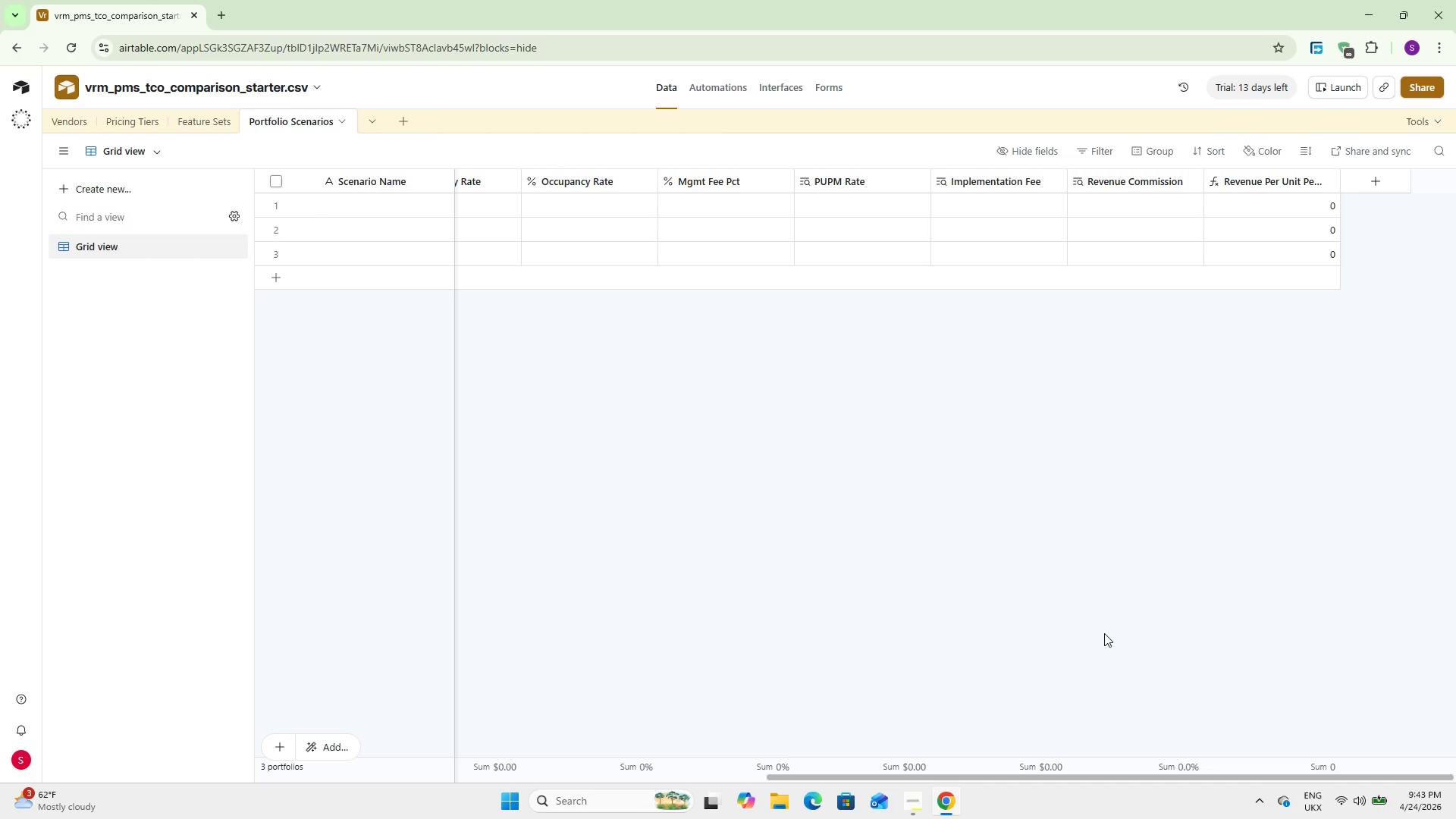 
wait(60.55)
 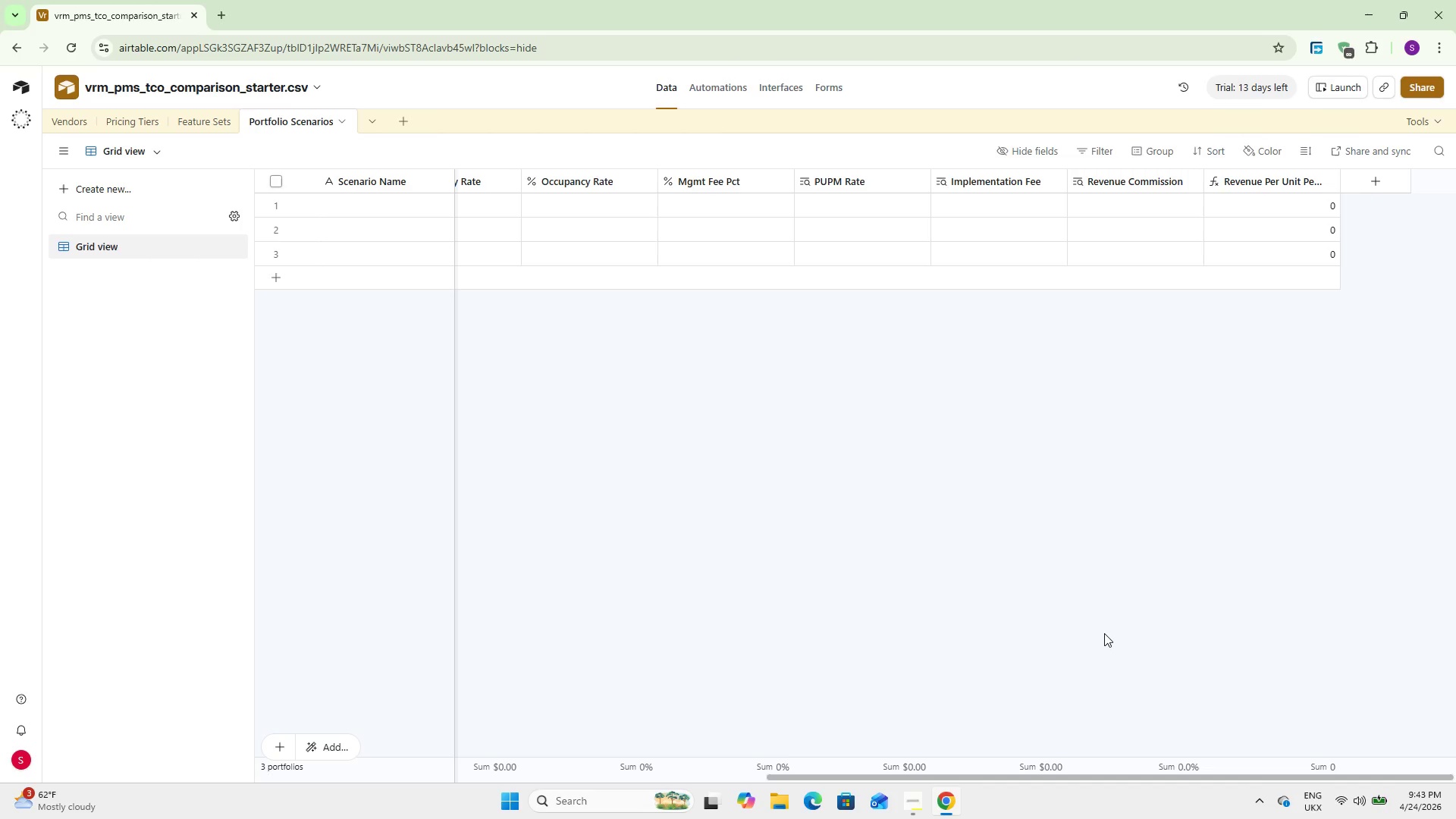 
left_click_drag(start_coordinate=[965, 775], to_coordinate=[1113, 766])
 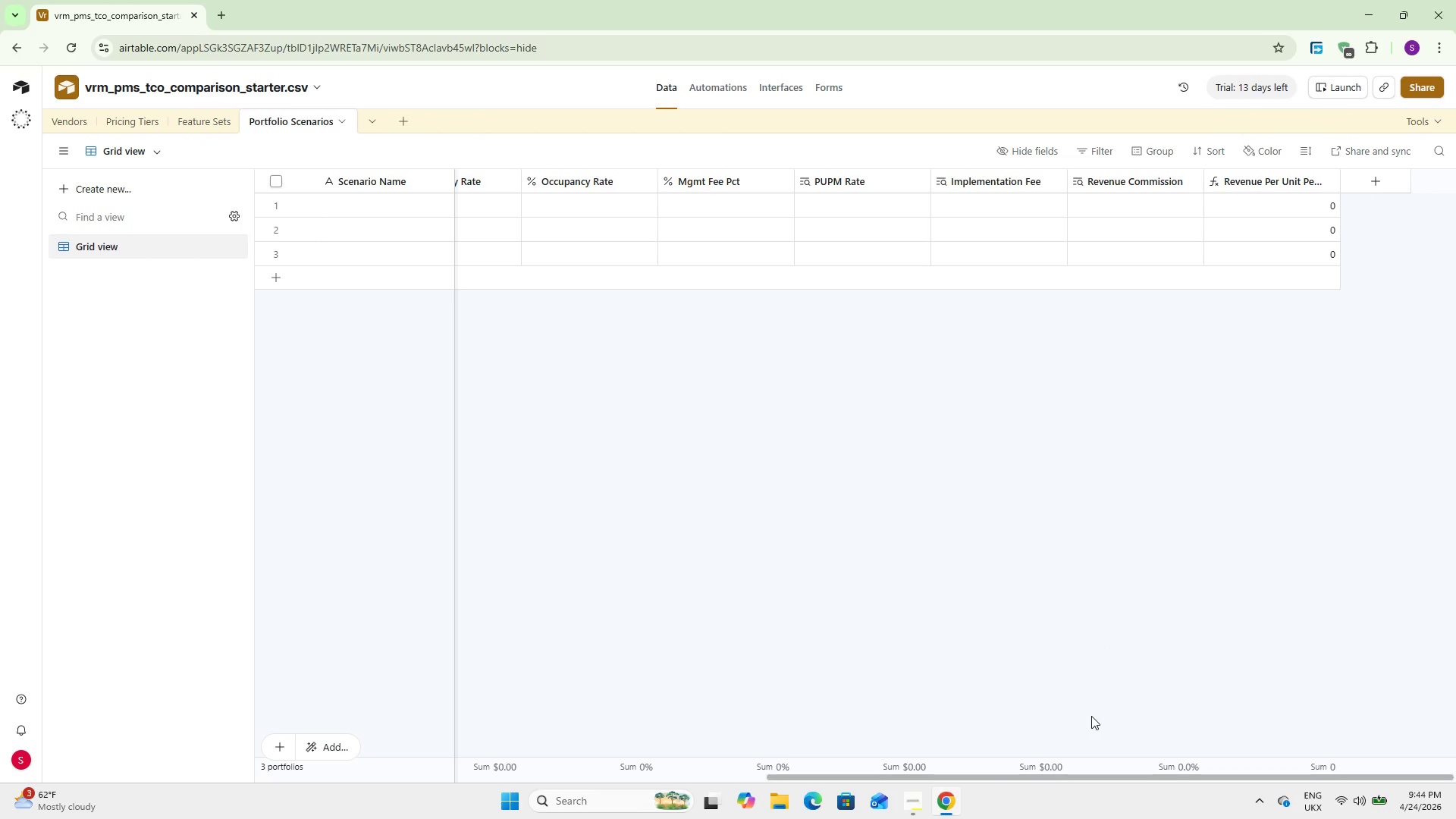 
wait(6.53)
 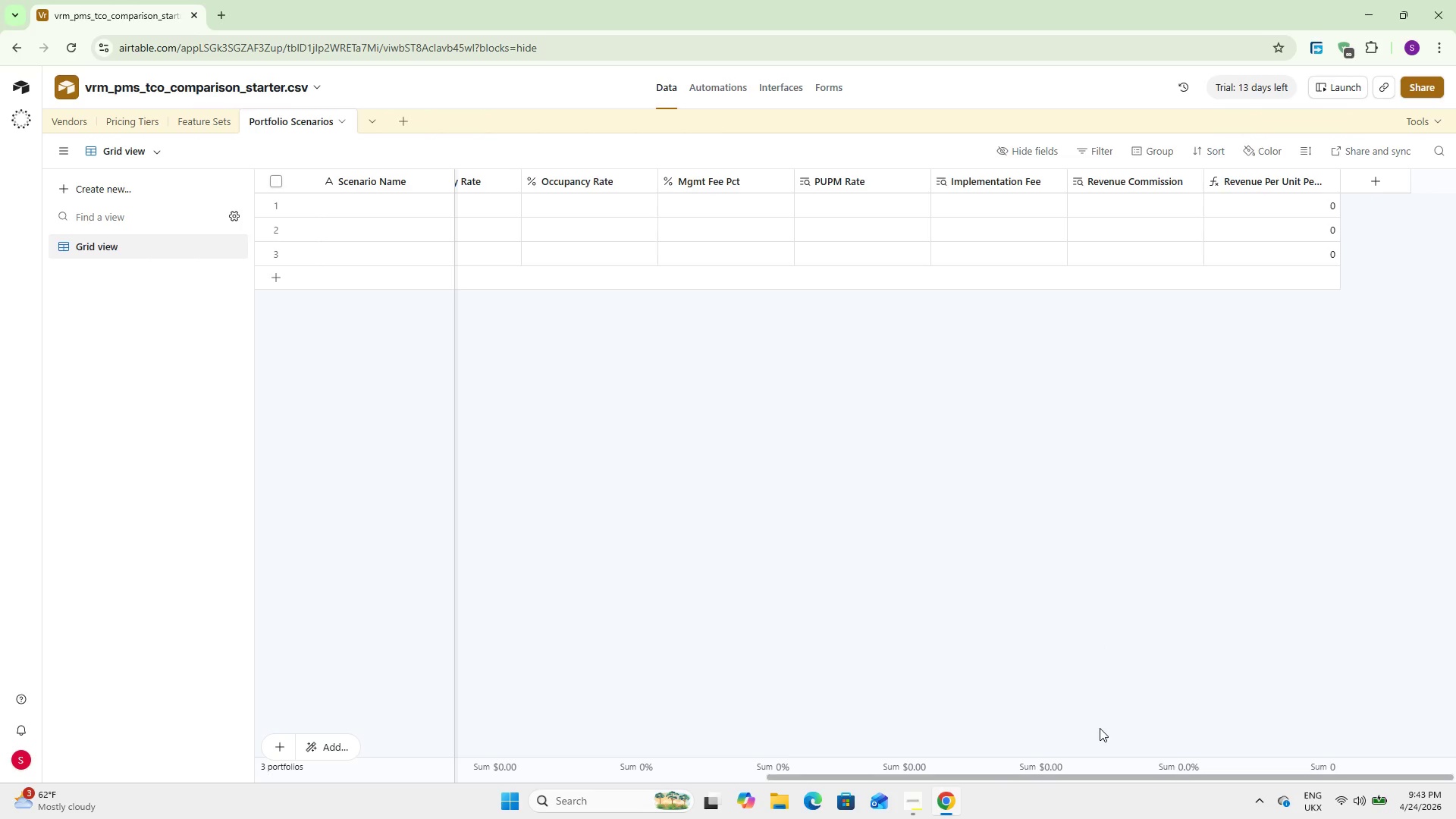 
left_click([1376, 167])
 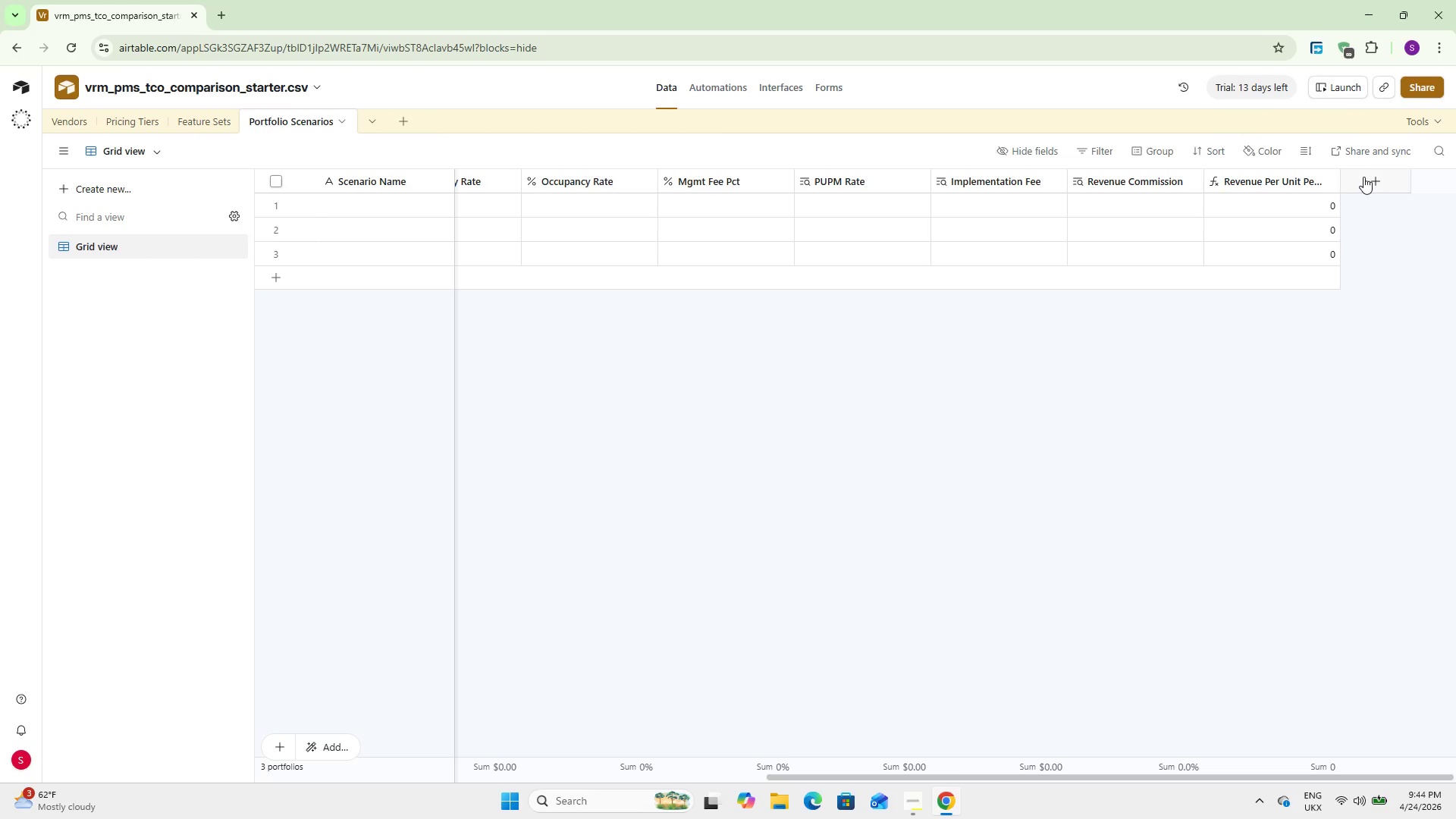 
left_click([1361, 177])
 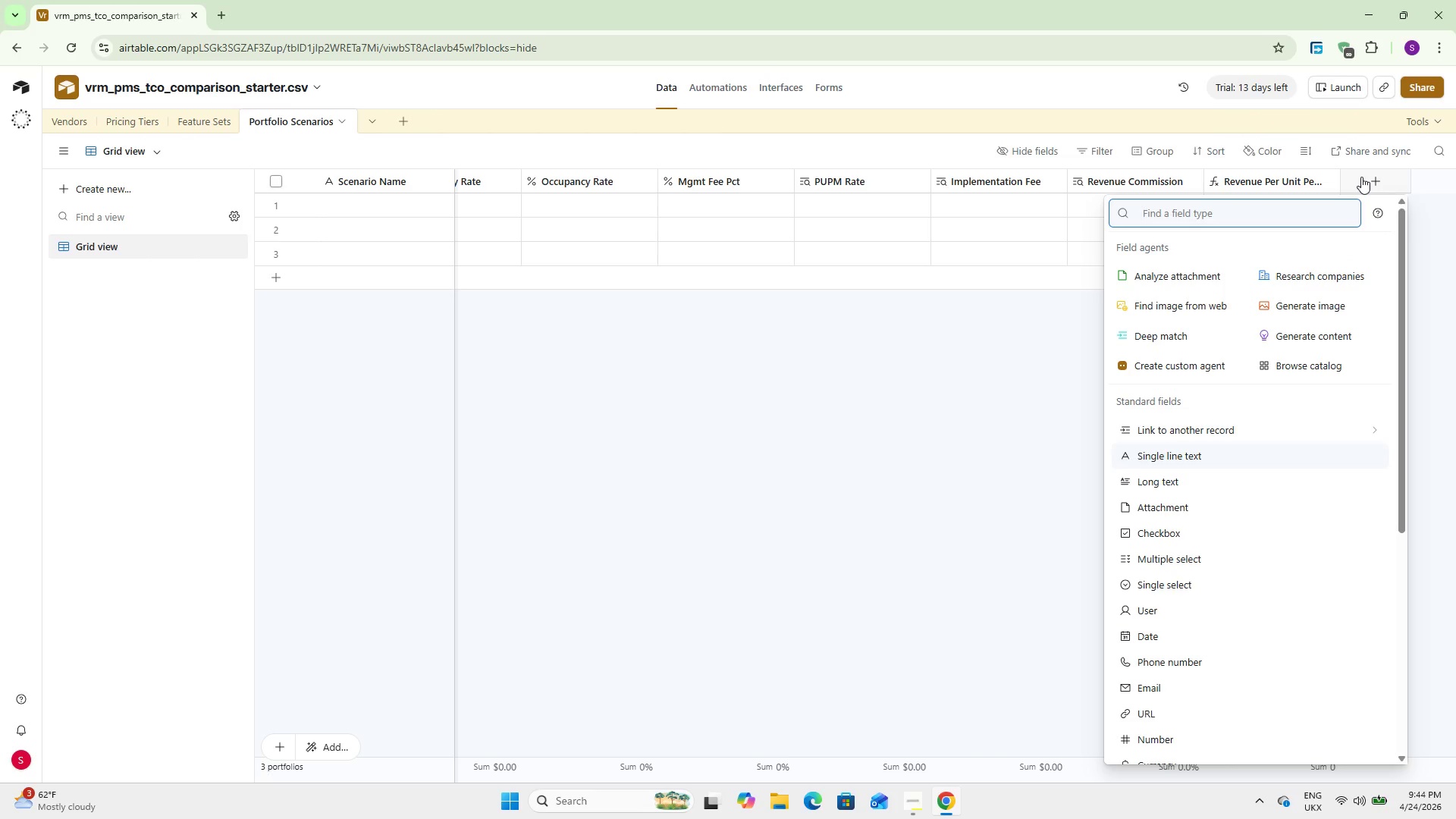 
type(For)
 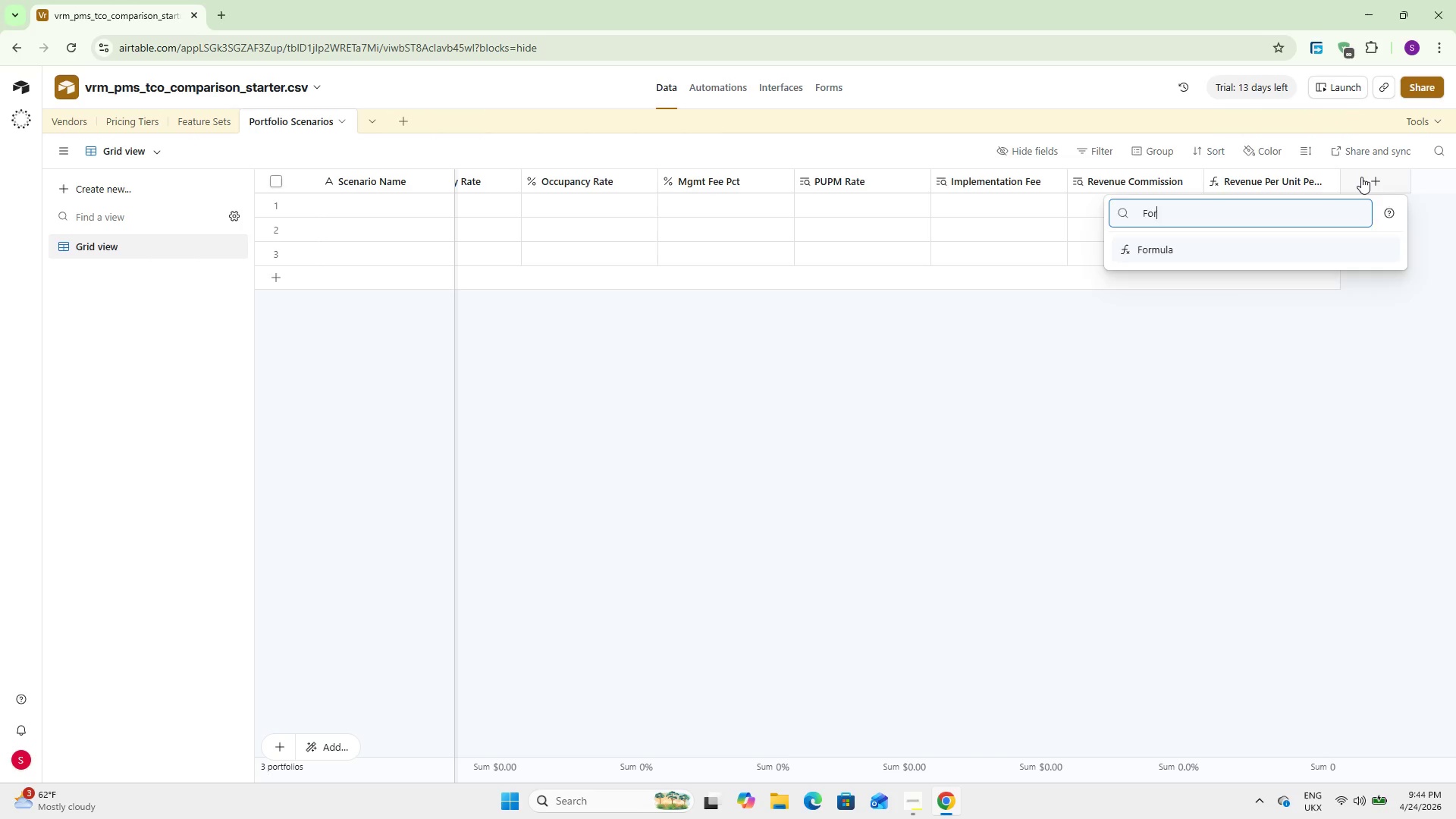 
key(Enter)
 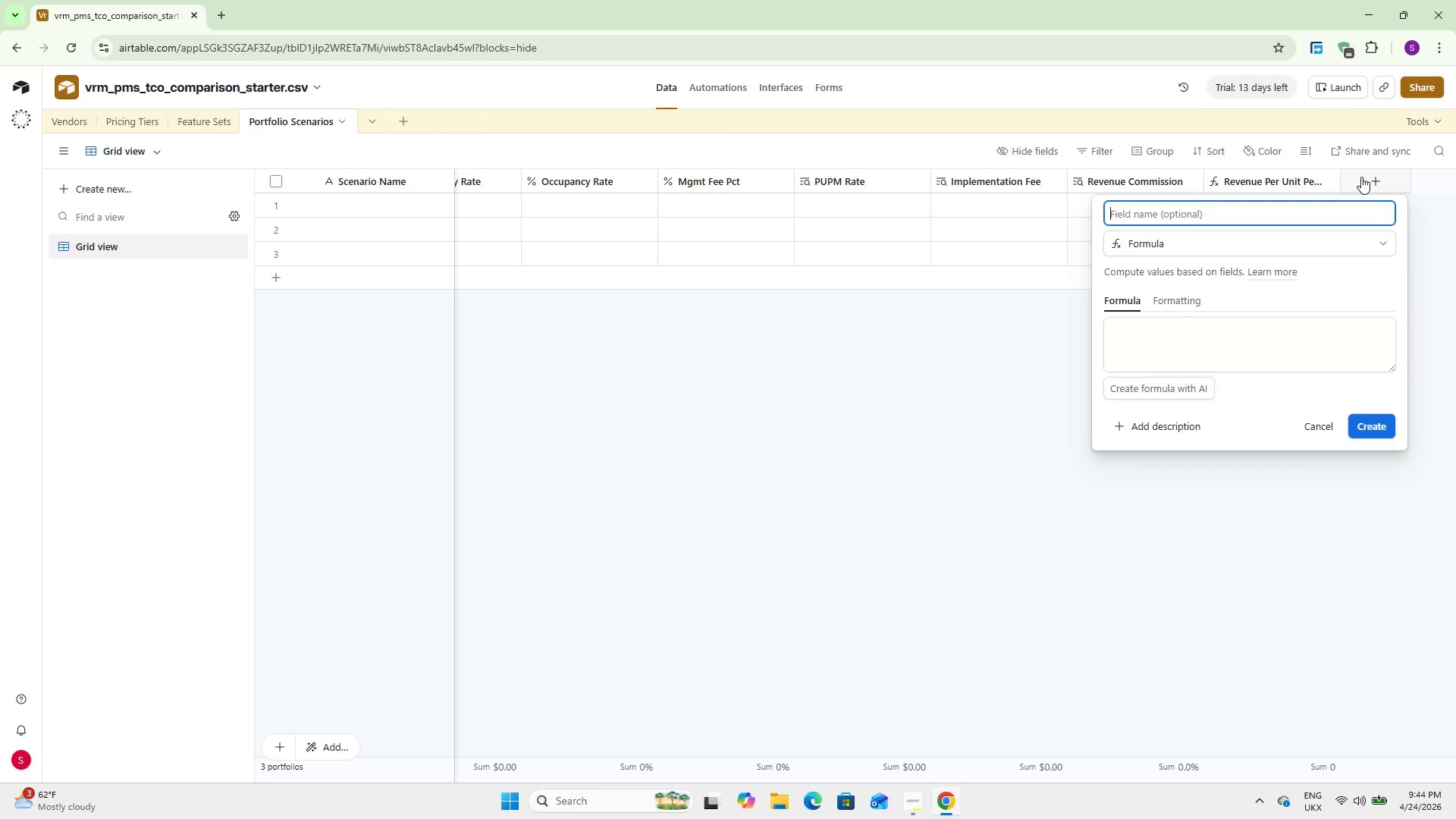 
type(Year 1 PUPM Cost)
 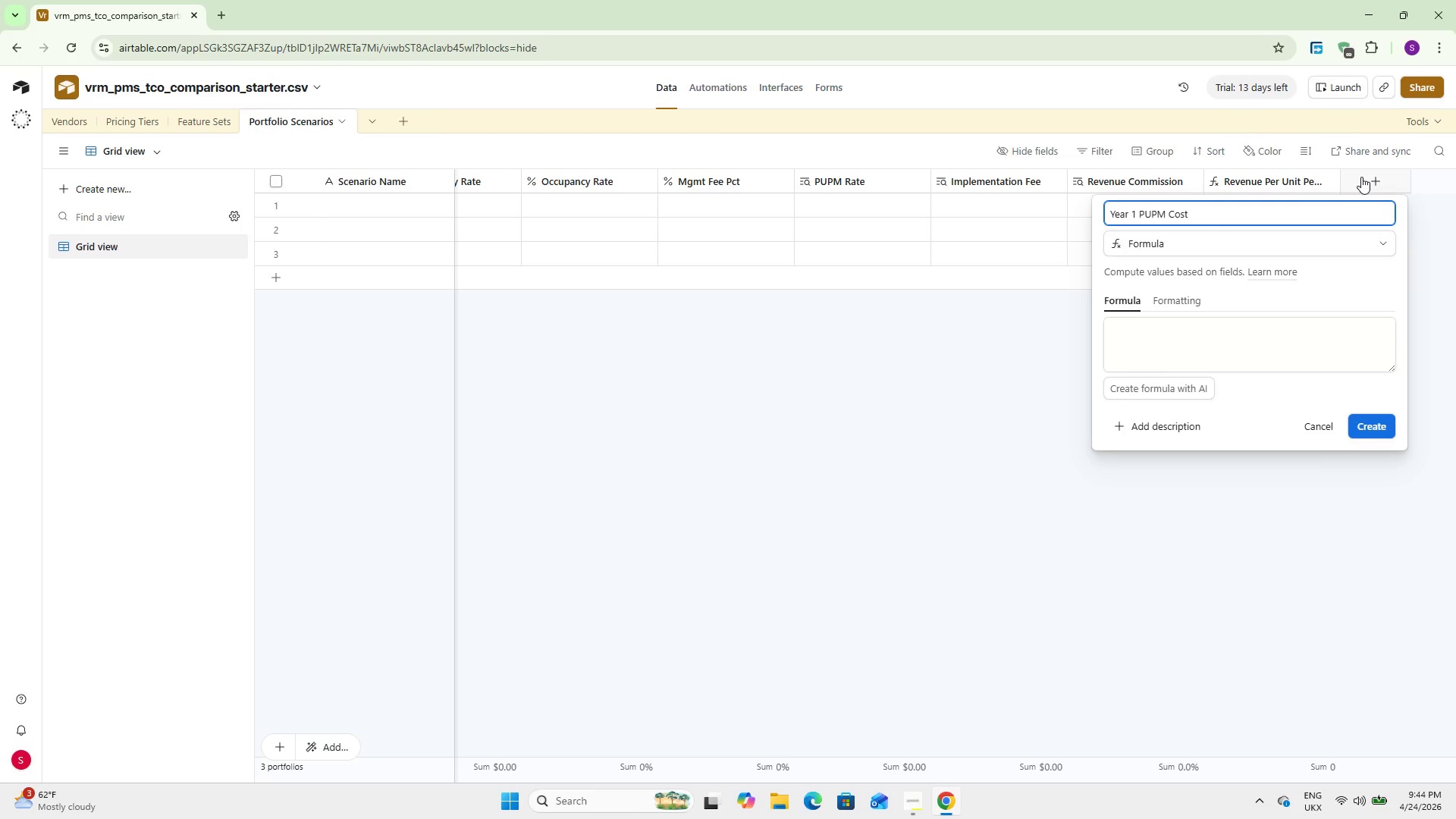 
left_click([1236, 341])
 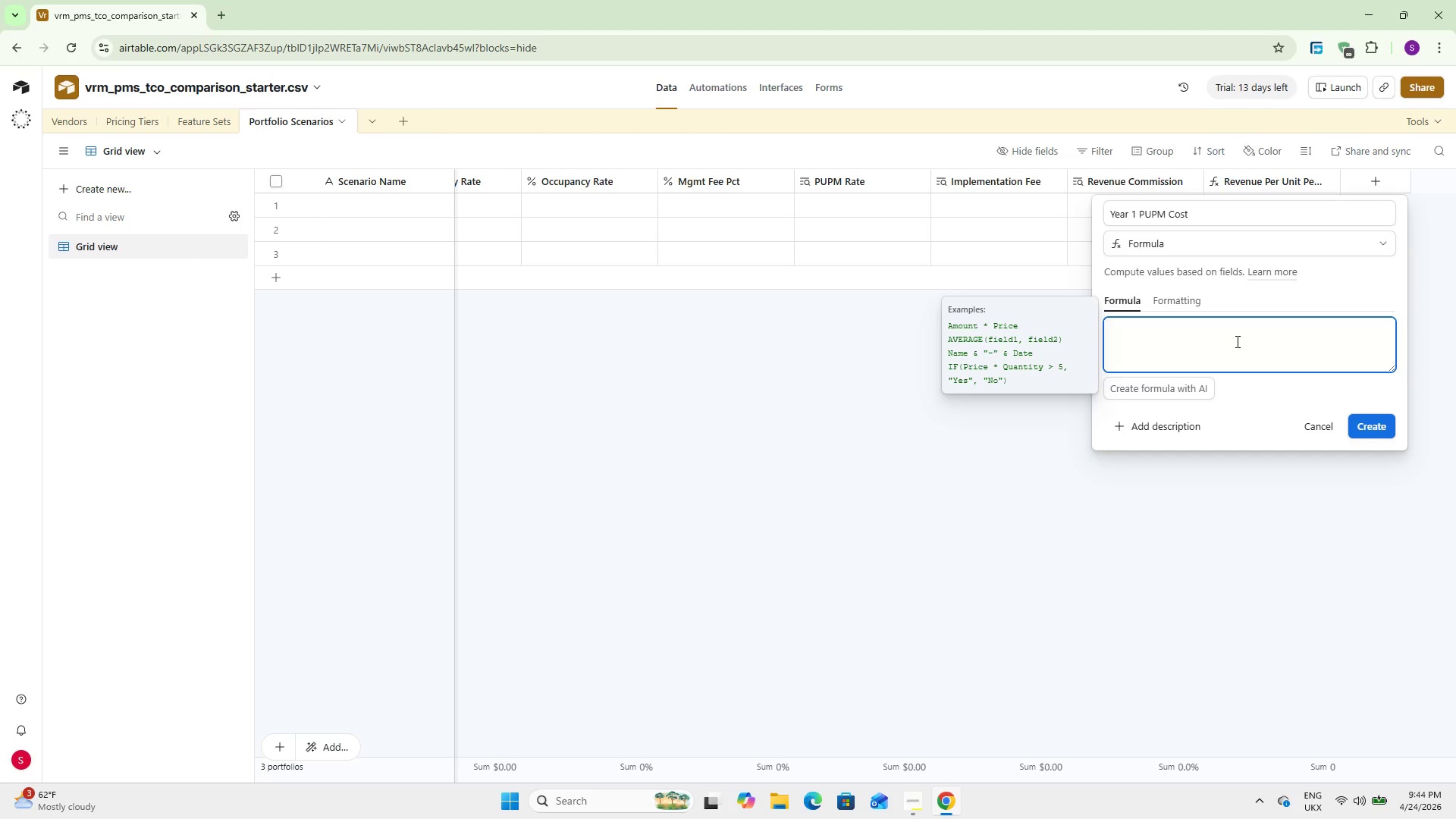 
type(Te)
key(Backspace)
key(Backspace)
key(Backspace)
type(Yar)
 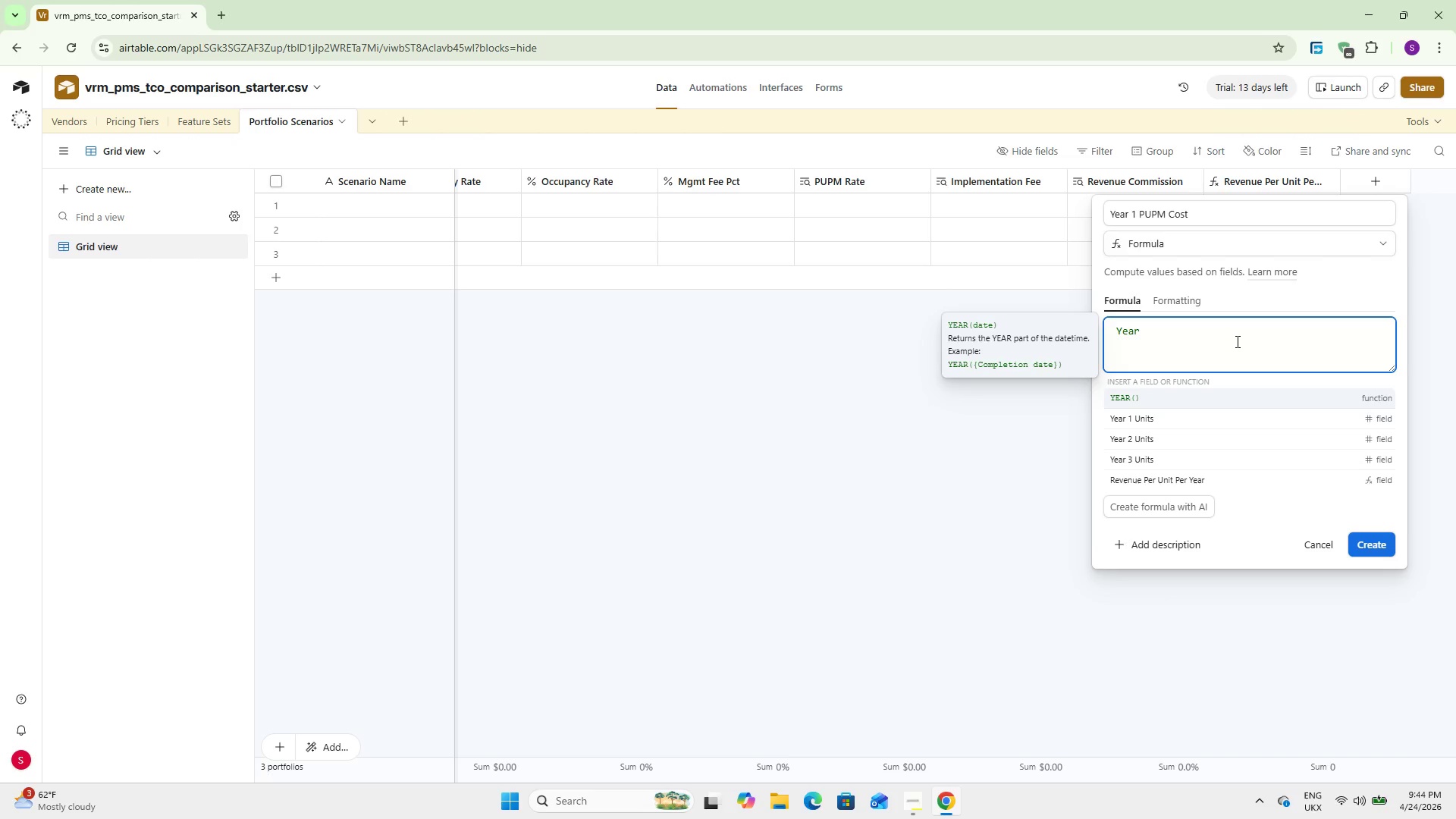 
 